 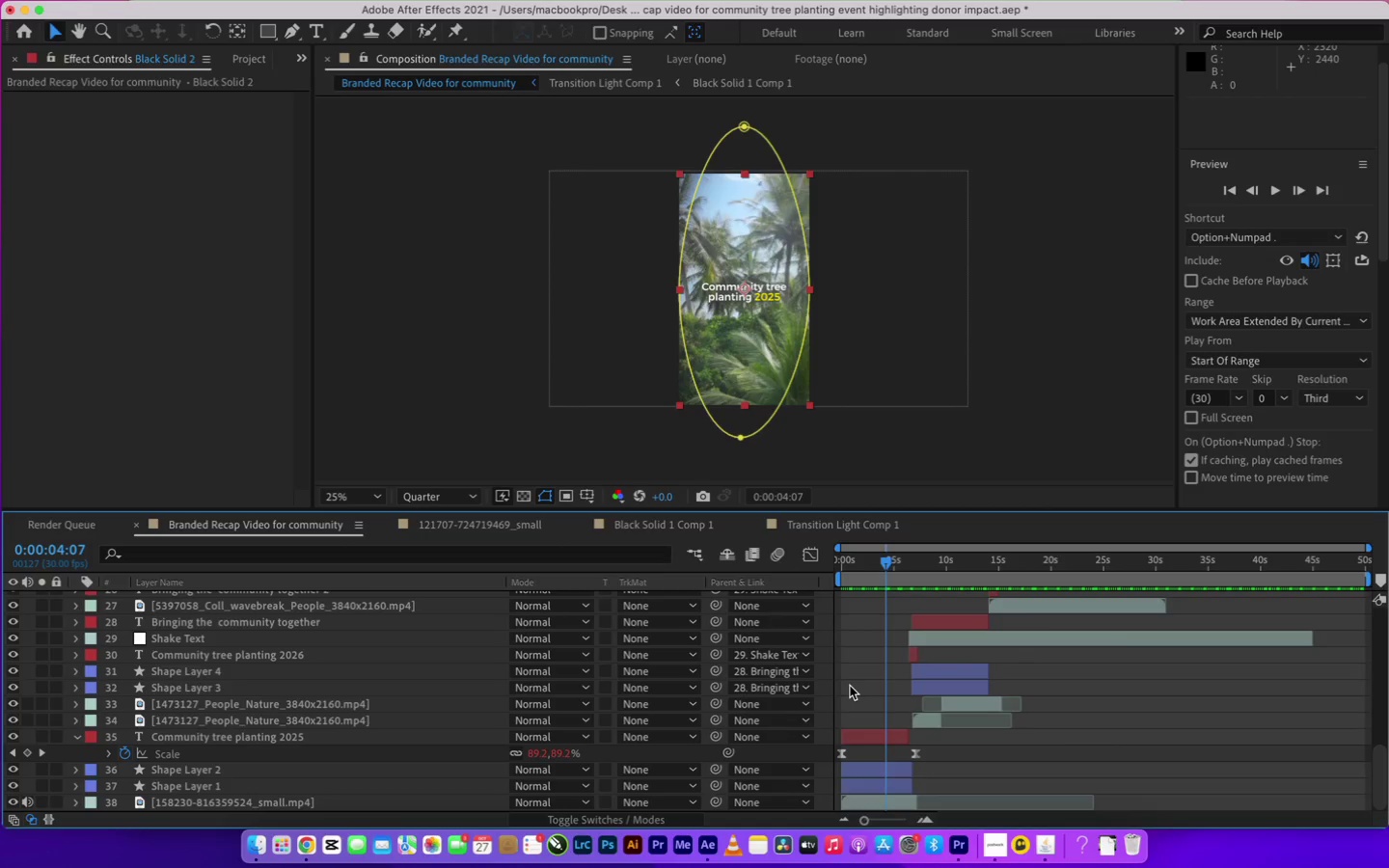 
key(Equal)
 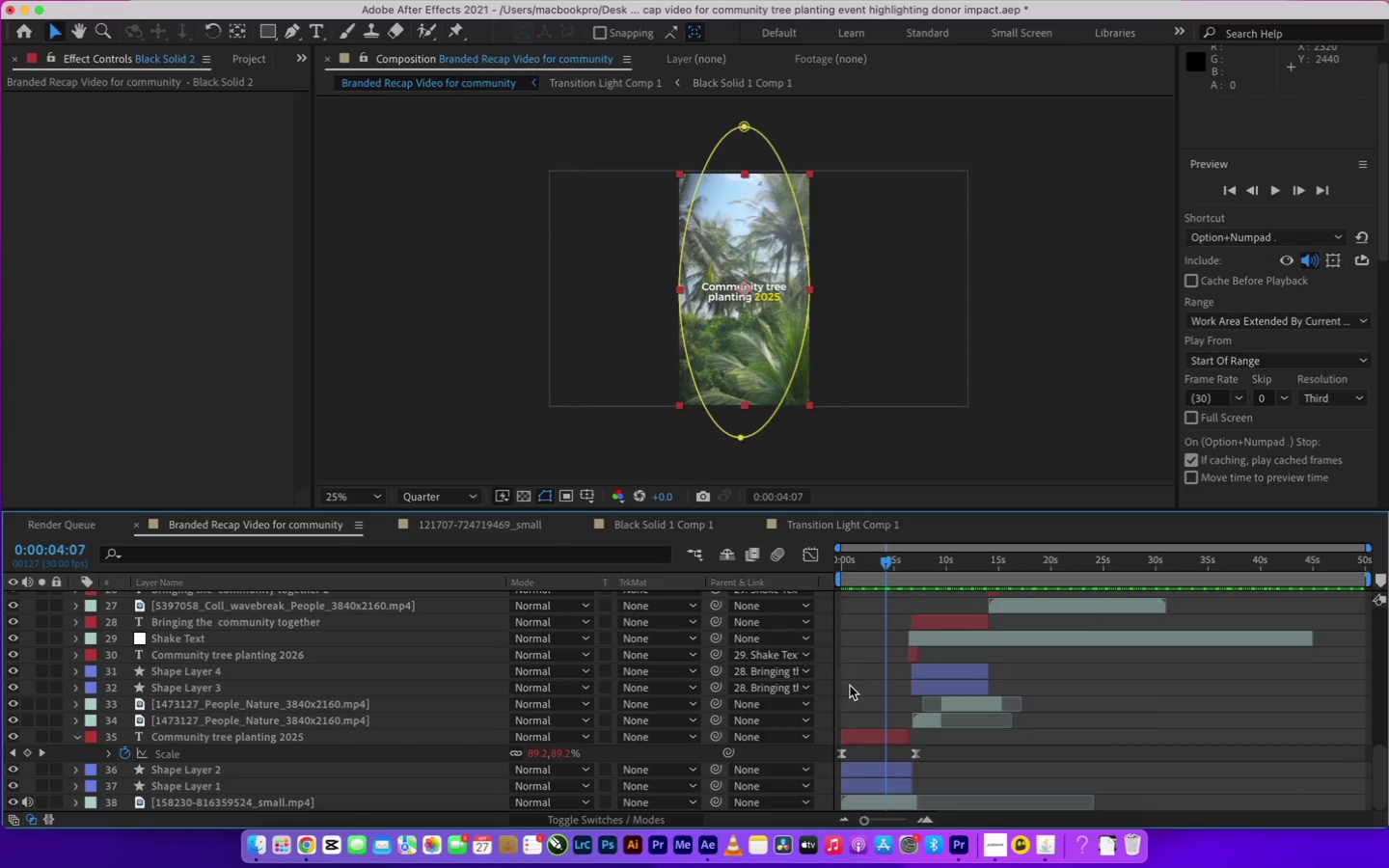 
key(Equal)
 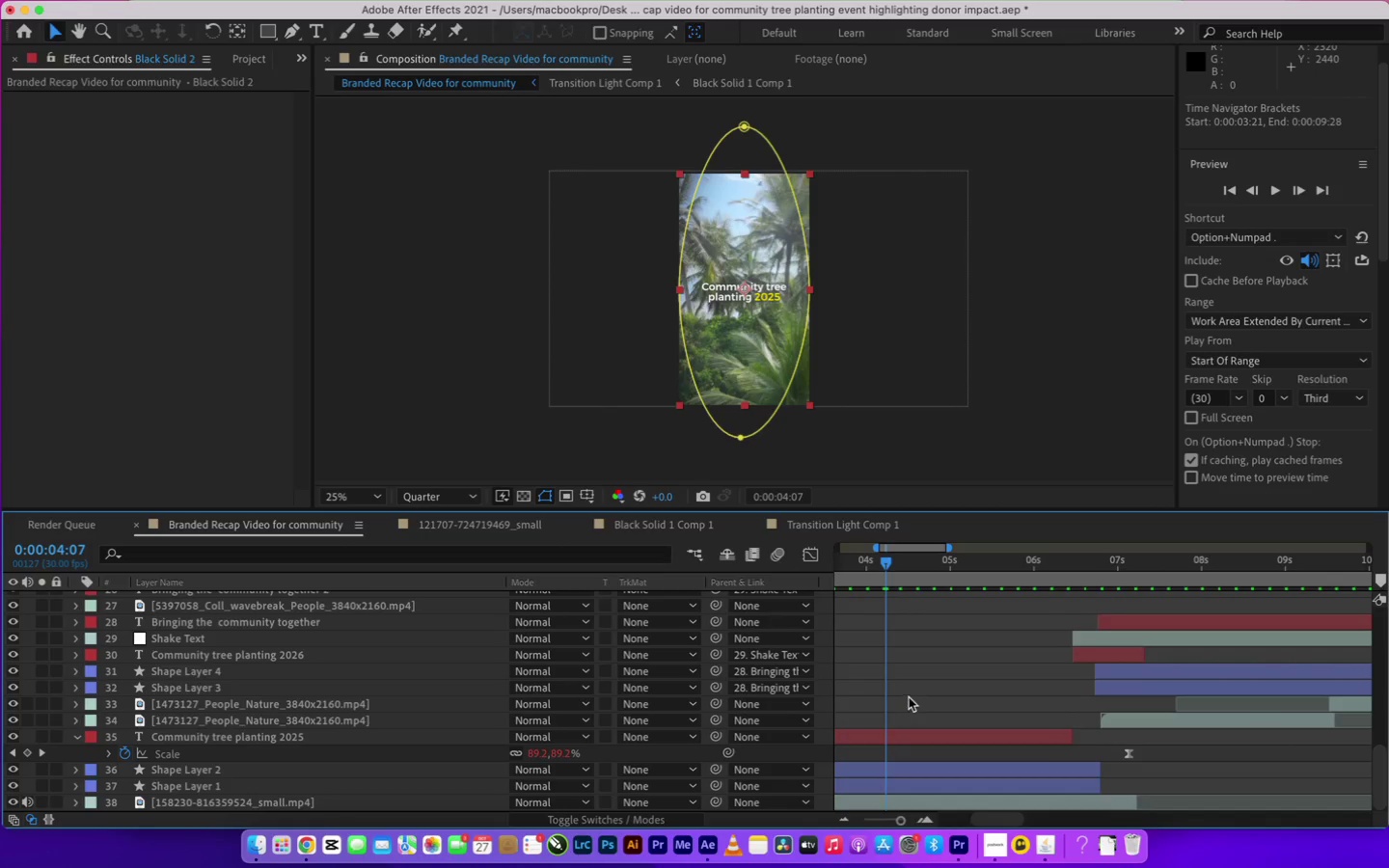 
scroll: coordinate [915, 774], scroll_direction: up, amount: 36.0
 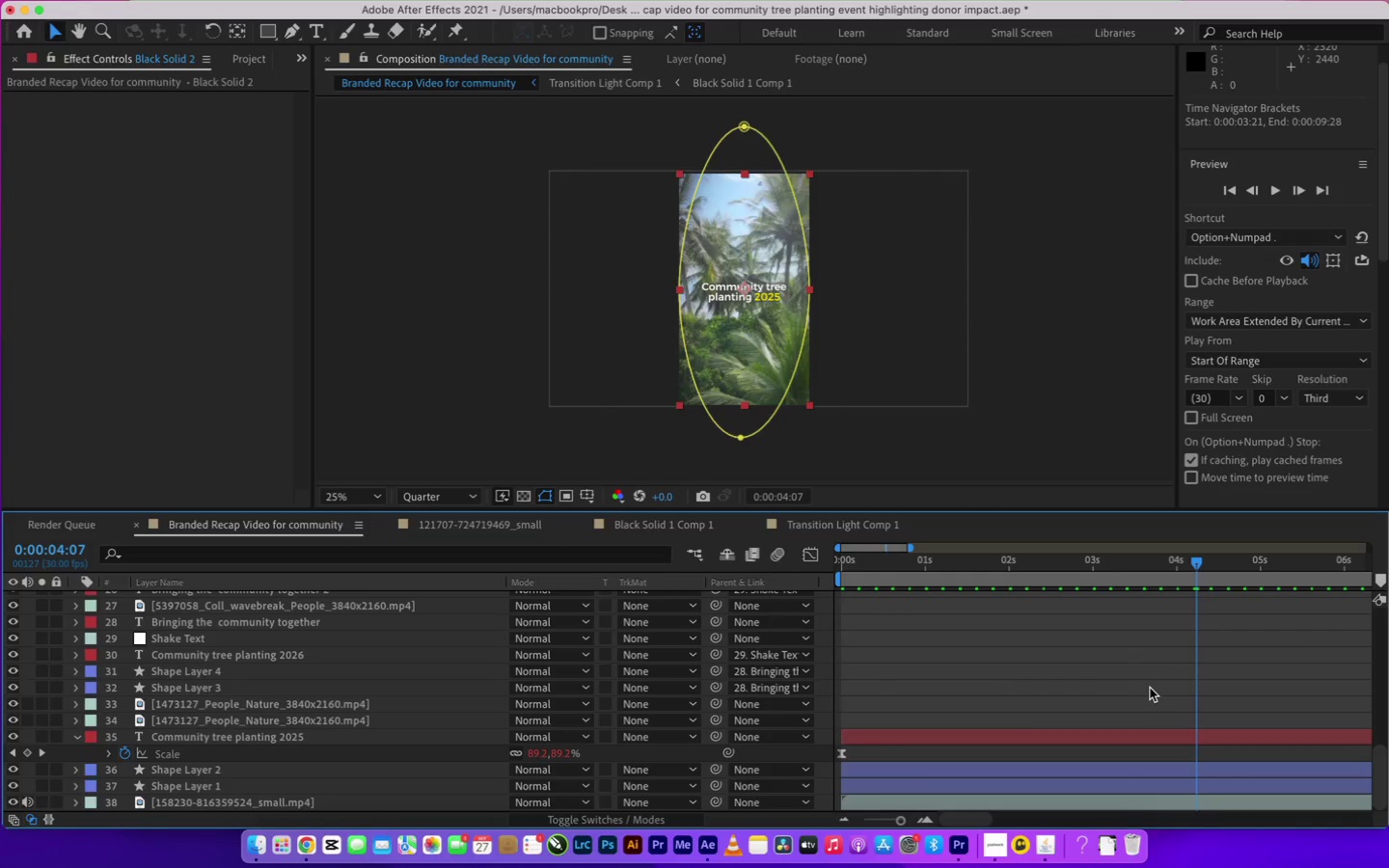 
scroll: coordinate [1017, 639], scroll_direction: down, amount: 16.0
 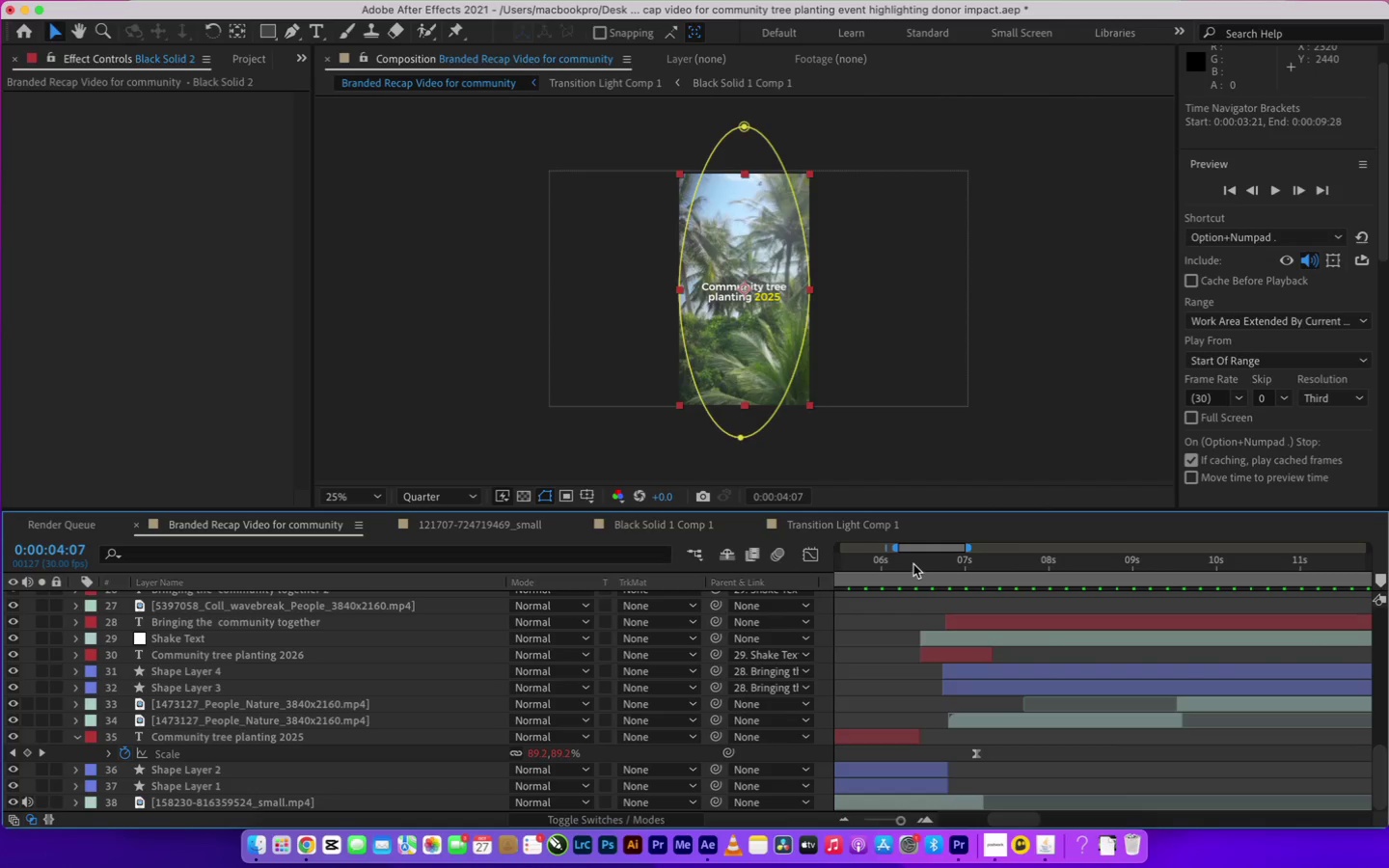 
left_click([913, 564])
 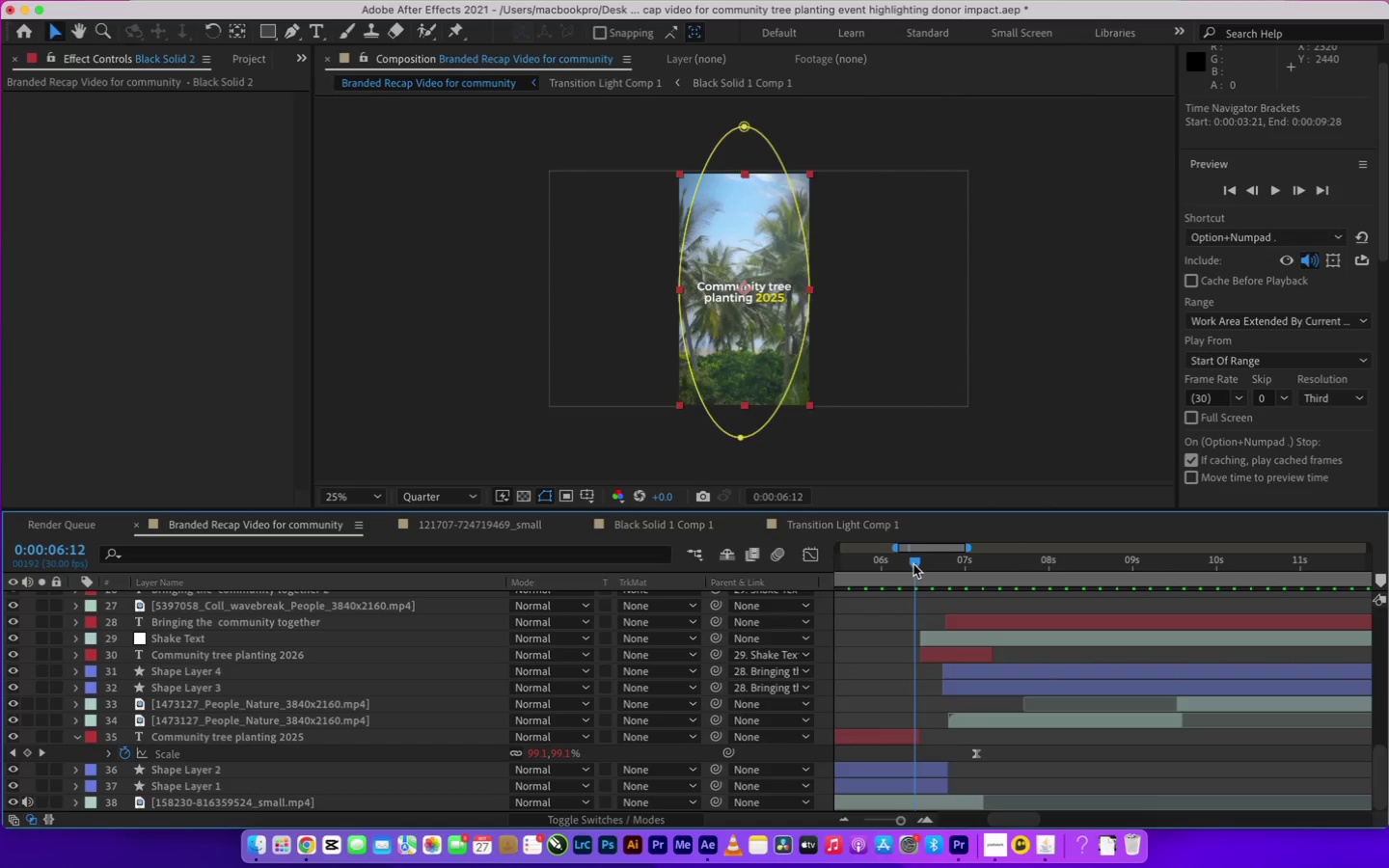 
key(B)
 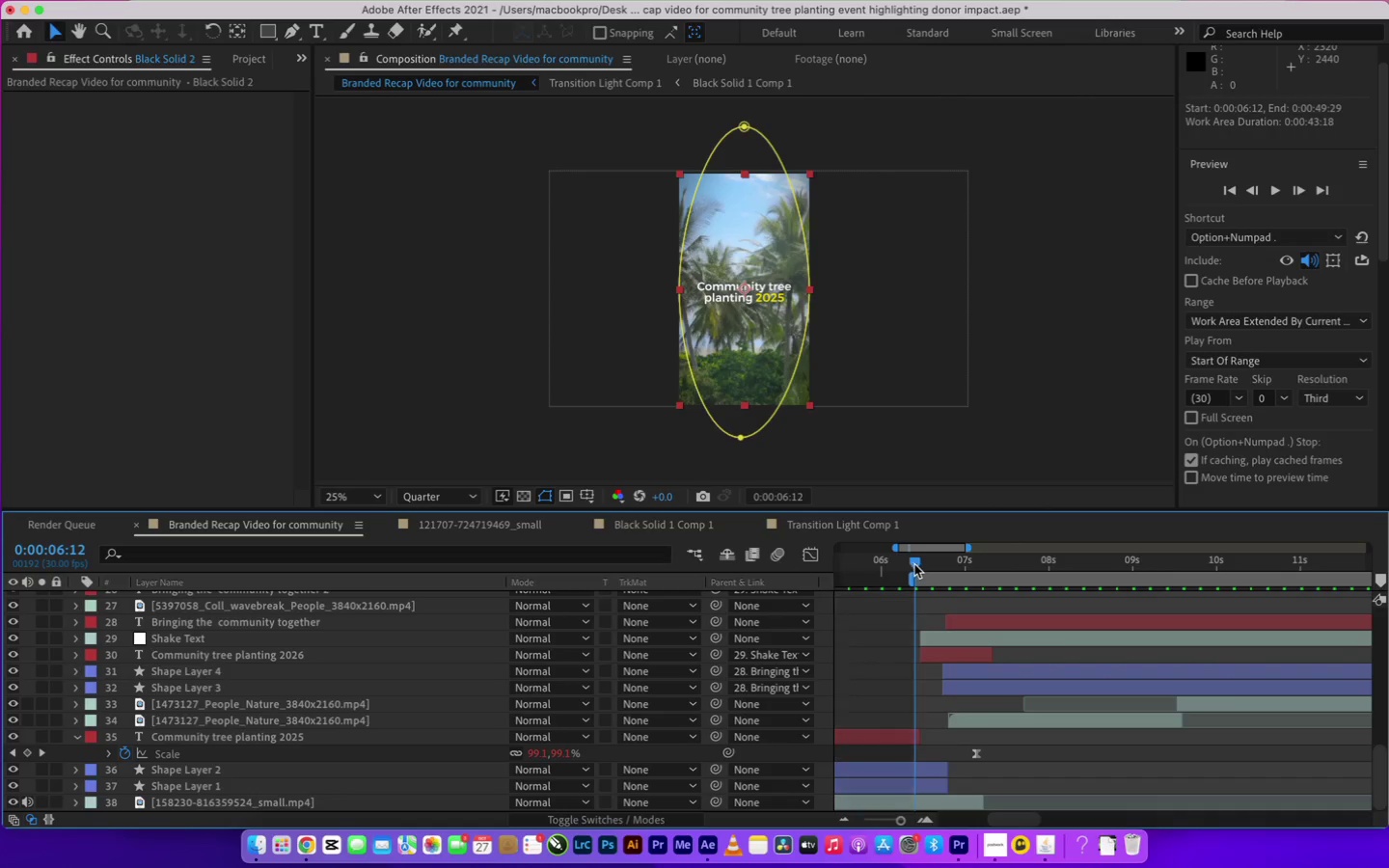 
left_click_drag(start_coordinate=[919, 562], to_coordinate=[940, 563])
 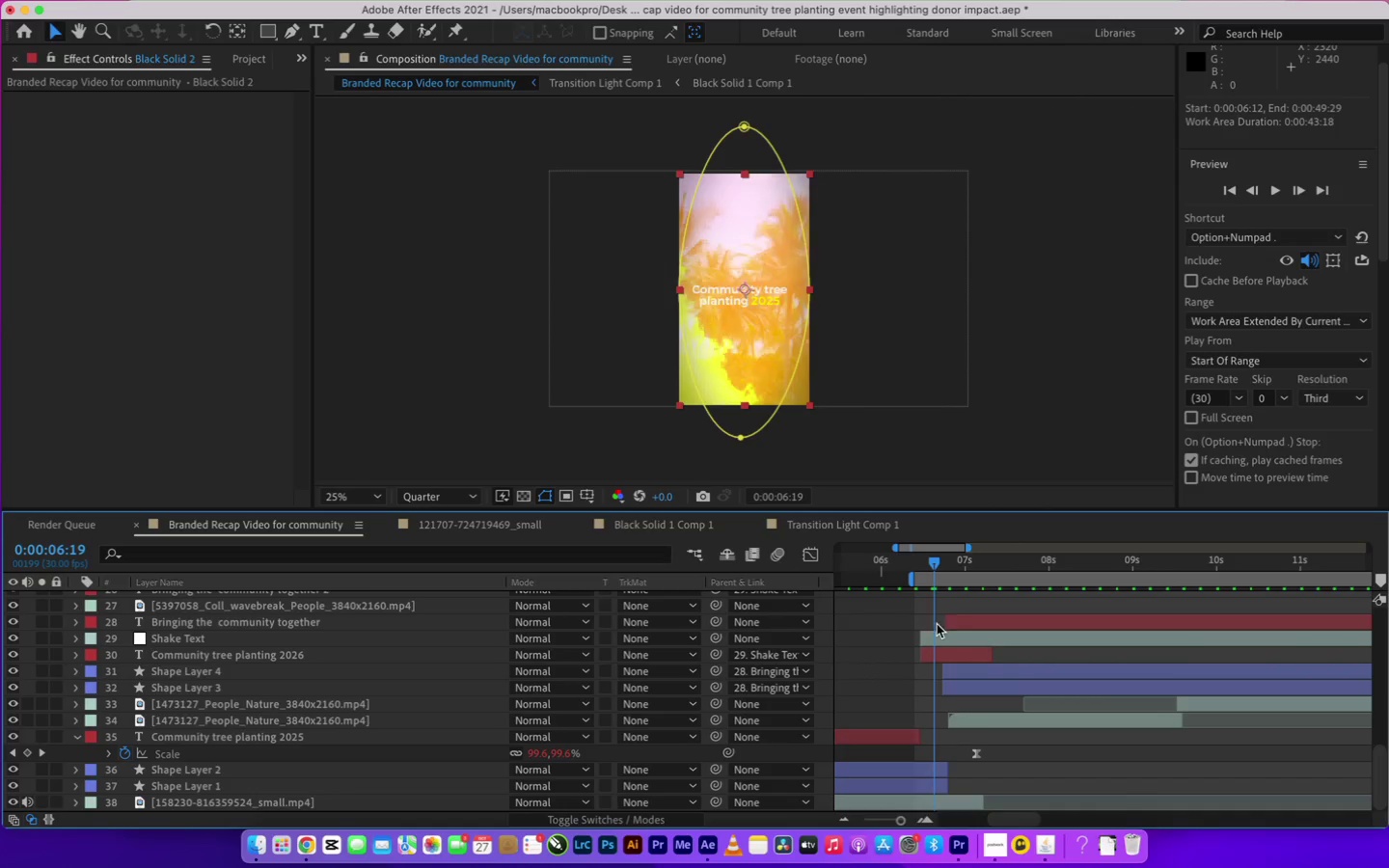 
left_click([944, 649])
 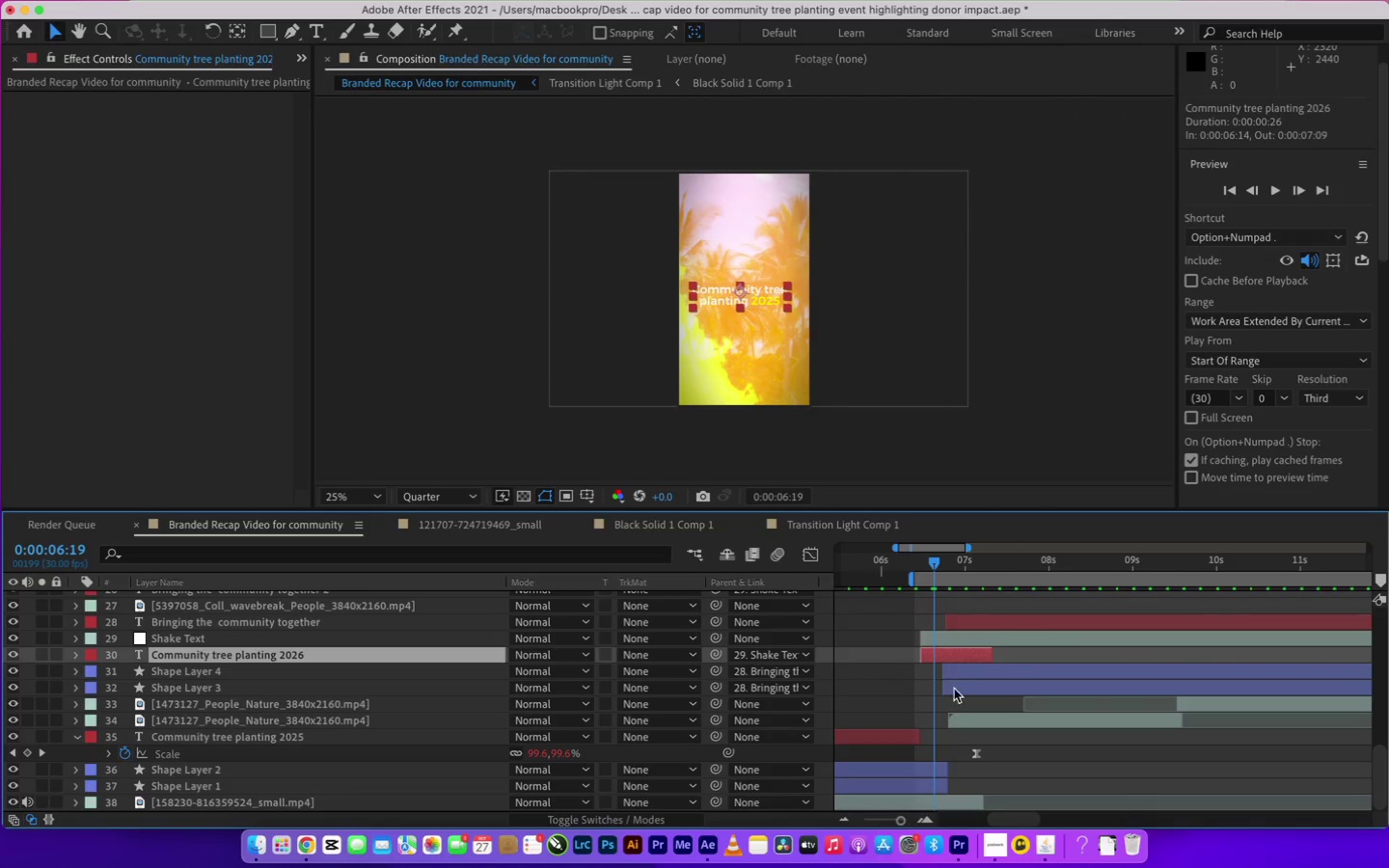 
left_click([964, 716])
 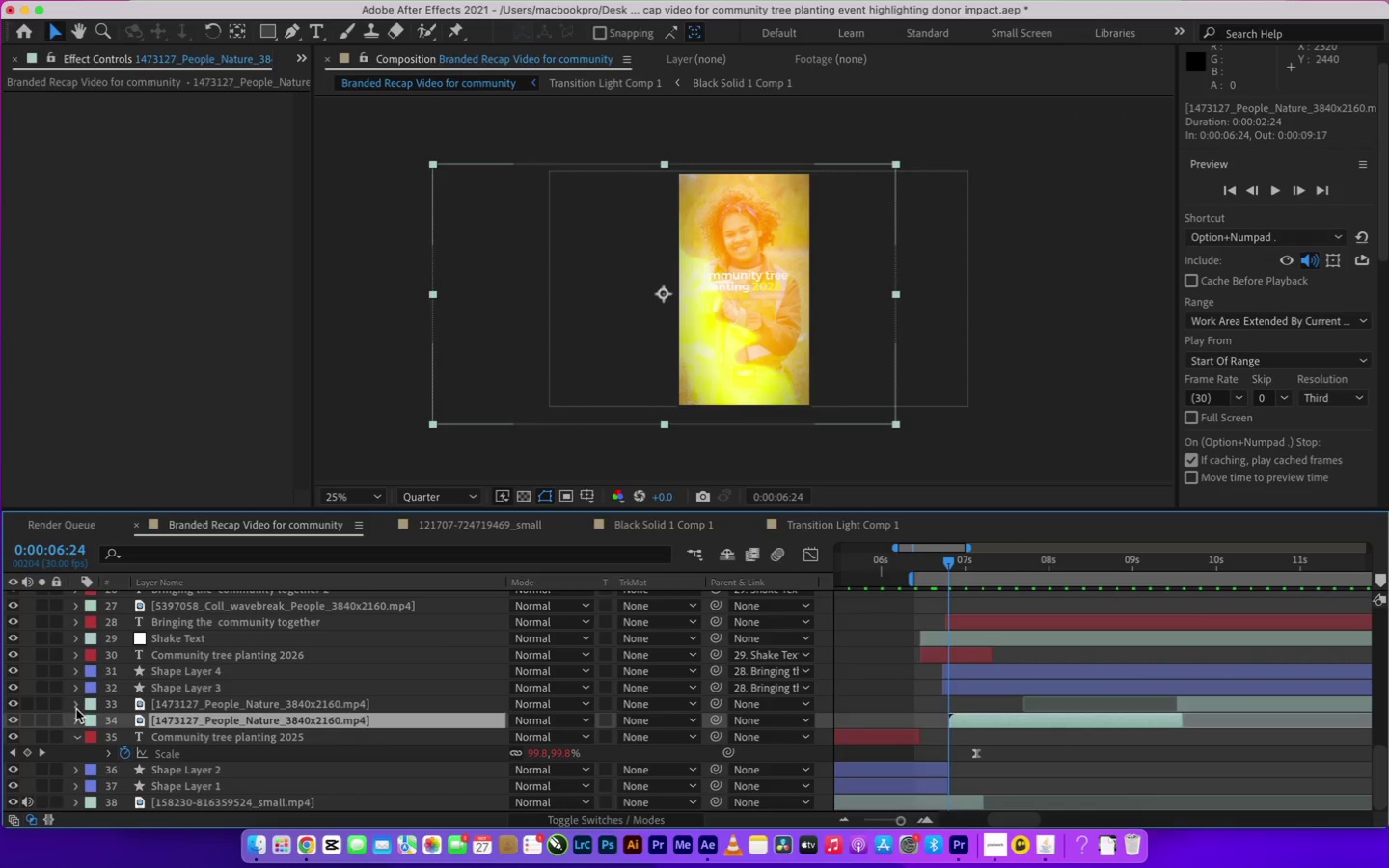 
wait(5.04)
 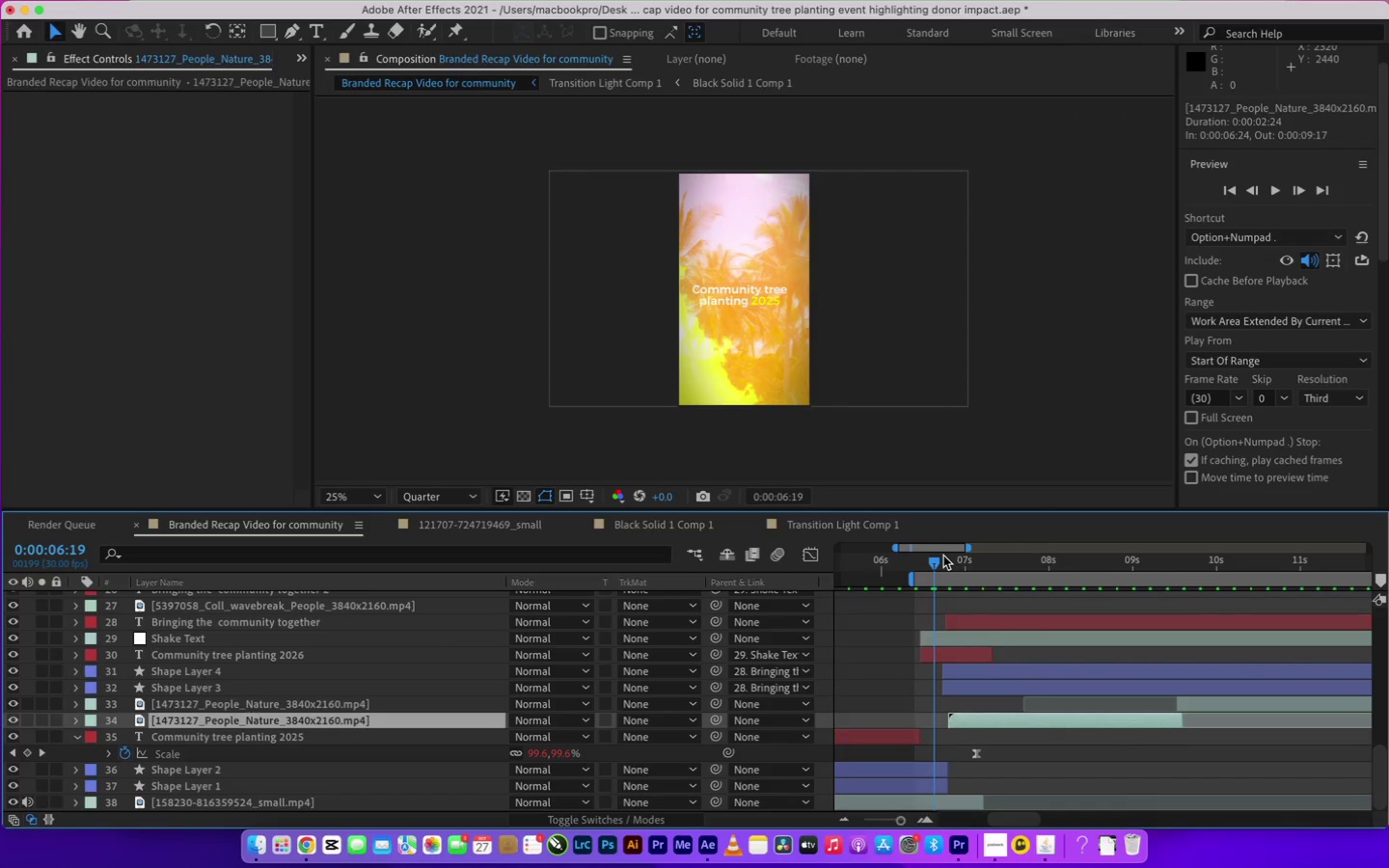 
key(S)
 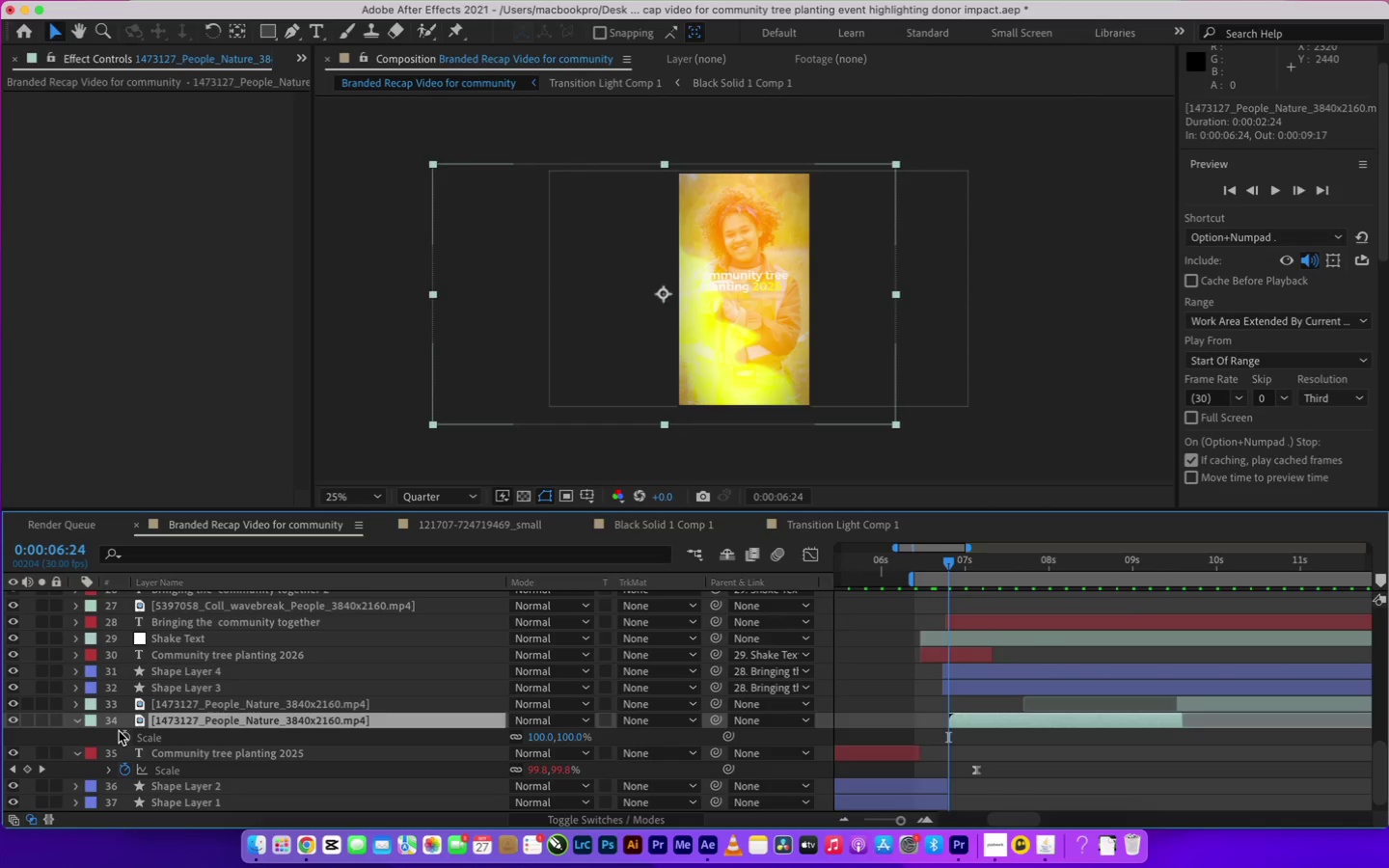 
left_click([124, 736])
 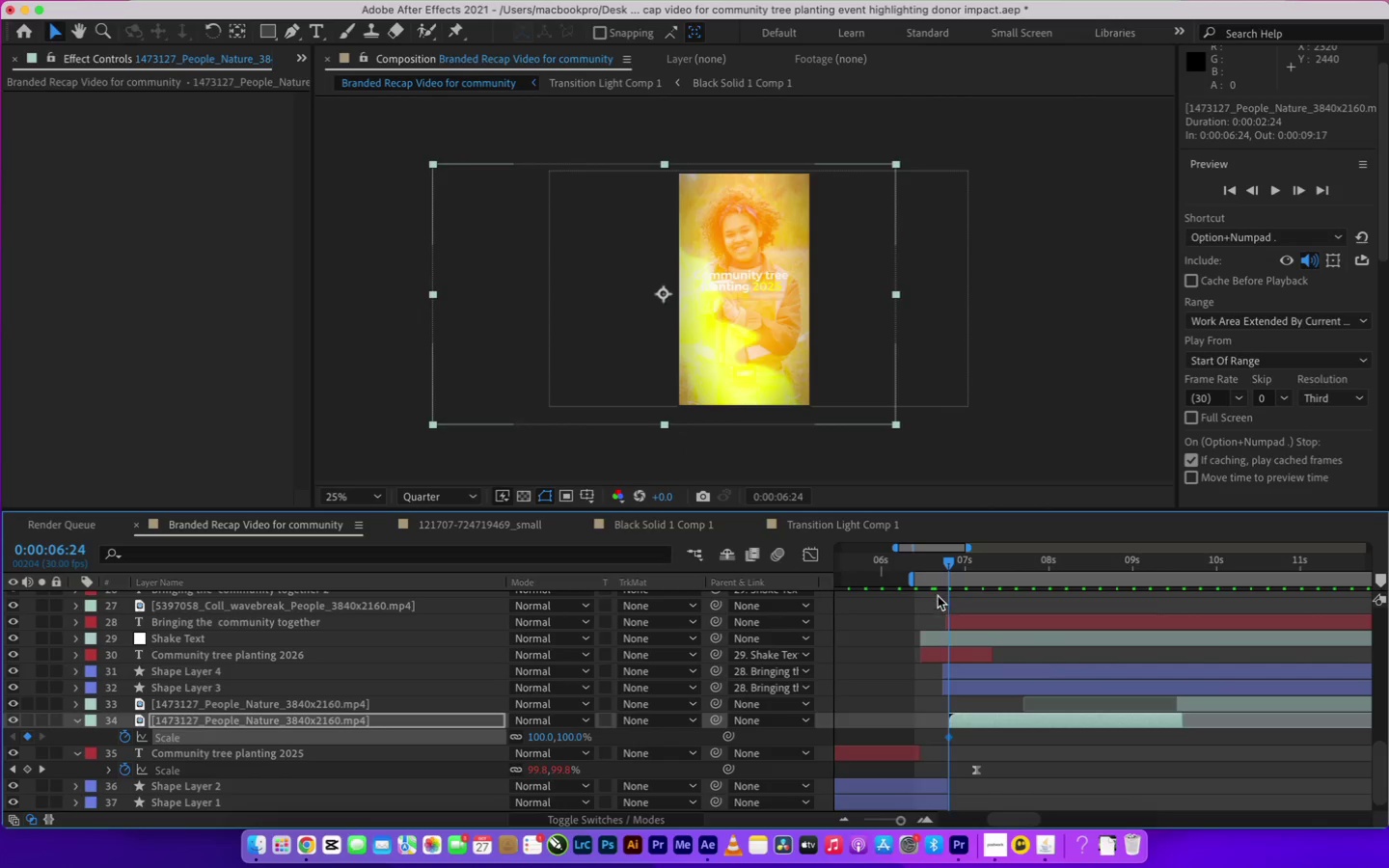 
left_click_drag(start_coordinate=[947, 569], to_coordinate=[1175, 567])
 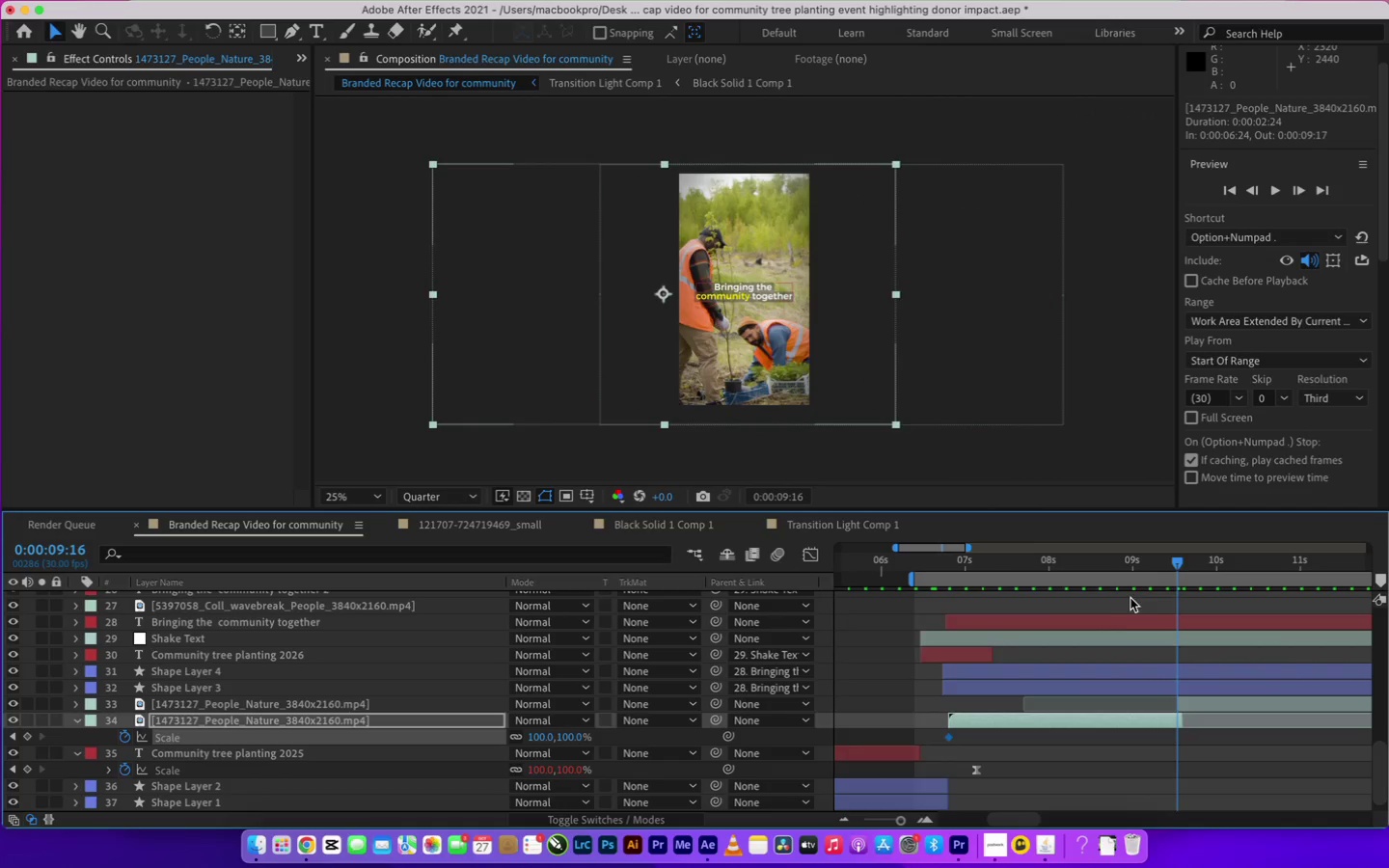 
left_click_drag(start_coordinate=[1178, 560], to_coordinate=[1173, 561])
 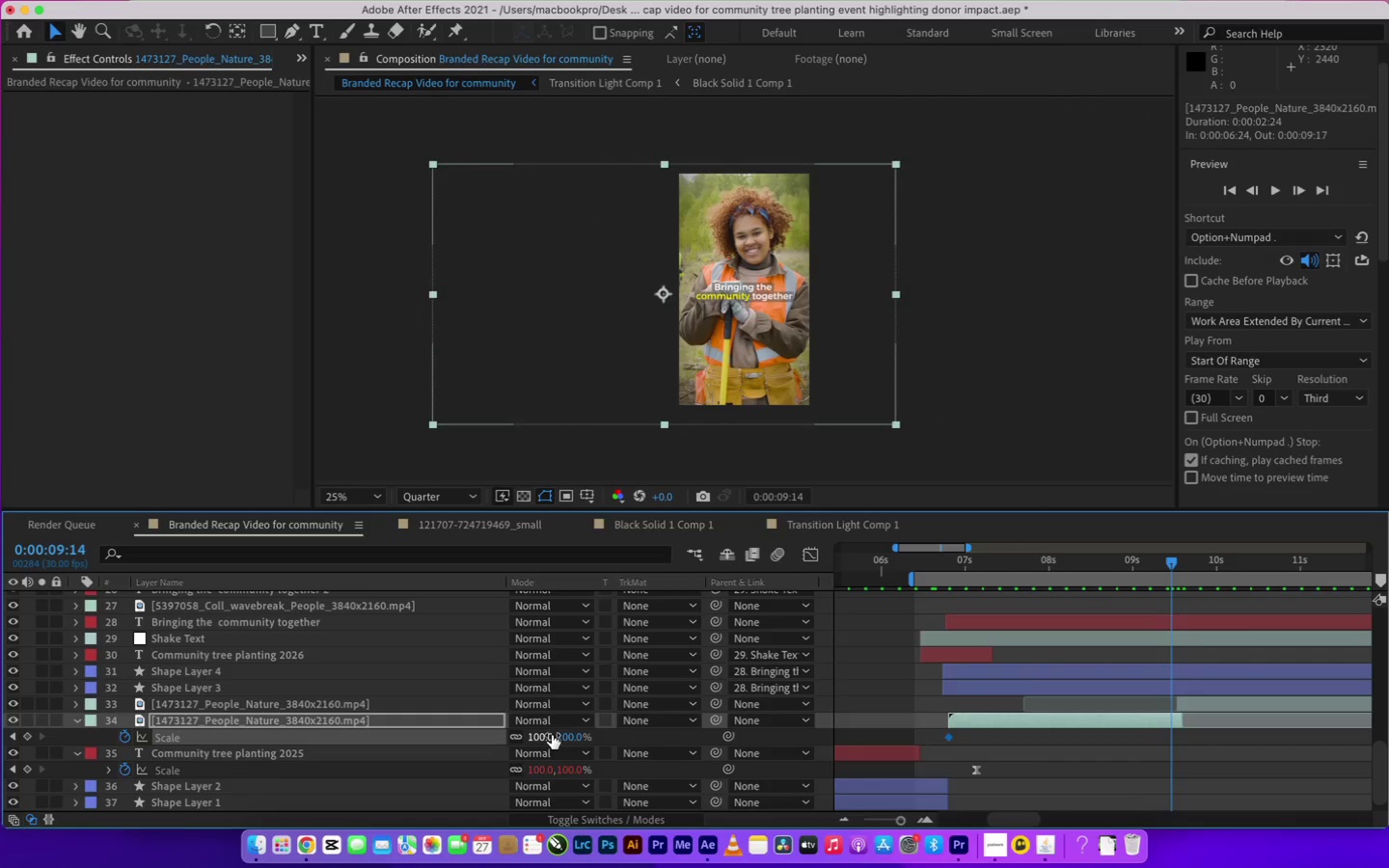 
left_click_drag(start_coordinate=[565, 736], to_coordinate=[574, 735])
 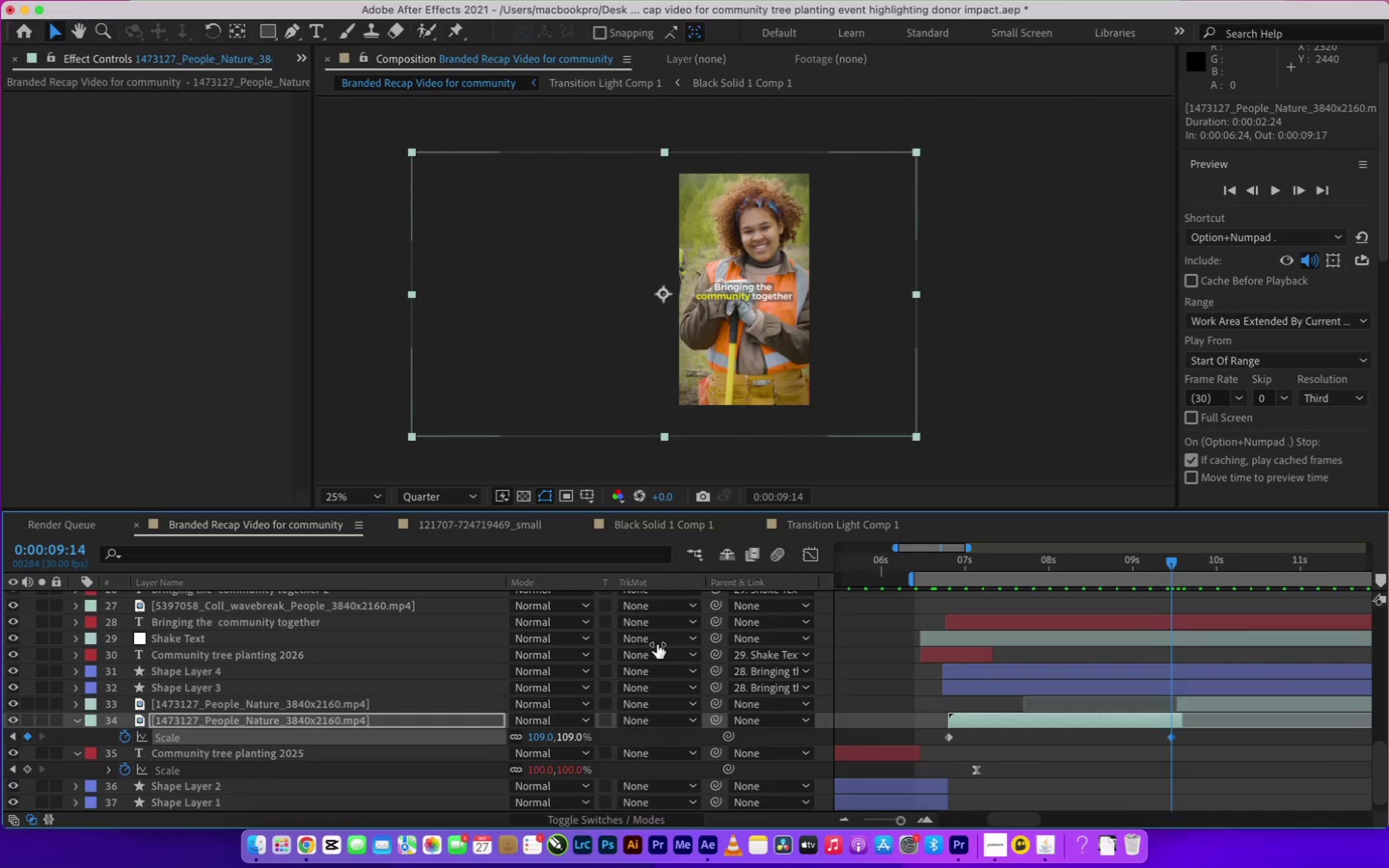 
key(Meta+CommandLeft)
 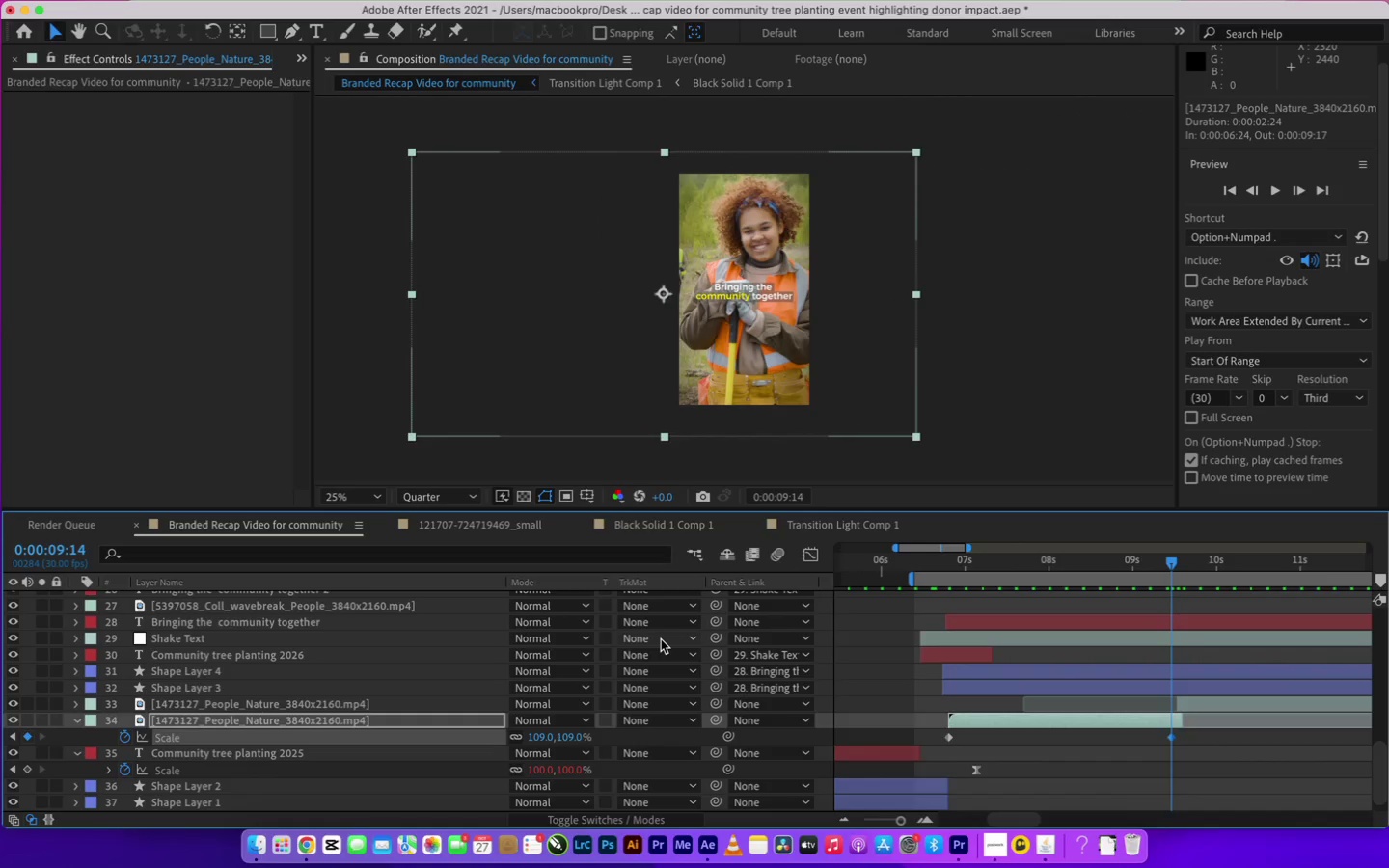 
key(Meta+Z)
 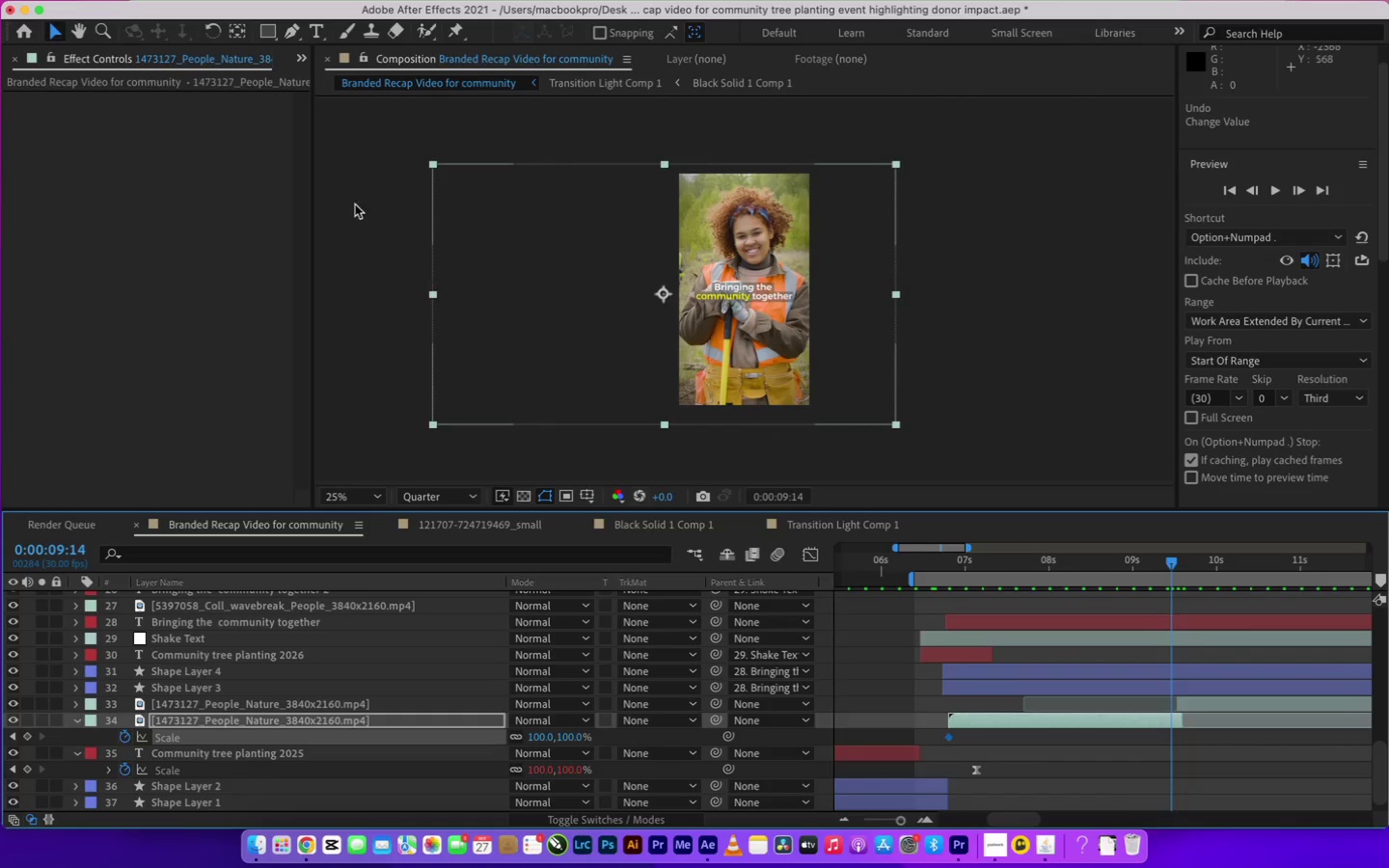 
left_click([234, 28])
 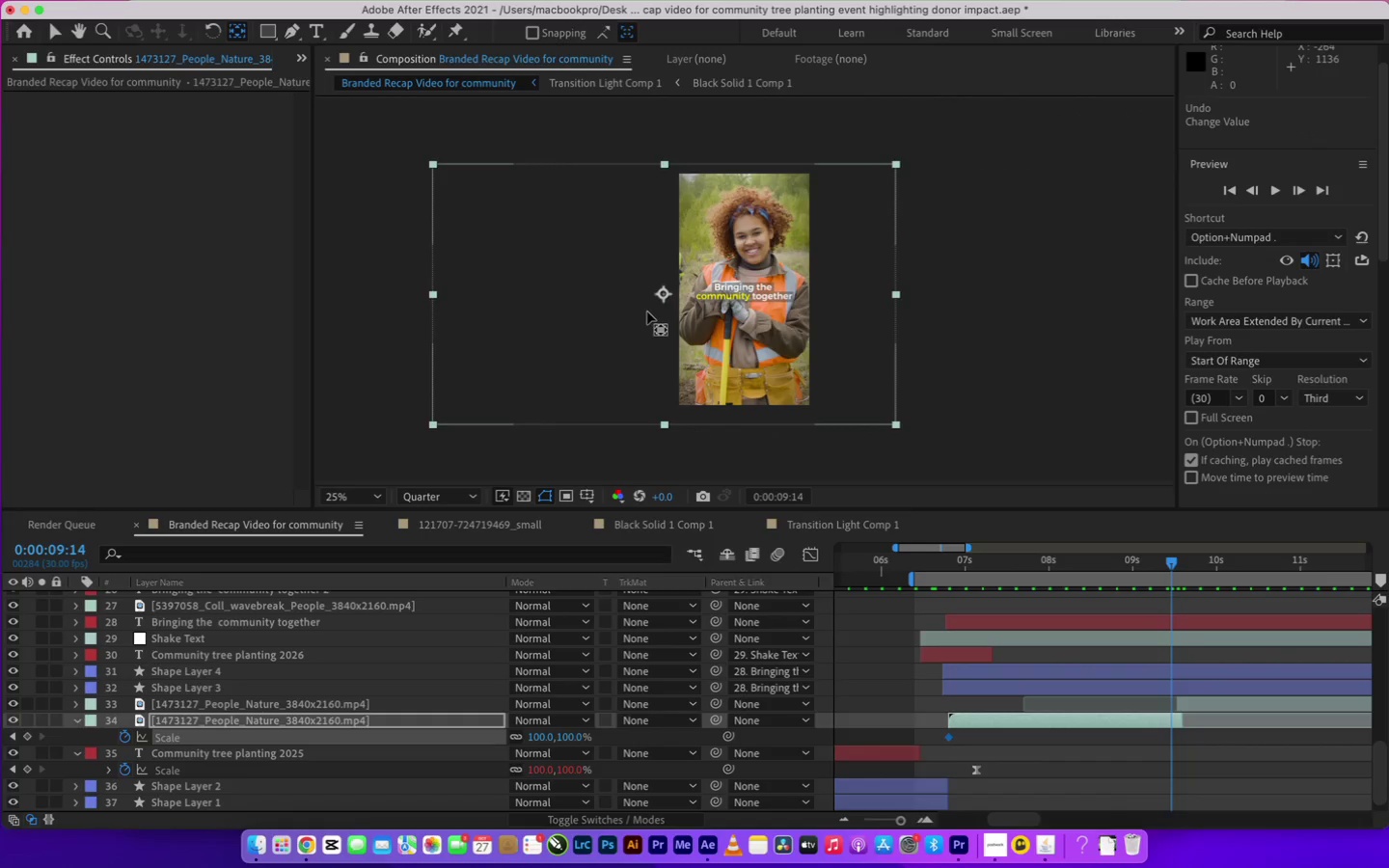 
left_click_drag(start_coordinate=[660, 296], to_coordinate=[749, 290])
 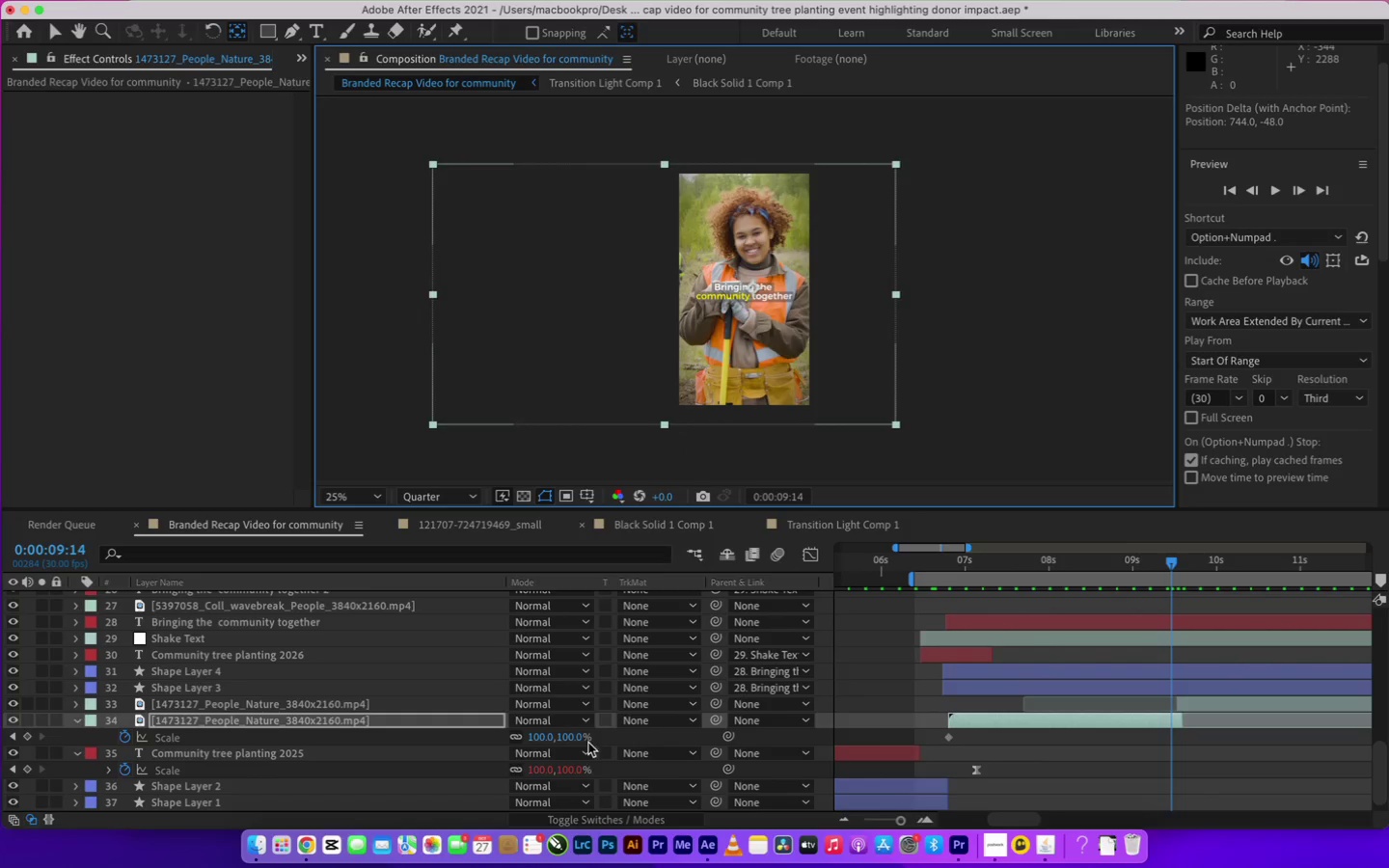 
left_click_drag(start_coordinate=[575, 735], to_coordinate=[587, 736])
 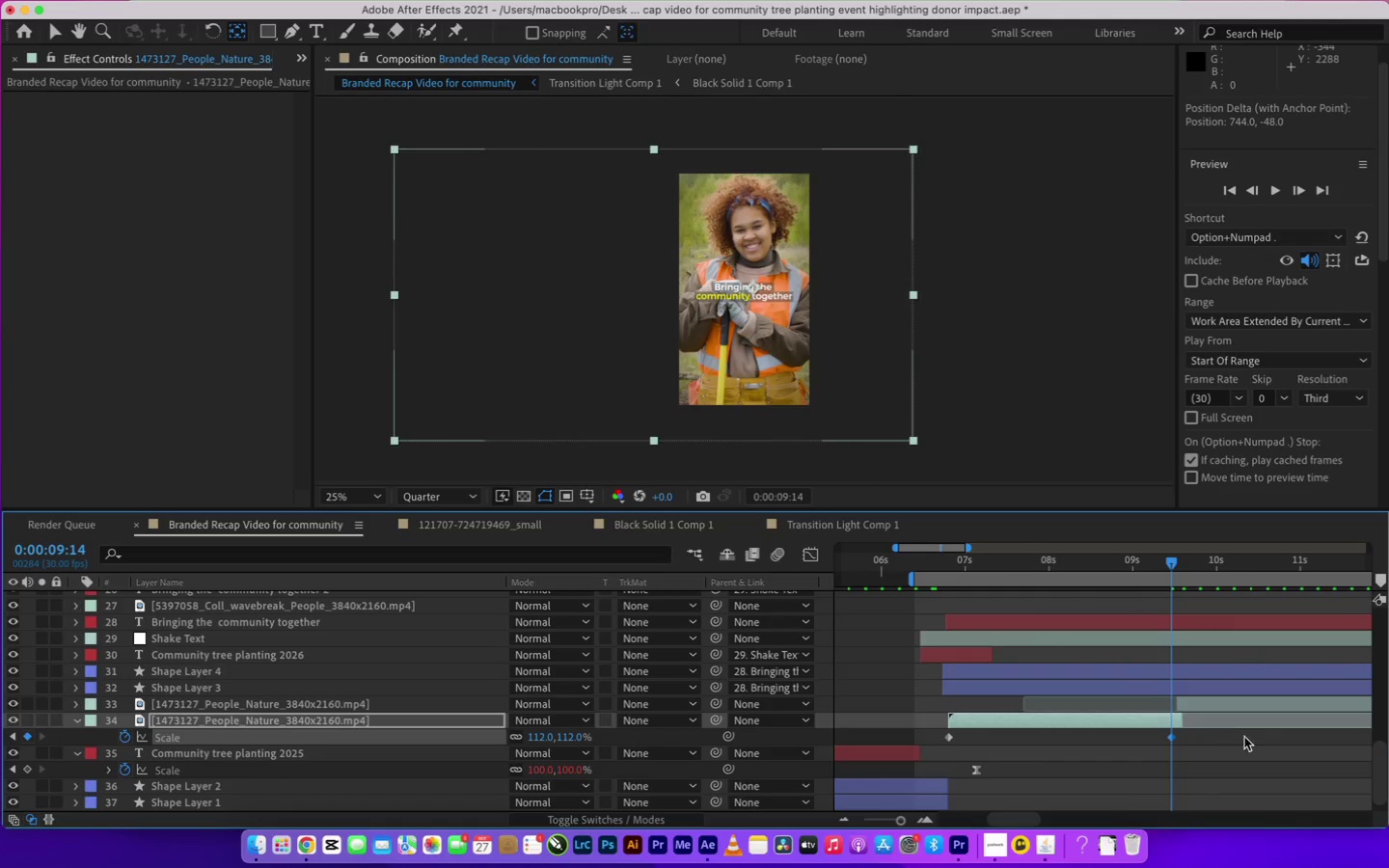 
left_click_drag(start_coordinate=[1207, 740], to_coordinate=[938, 741])
 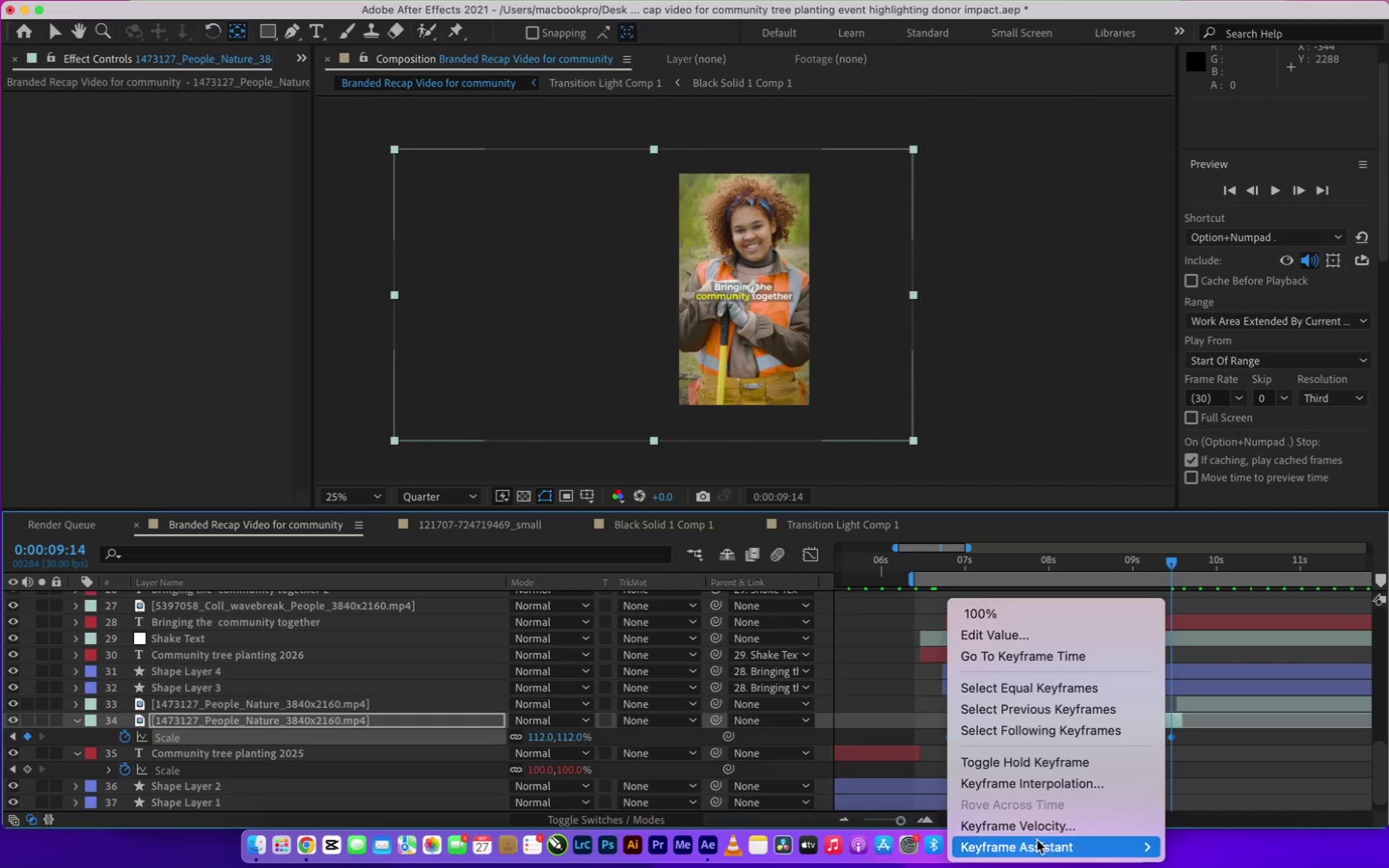 
left_click([792, 721])
 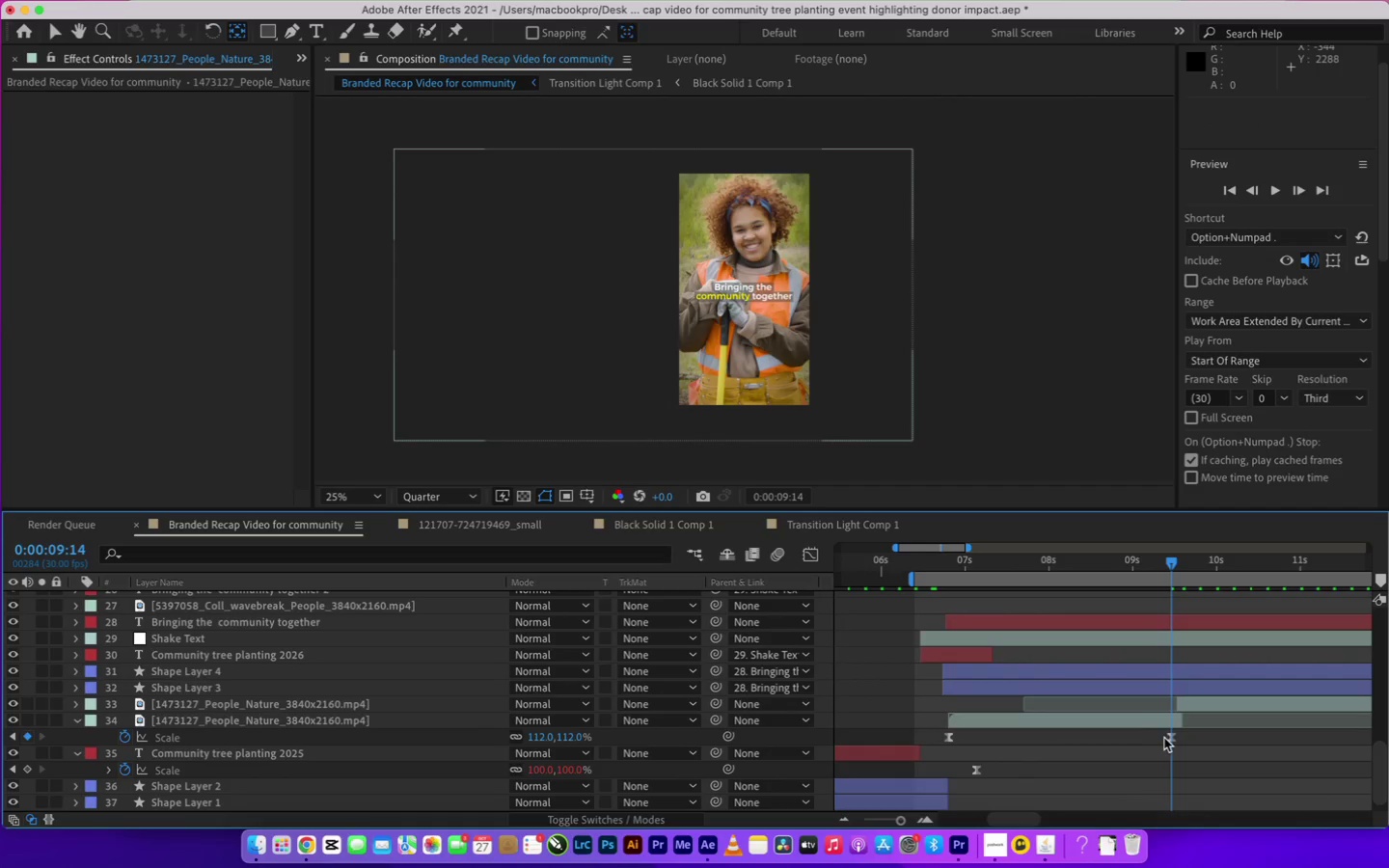 
left_click_drag(start_coordinate=[1170, 740], to_coordinate=[1189, 744])
 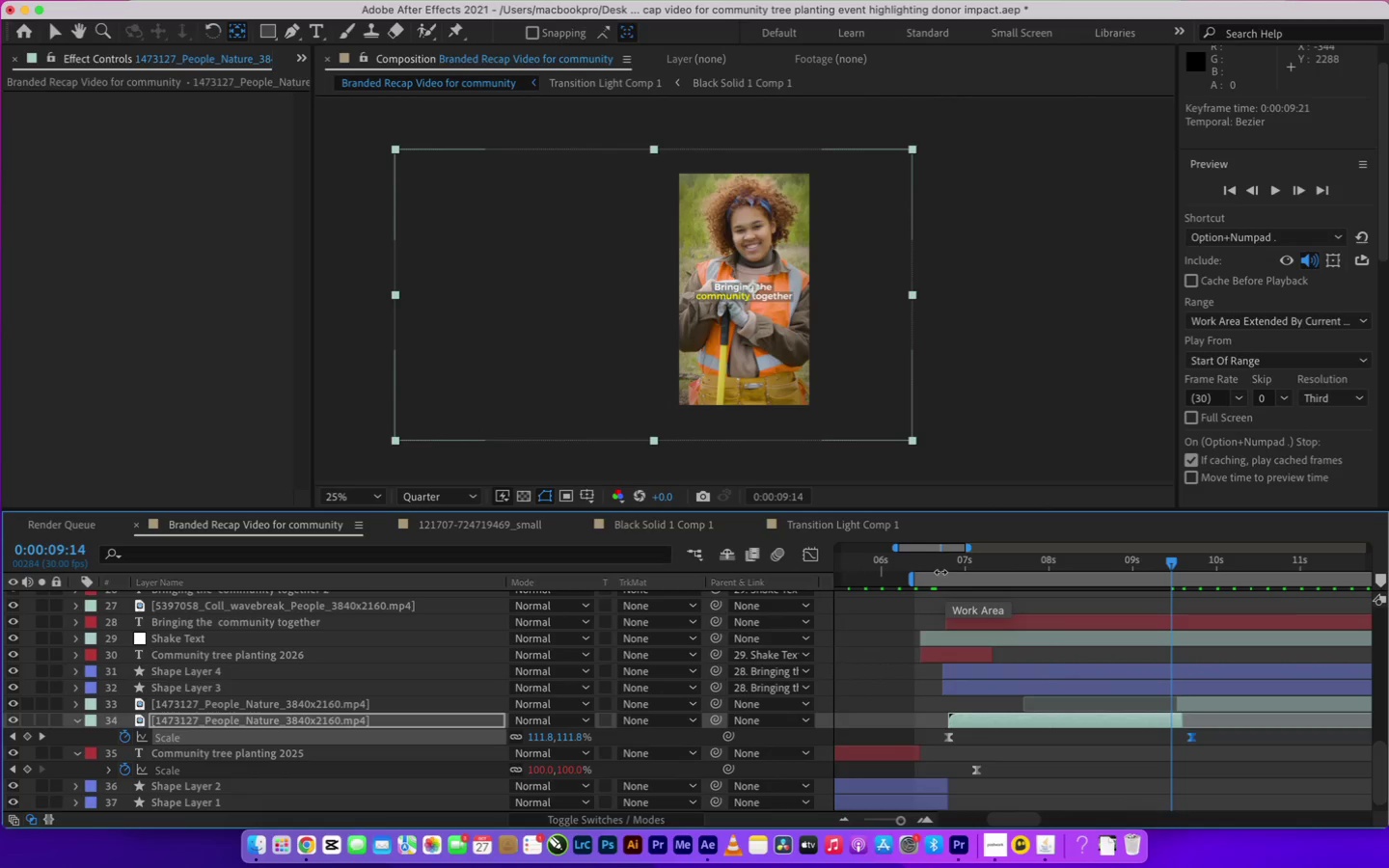 
left_click([939, 568])
 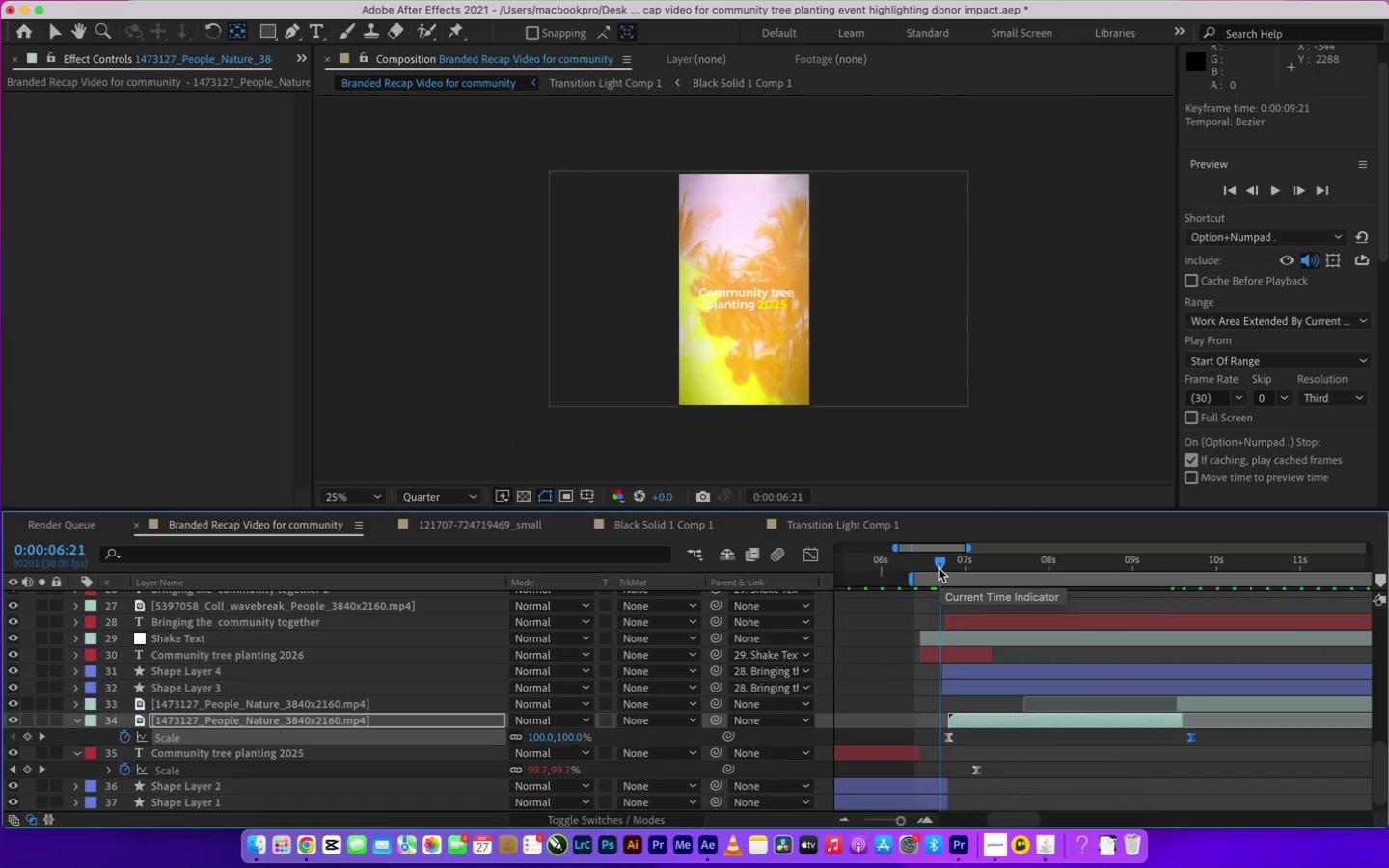 
key(B)
 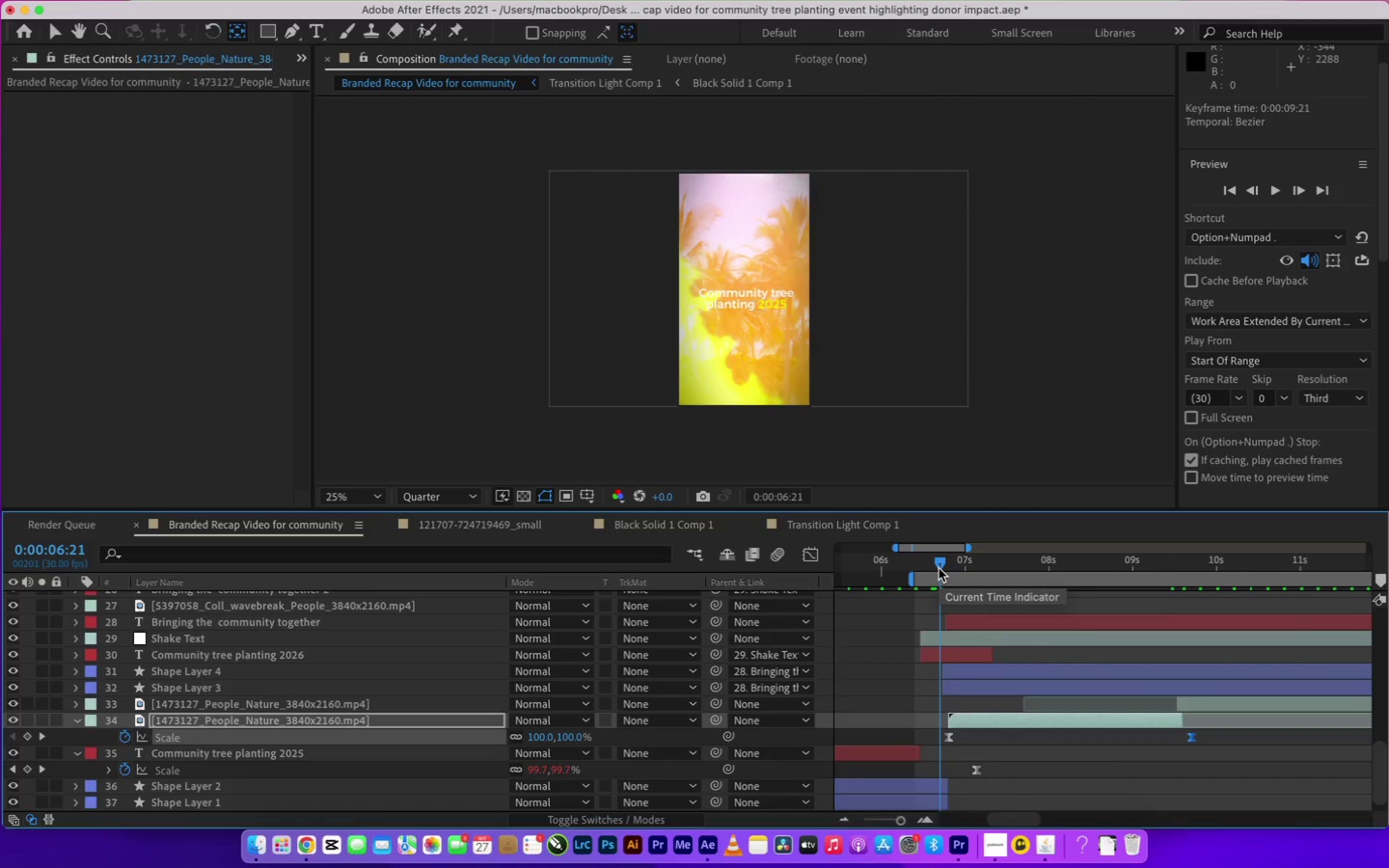 
key(Space)
 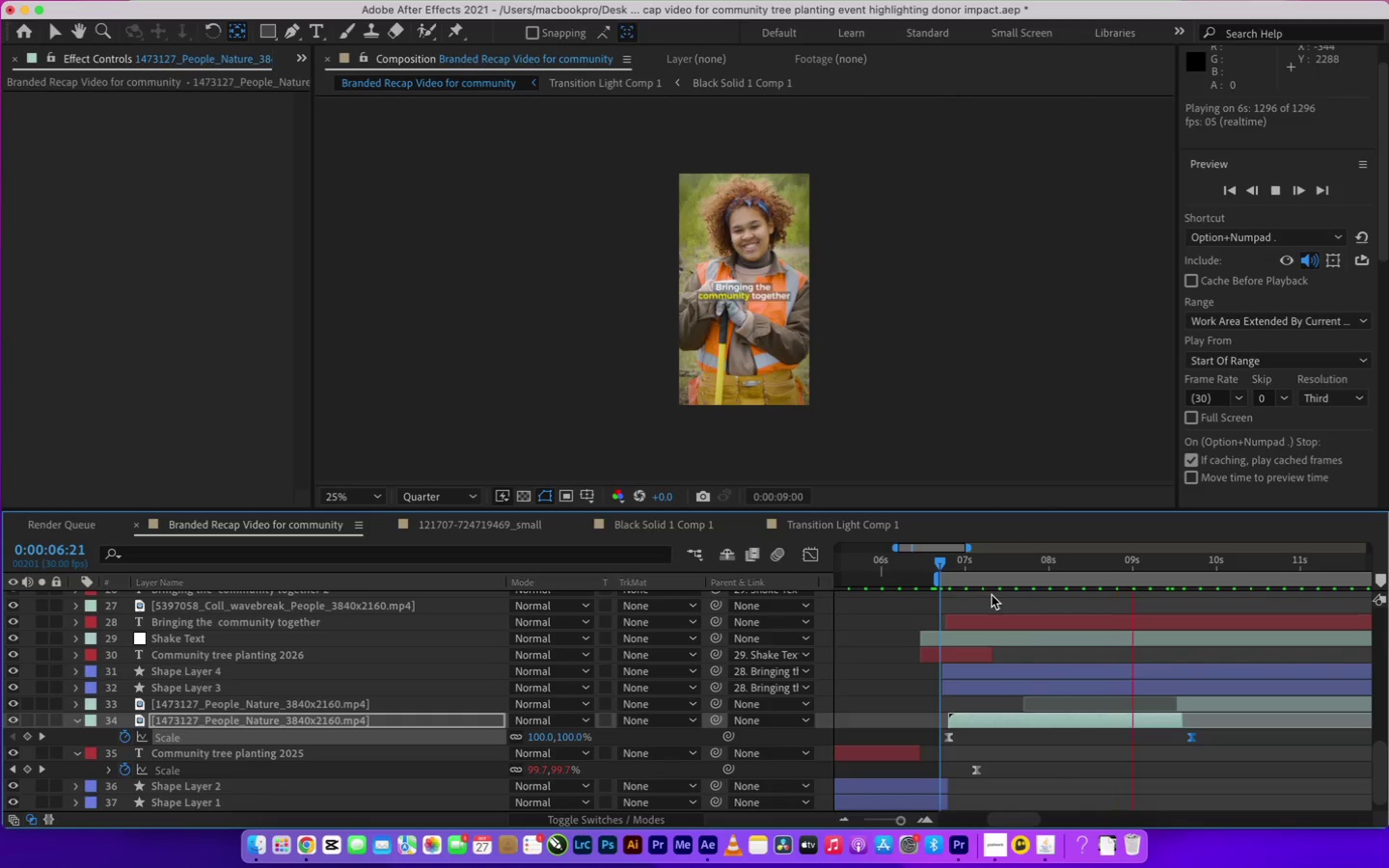 
key(Space)
 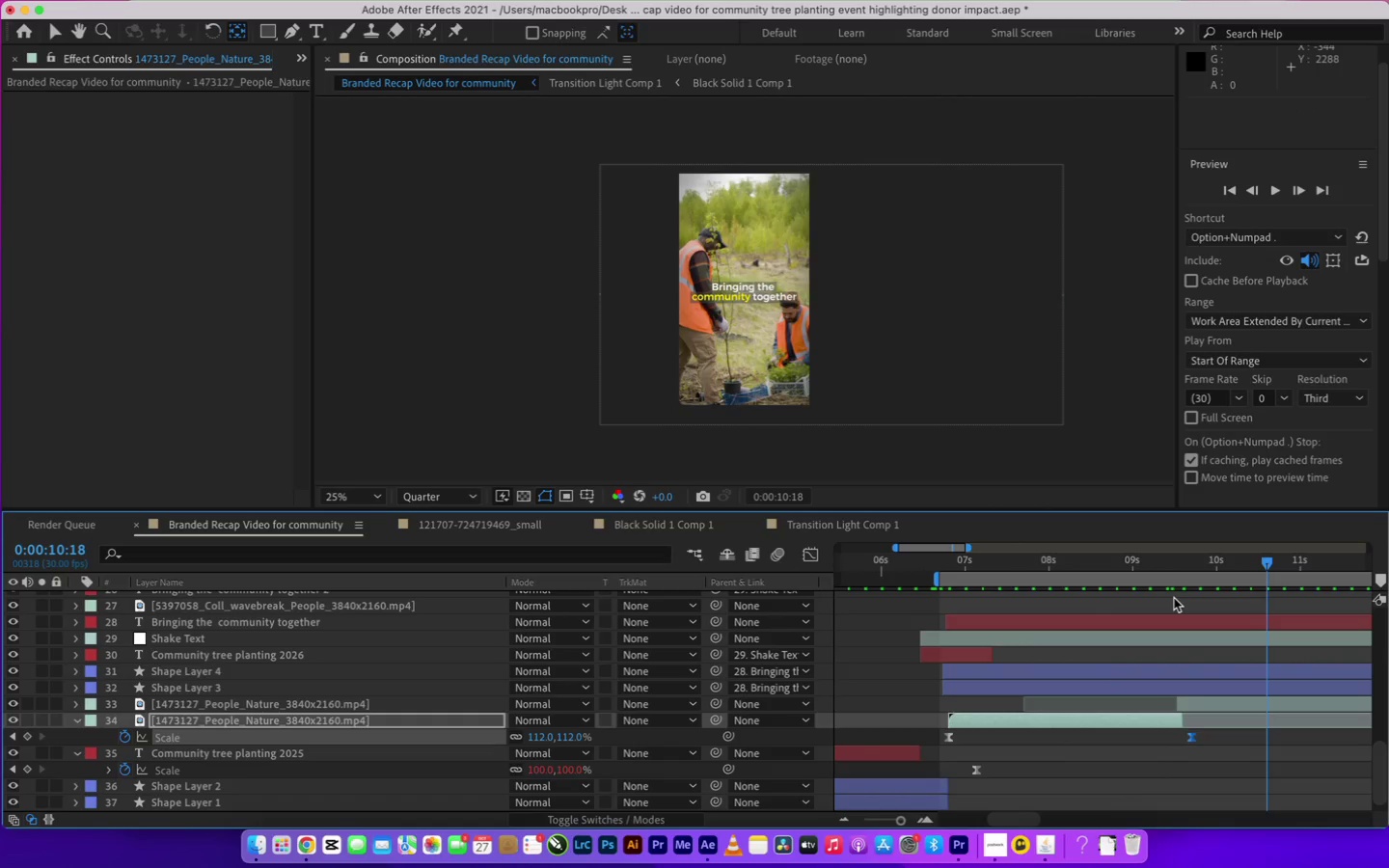 
wait(5.28)
 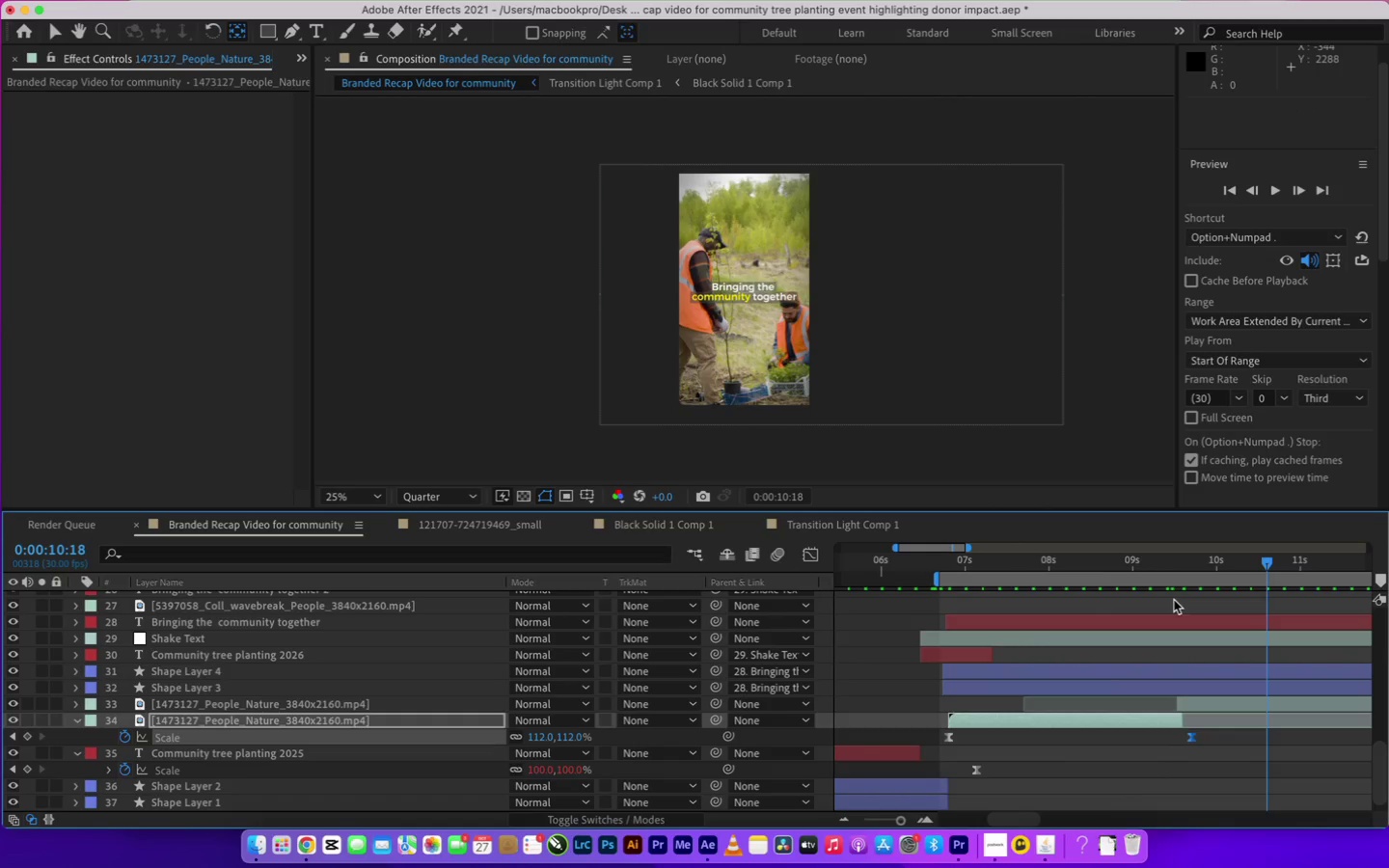 
left_click([1214, 703])
 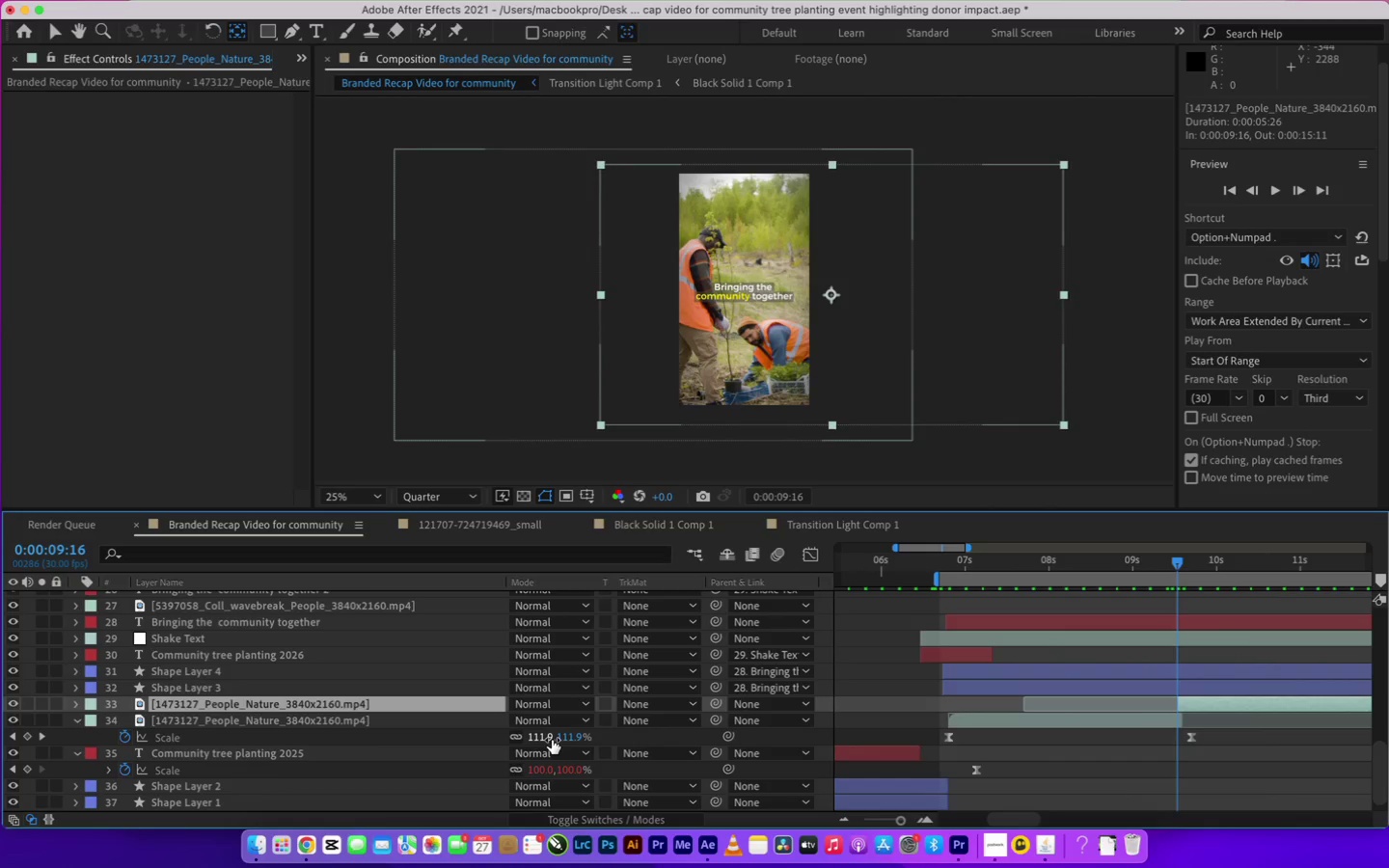 
wait(14.87)
 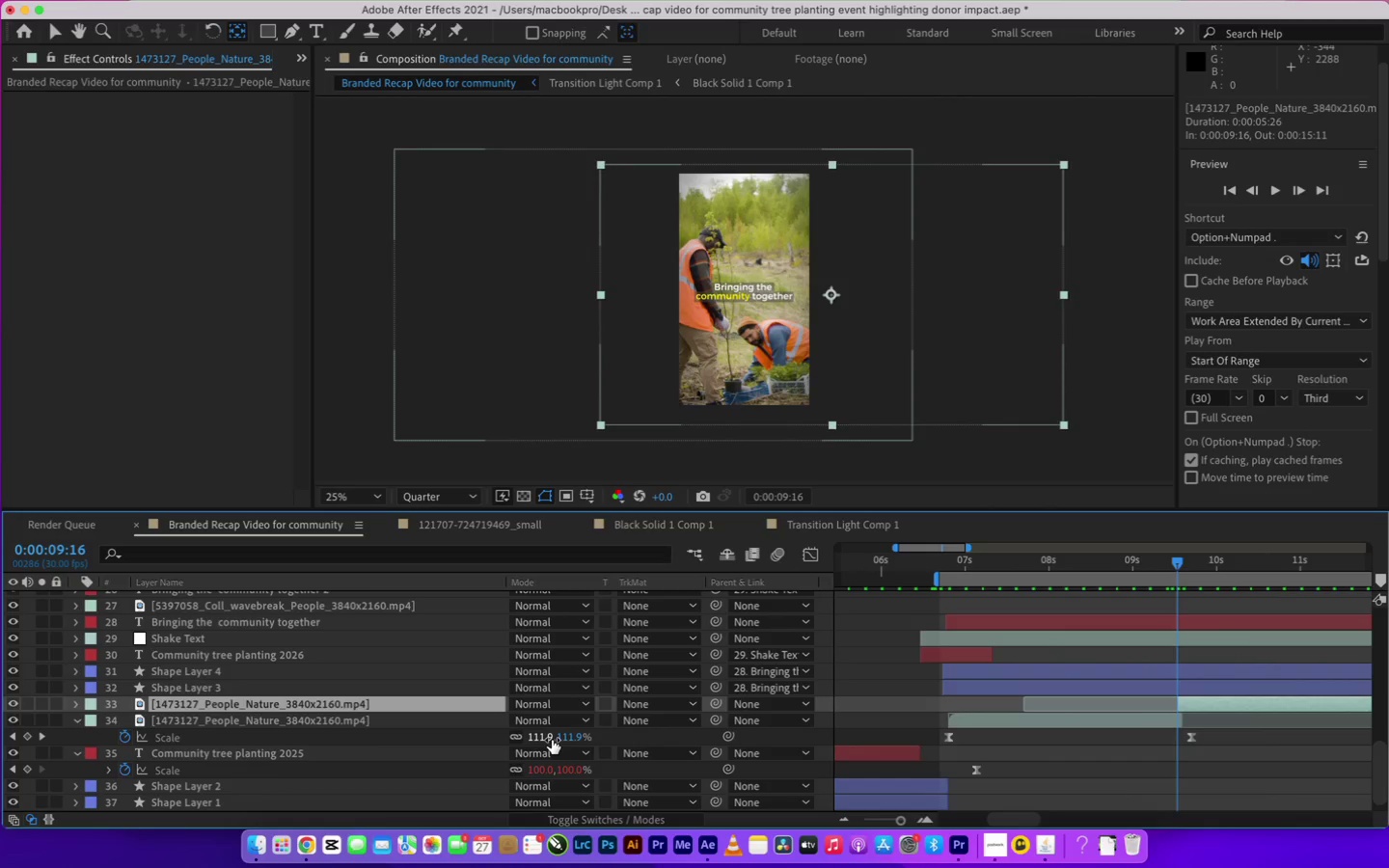 
left_click([244, 34])
 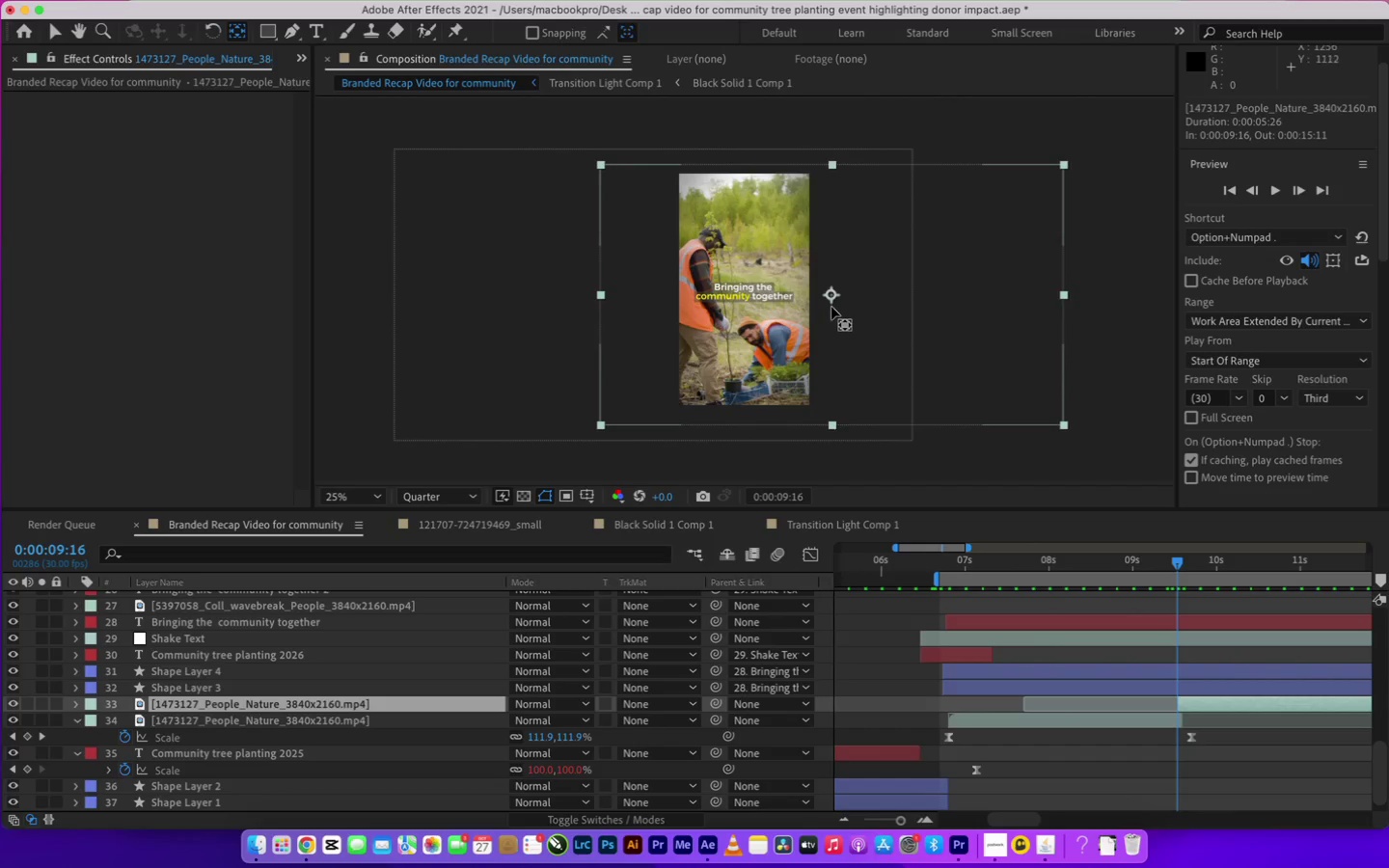 
left_click_drag(start_coordinate=[831, 295], to_coordinate=[744, 285])
 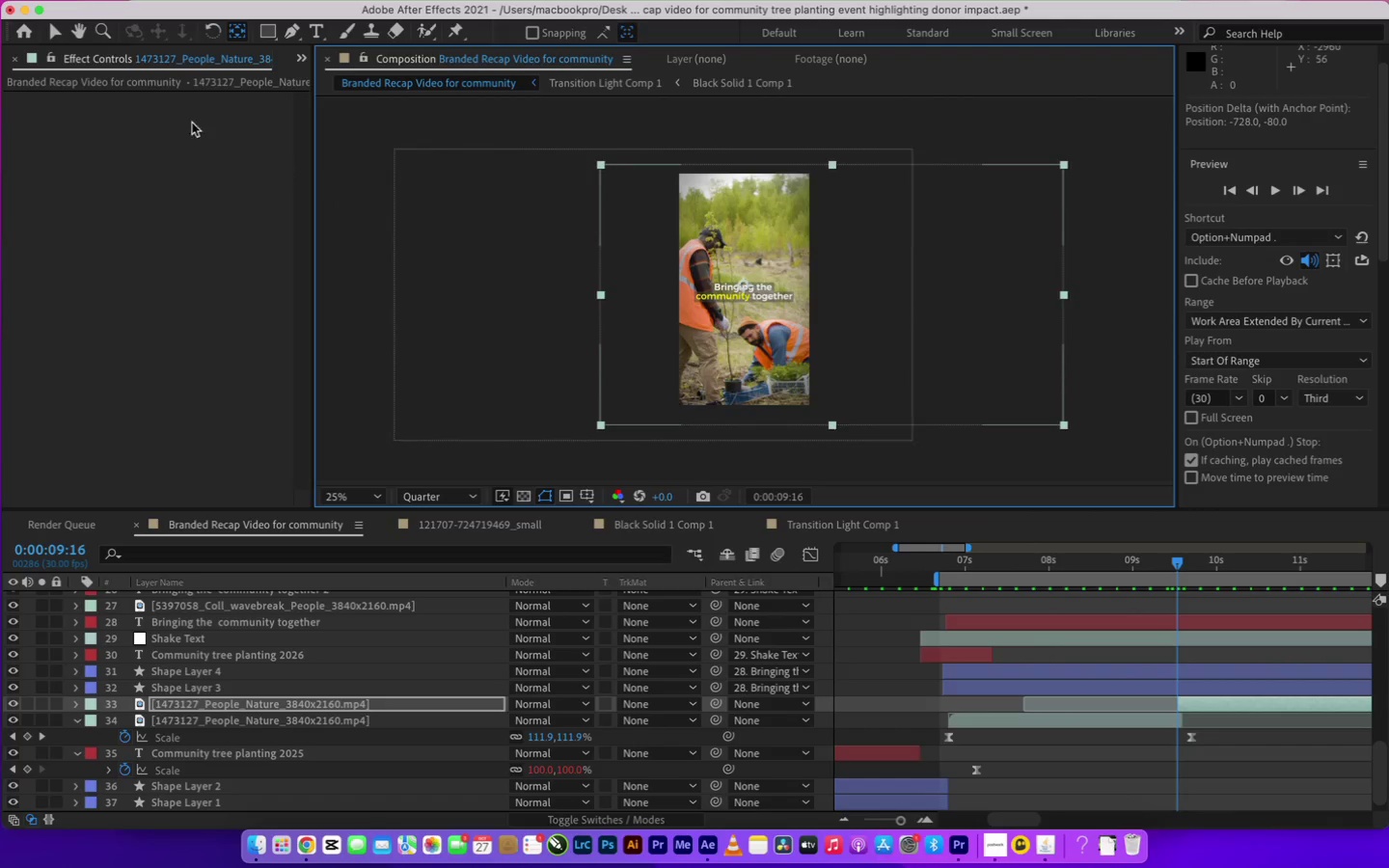 
left_click([55, 35])
 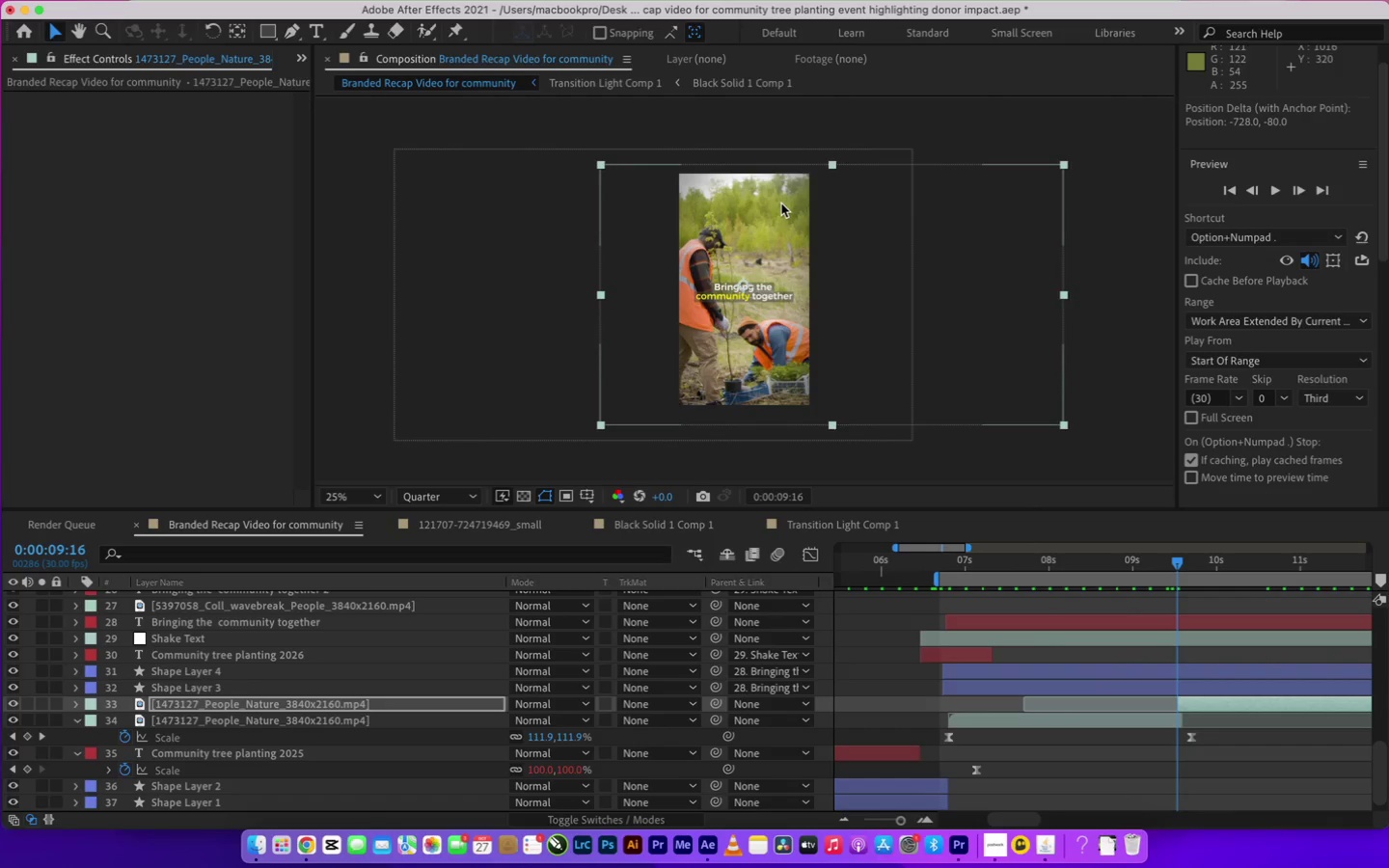 
hold_key(key=ShiftLeft, duration=10.34)
 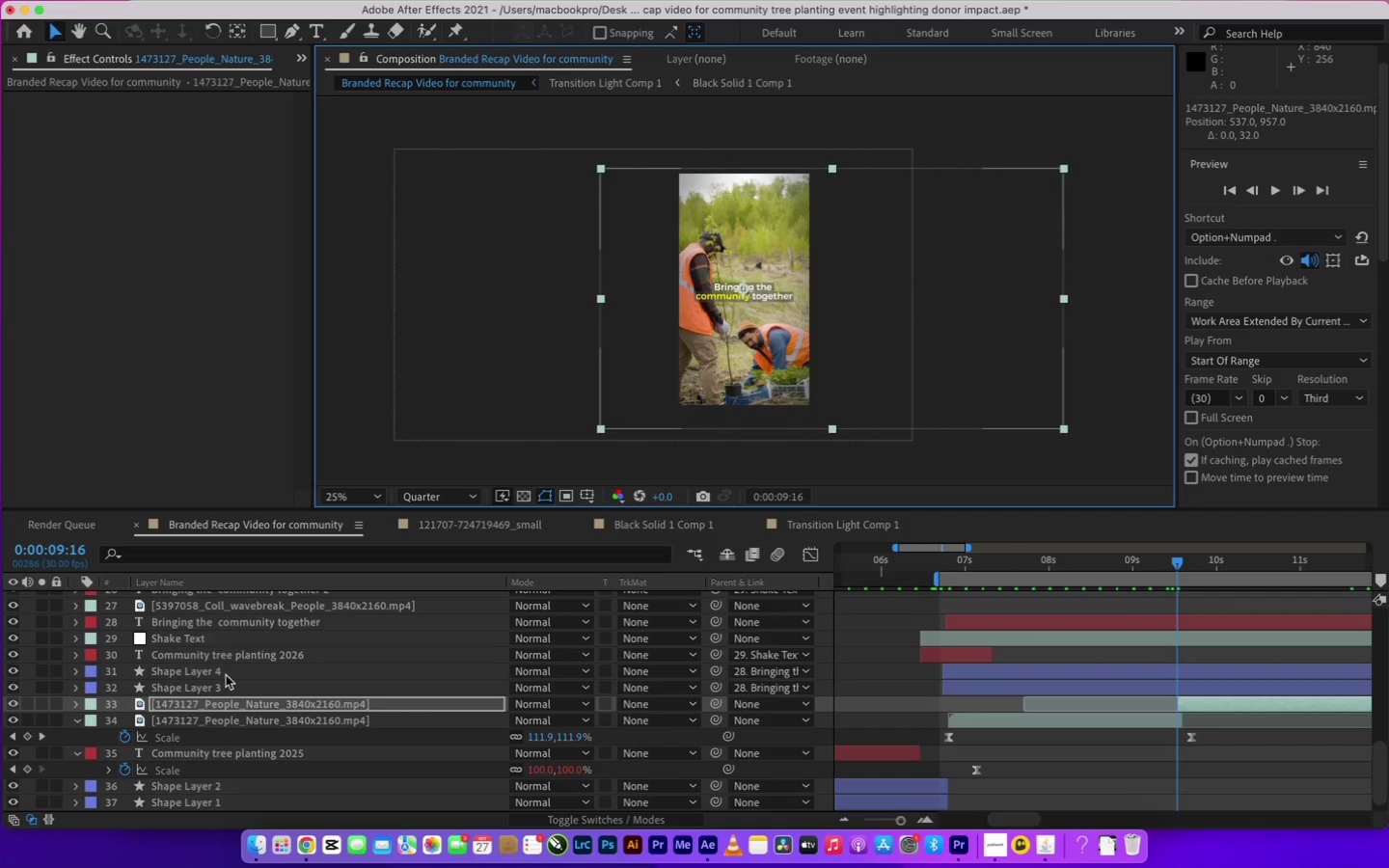 
key(P)
 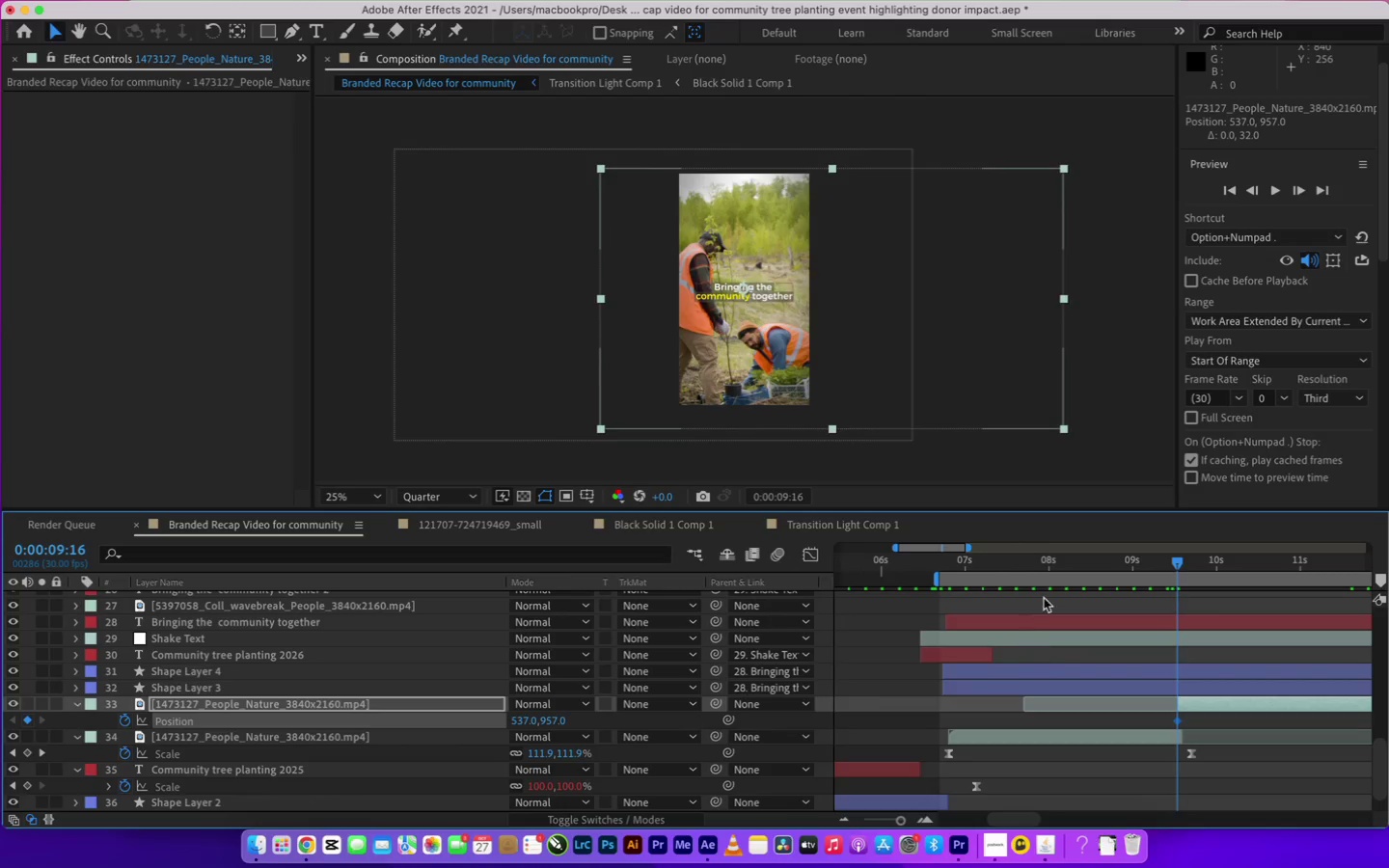 
left_click_drag(start_coordinate=[1179, 559], to_coordinate=[1322, 567])
 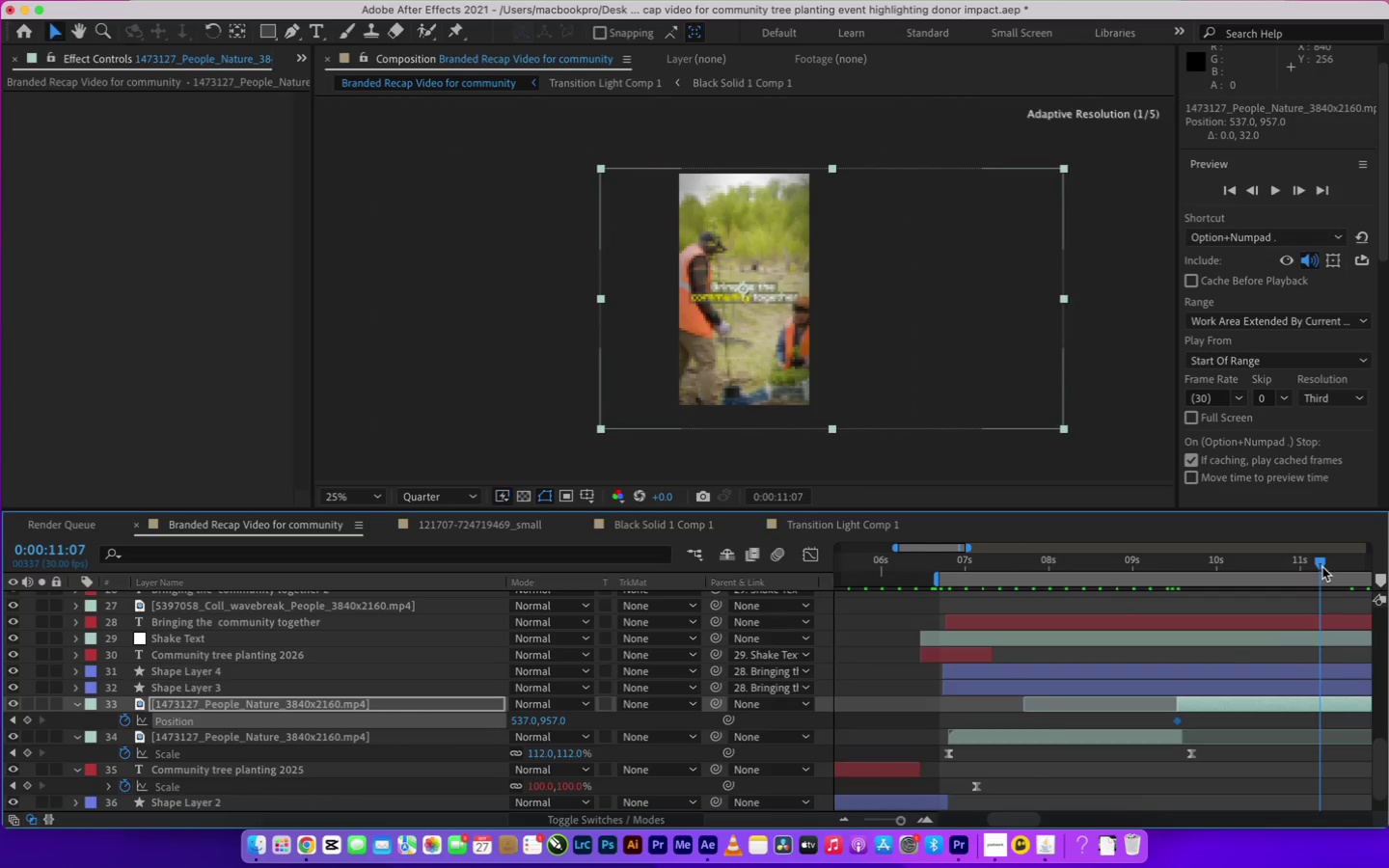 
key(Minus)
 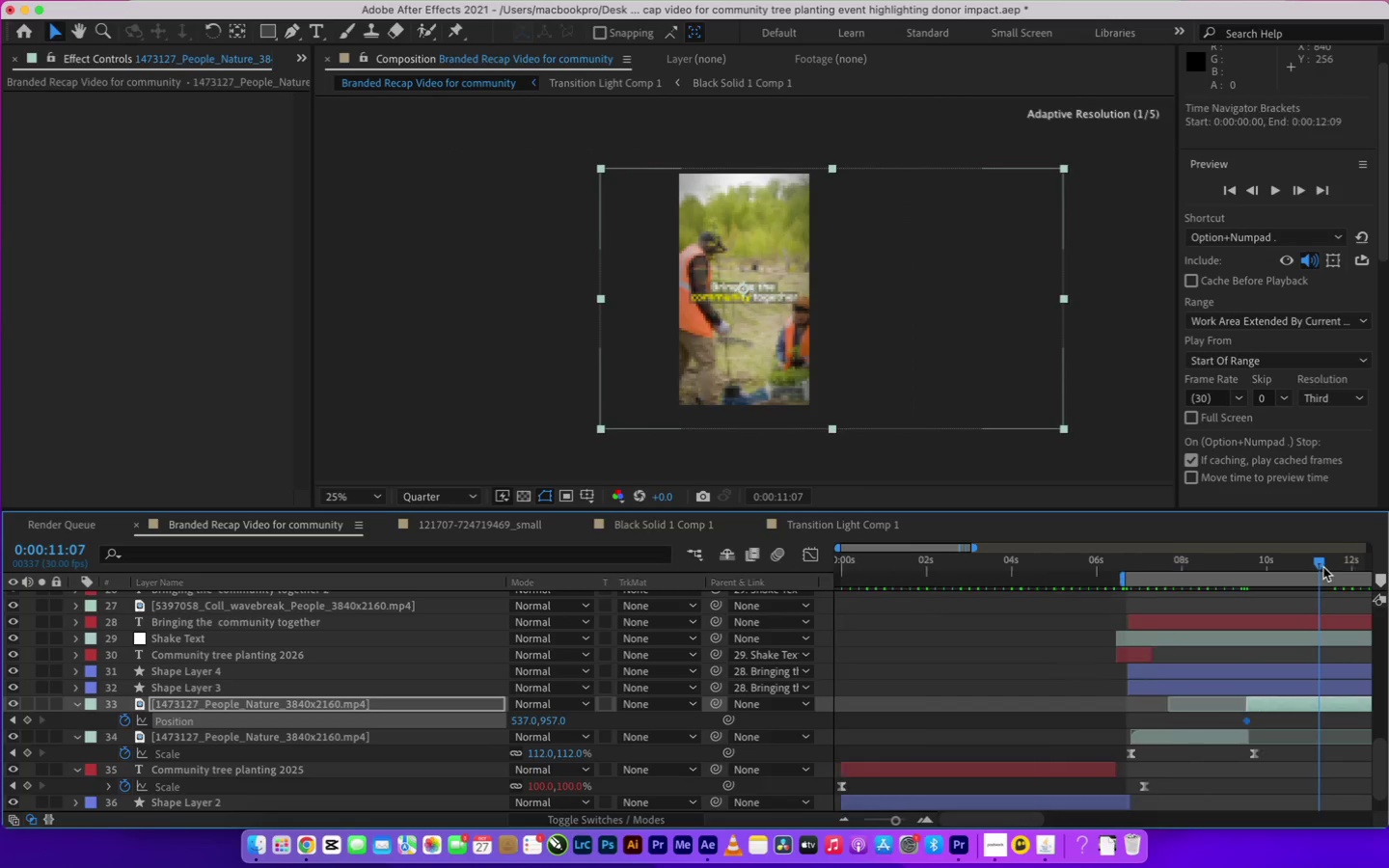 
key(Minus)
 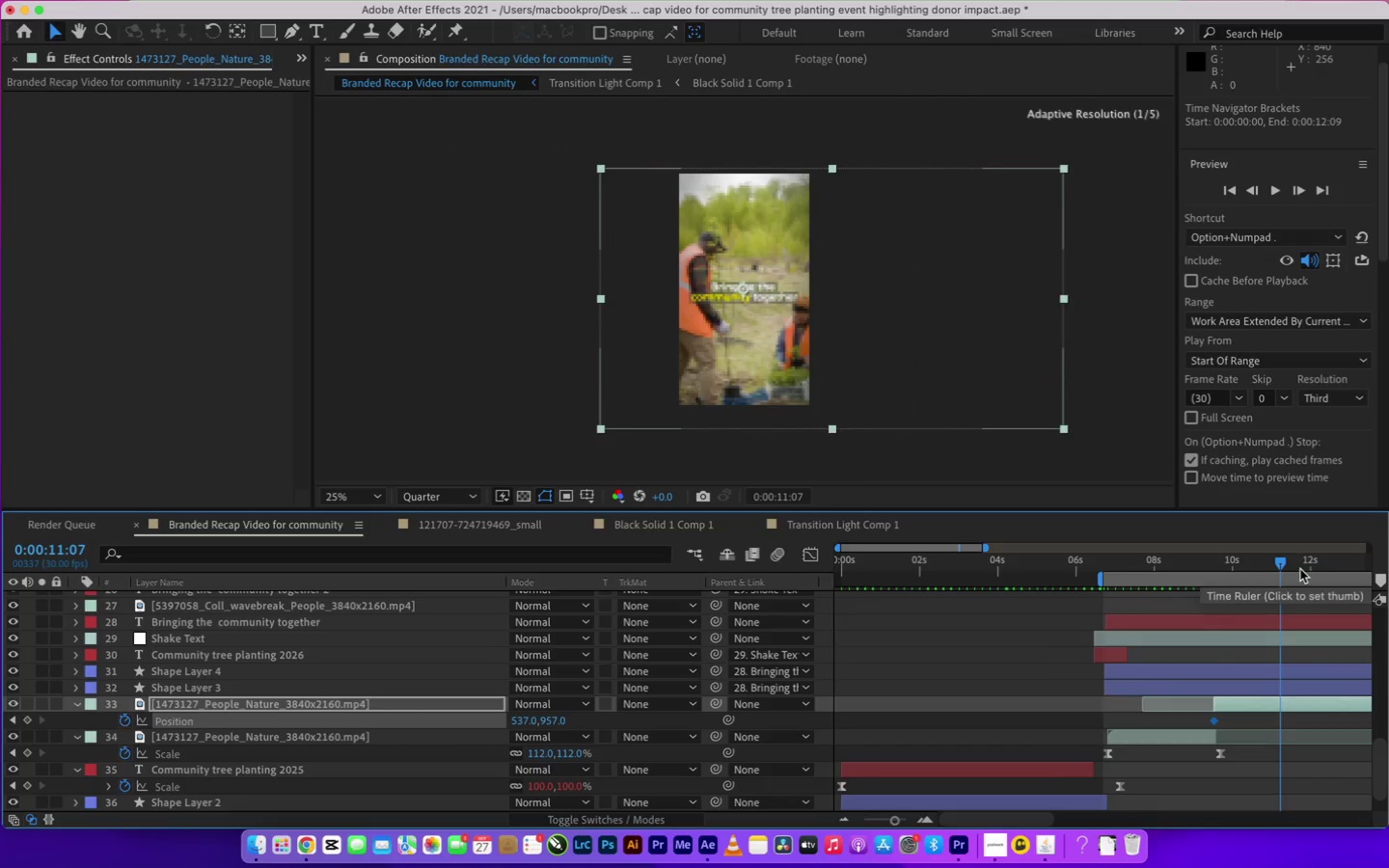 
key(Minus)
 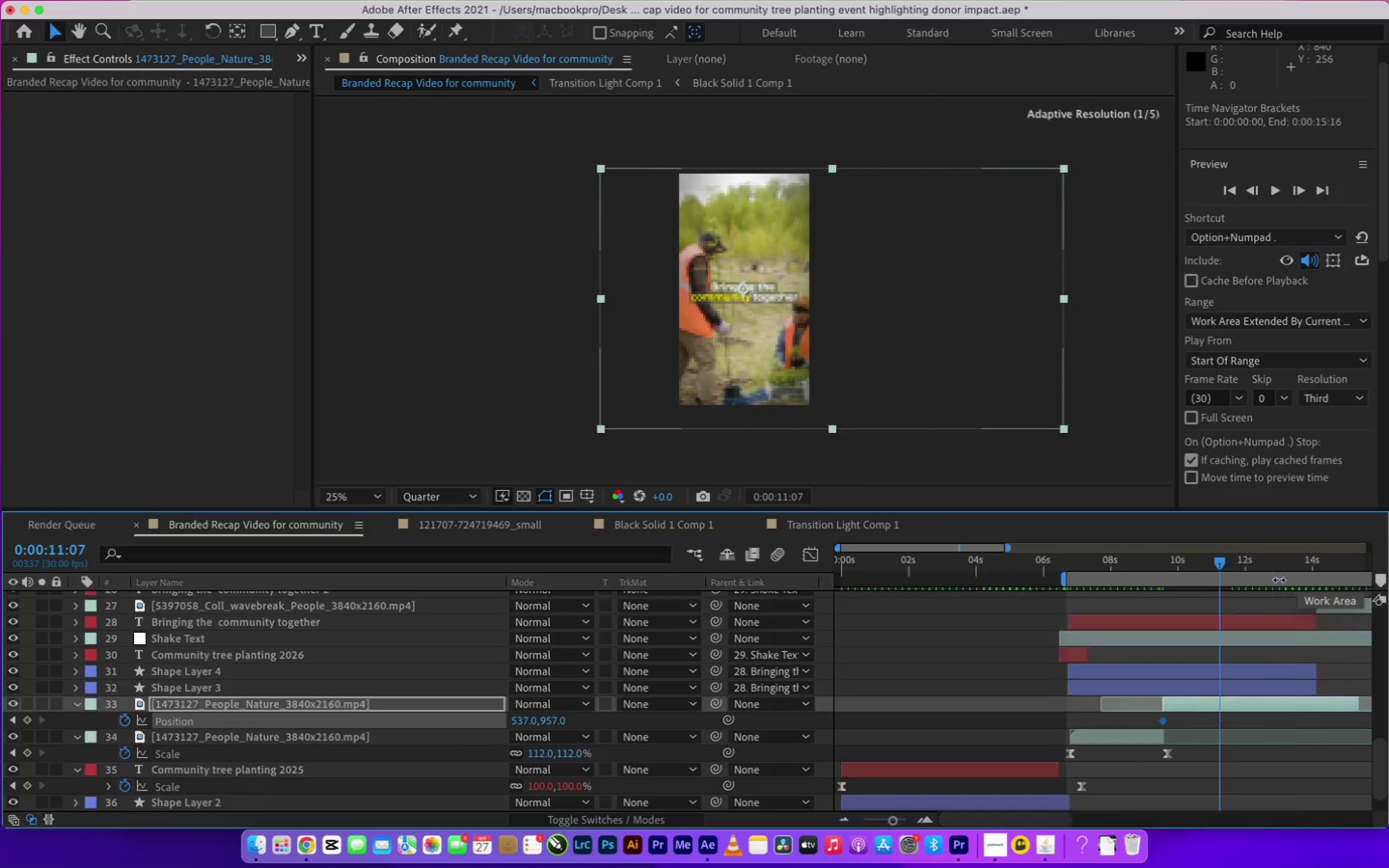 
key(Minus)
 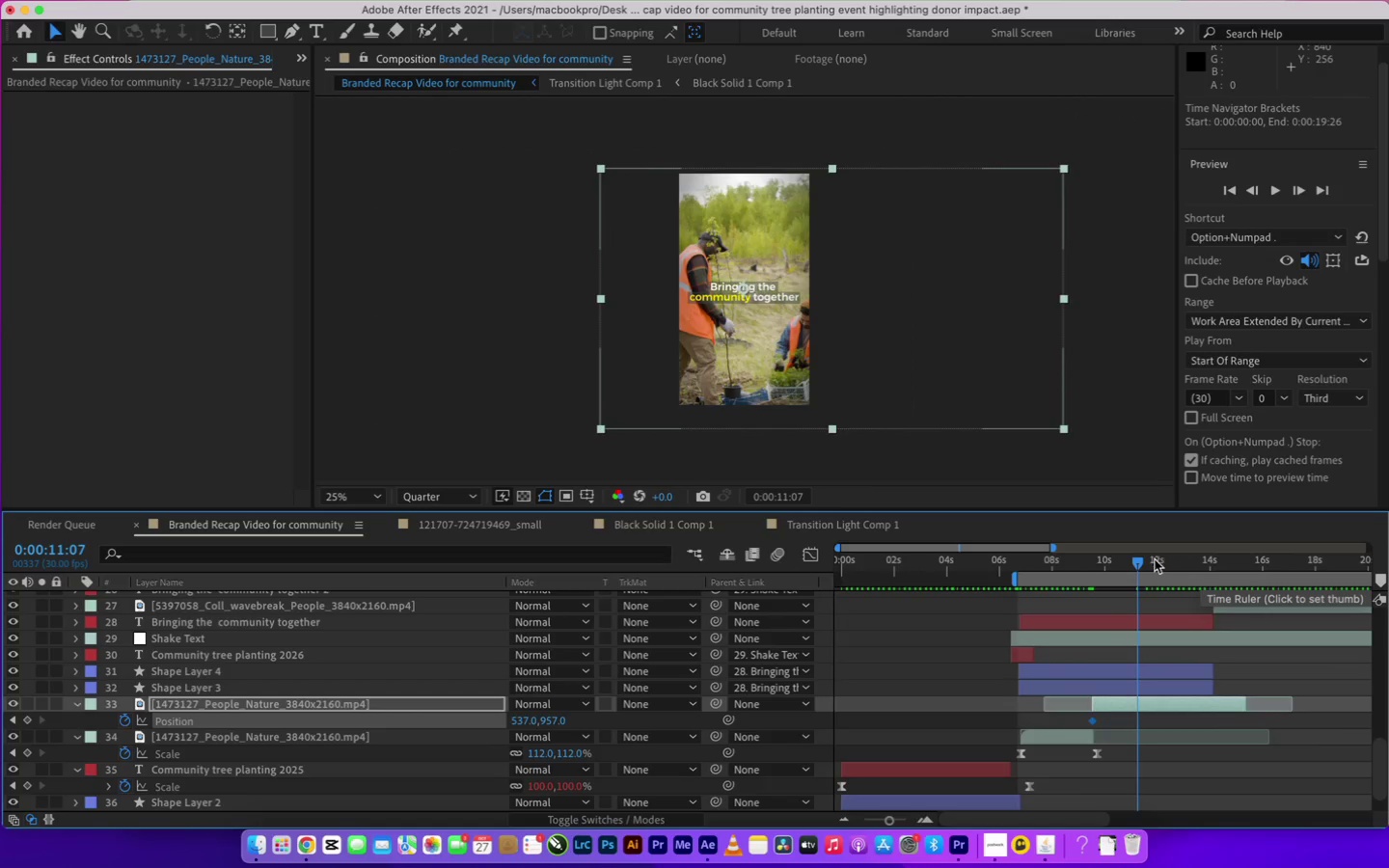 
left_click_drag(start_coordinate=[1140, 561], to_coordinate=[1213, 571])
 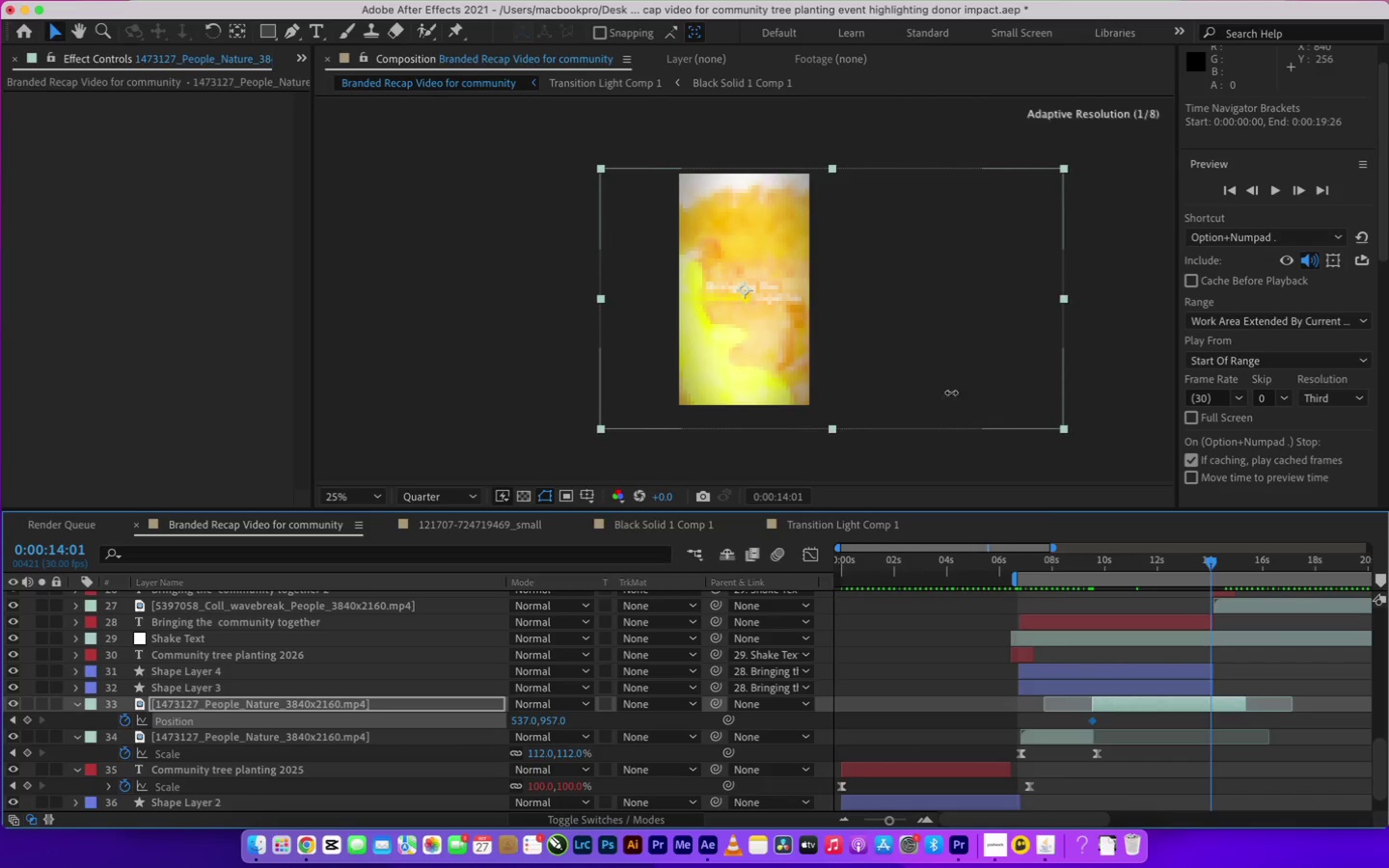 
left_click_drag(start_coordinate=[948, 372], to_coordinate=[952, 351])
 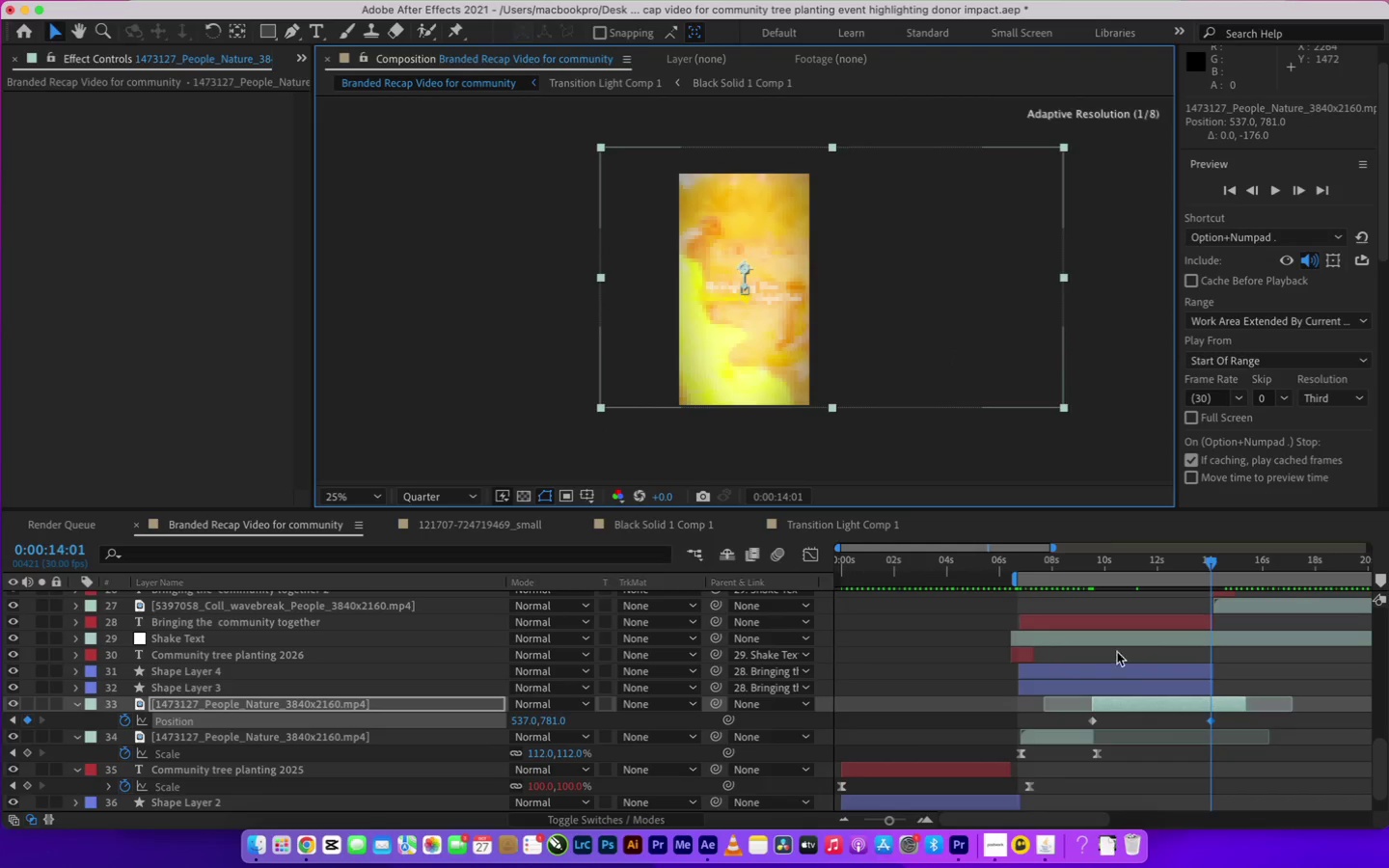 
hold_key(key=ShiftLeft, duration=4.51)
 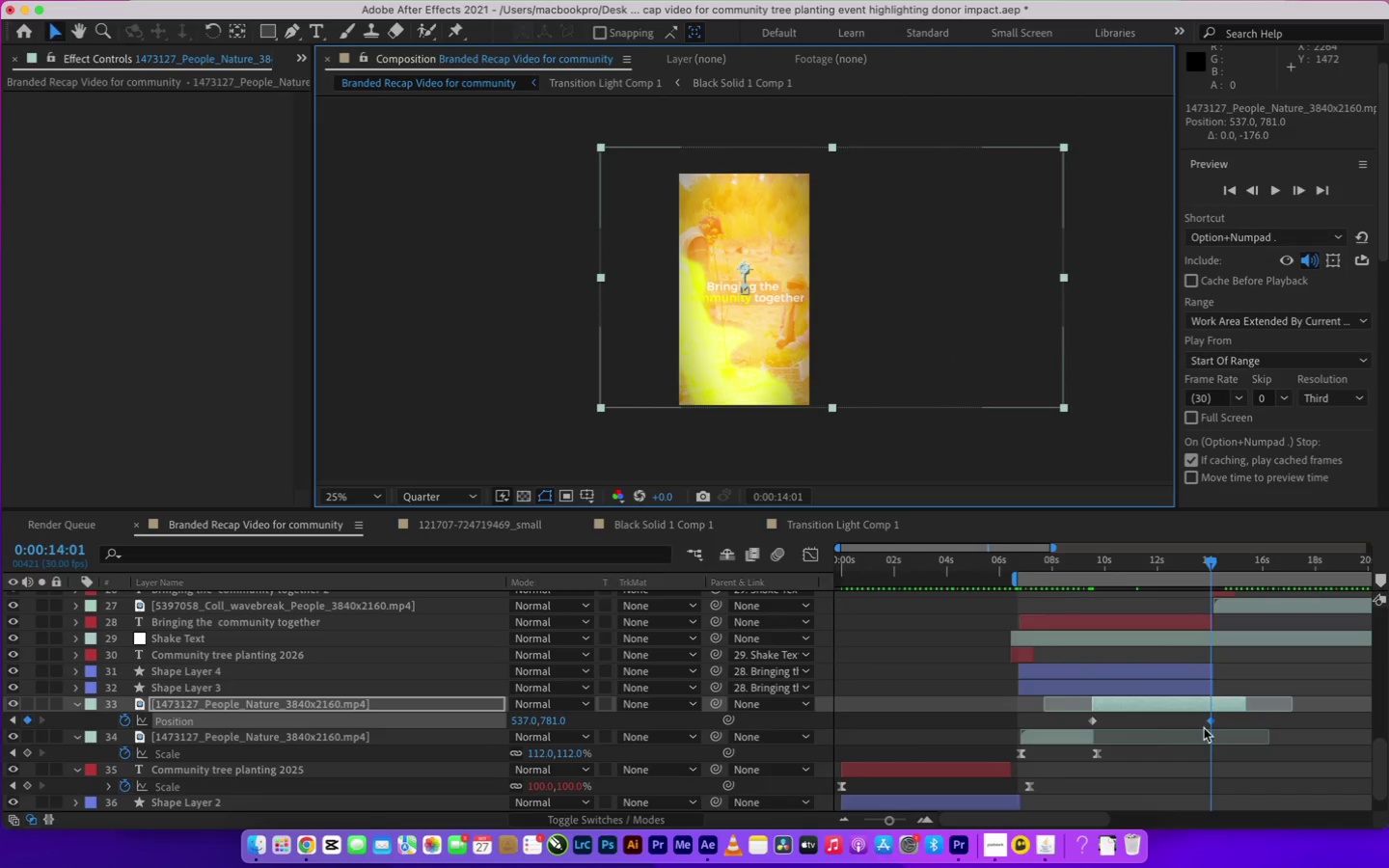 
left_click_drag(start_coordinate=[1222, 717], to_coordinate=[1078, 726])
 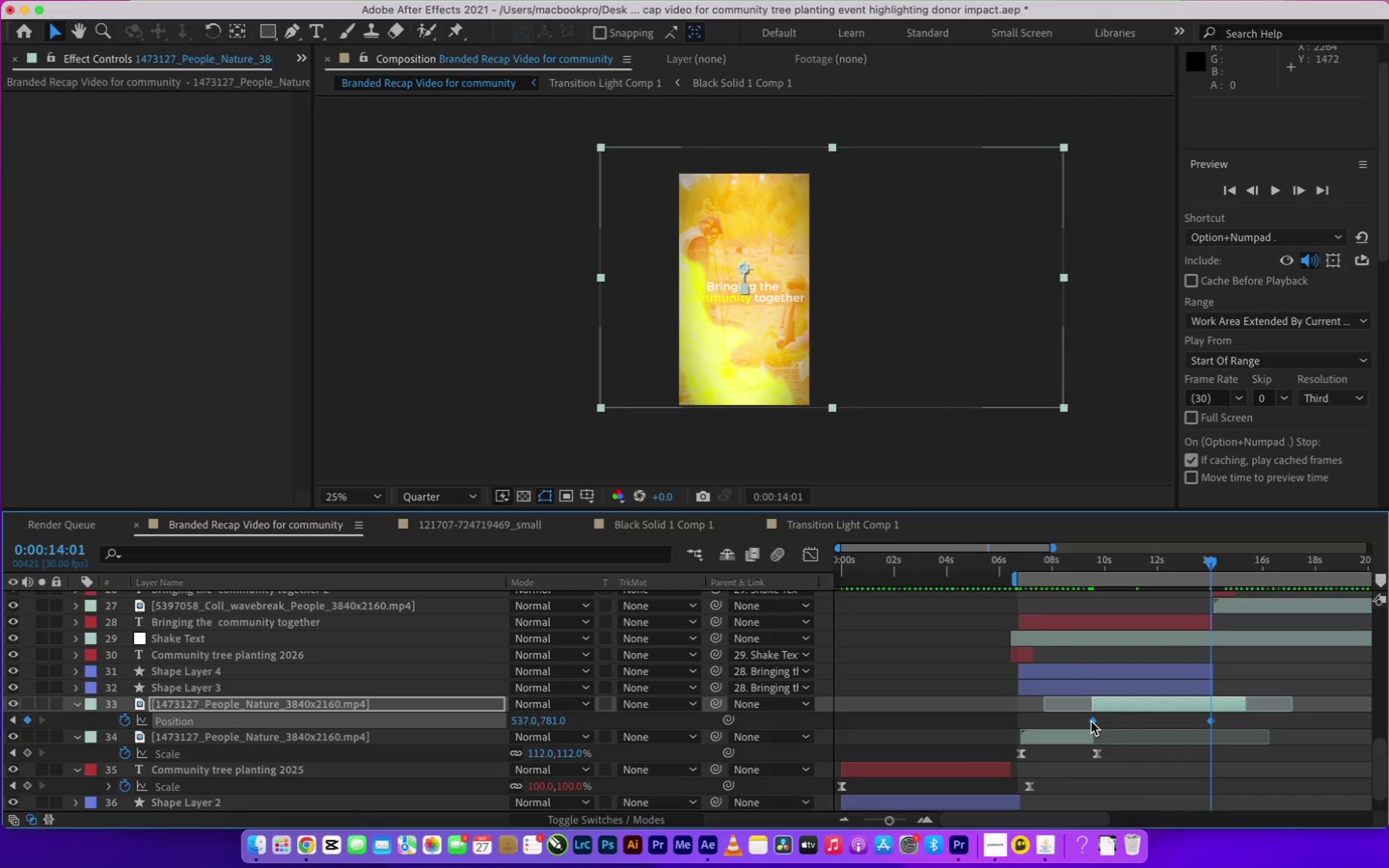 
right_click([1092, 721])
 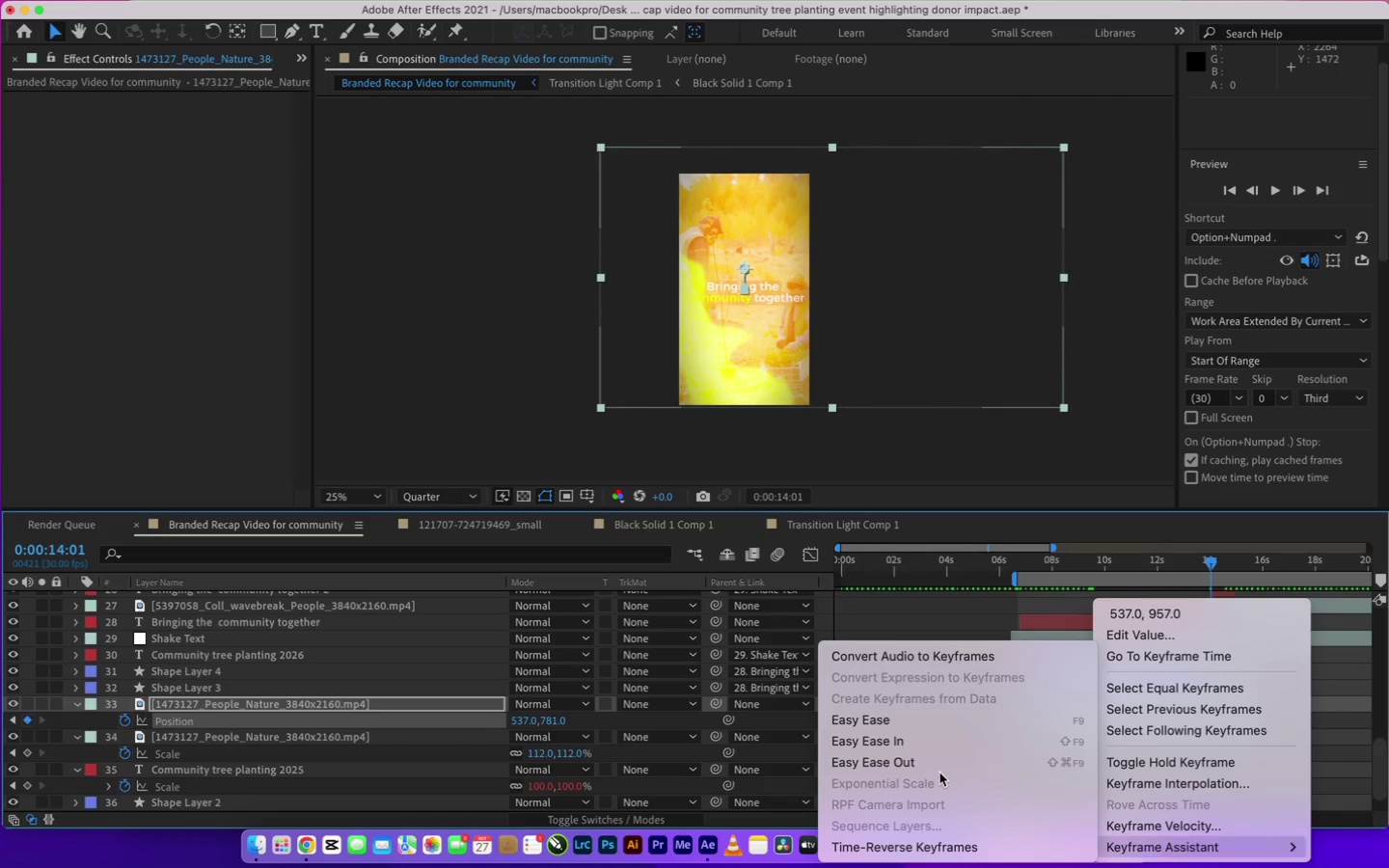 
left_click([894, 724])
 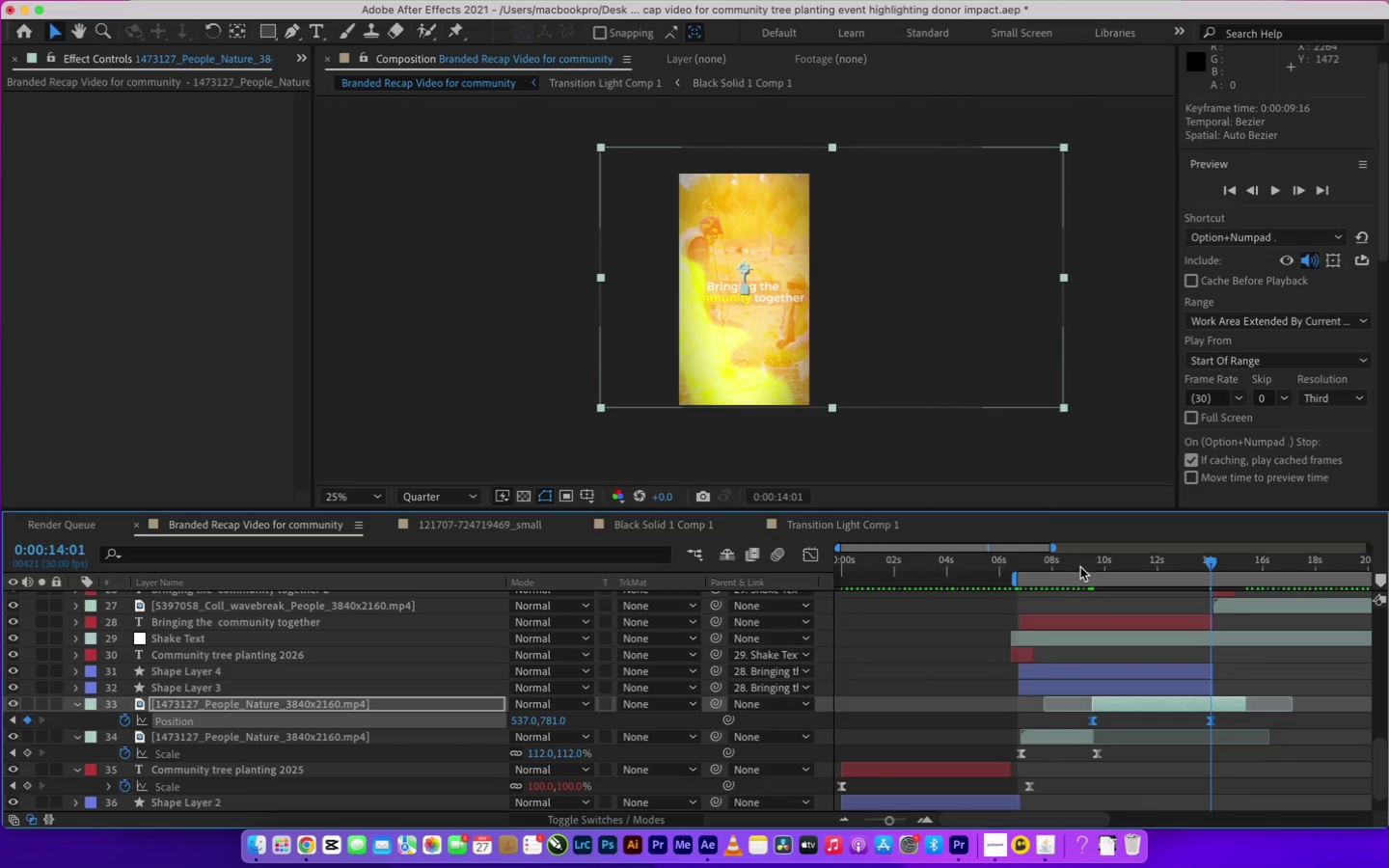 
left_click([1085, 567])
 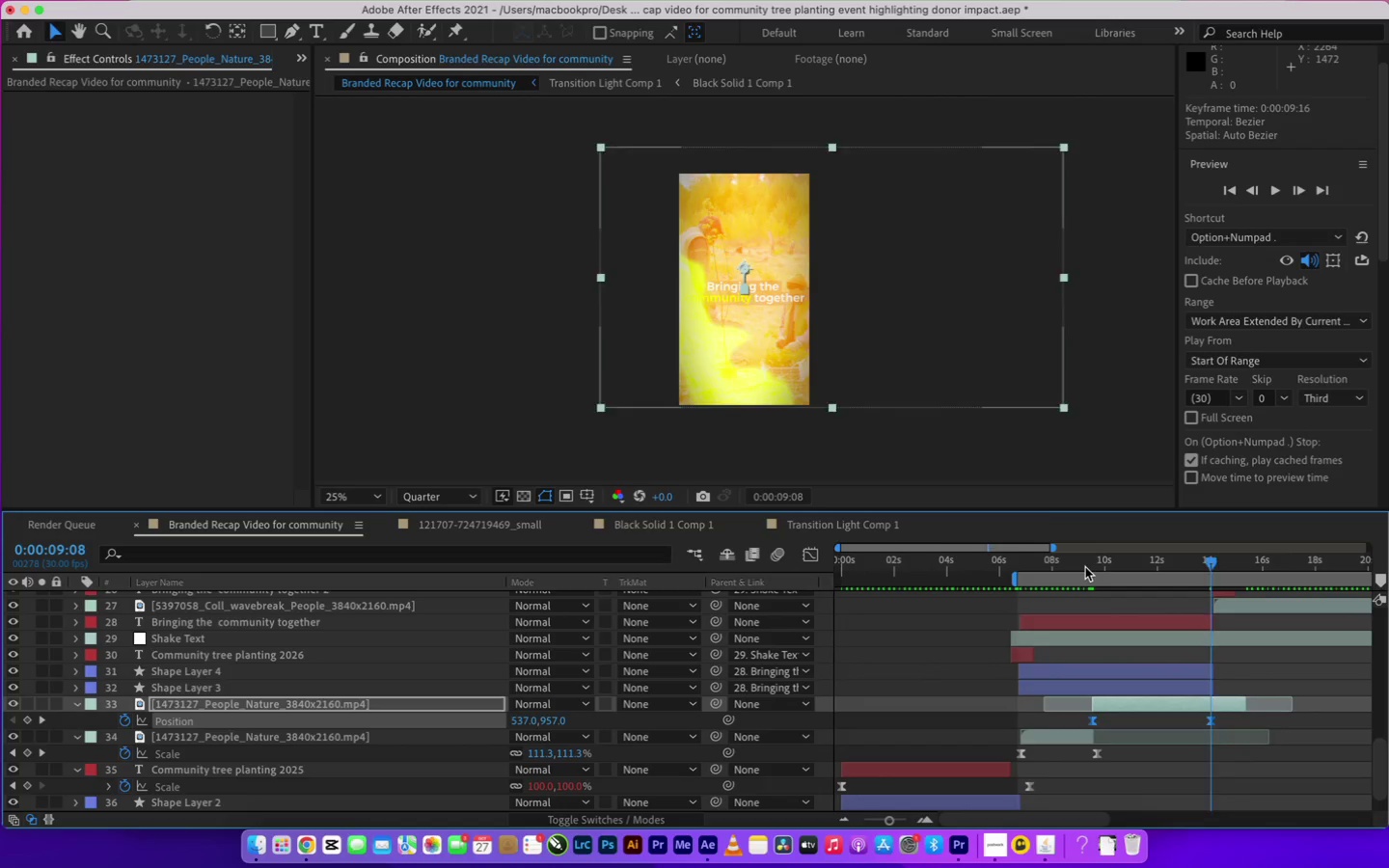 
key(B)
 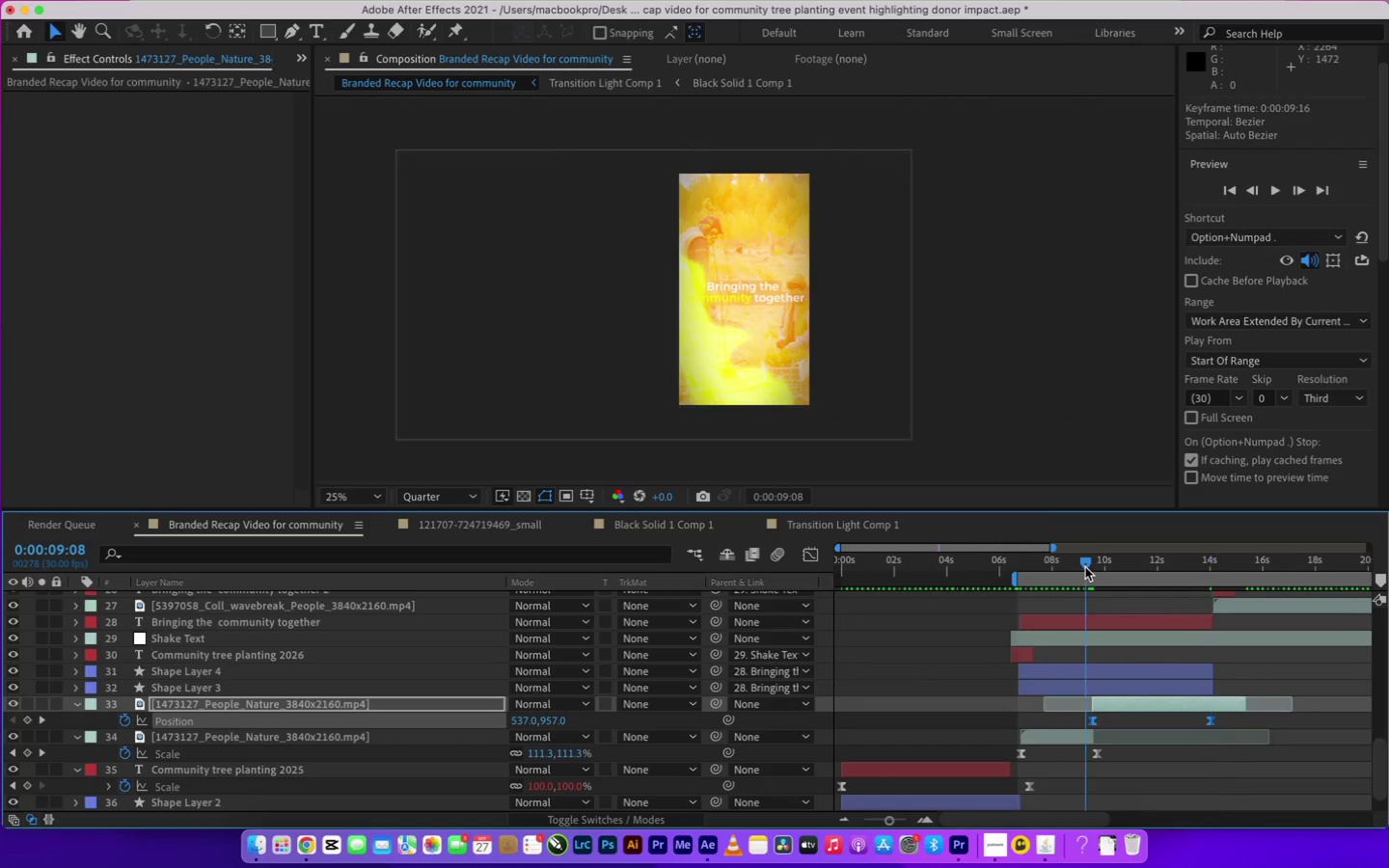 
key(Space)
 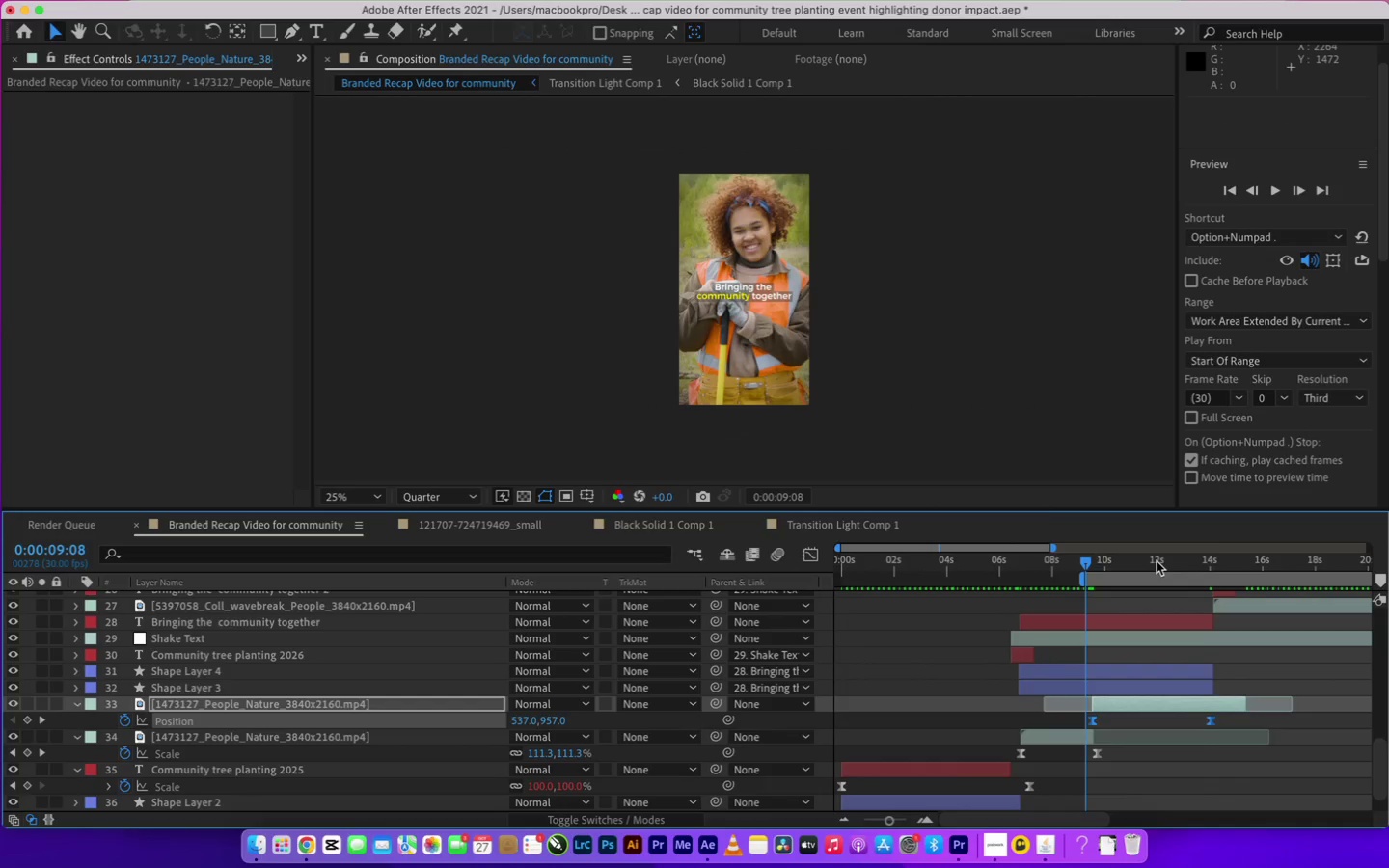 
key(Equal)
 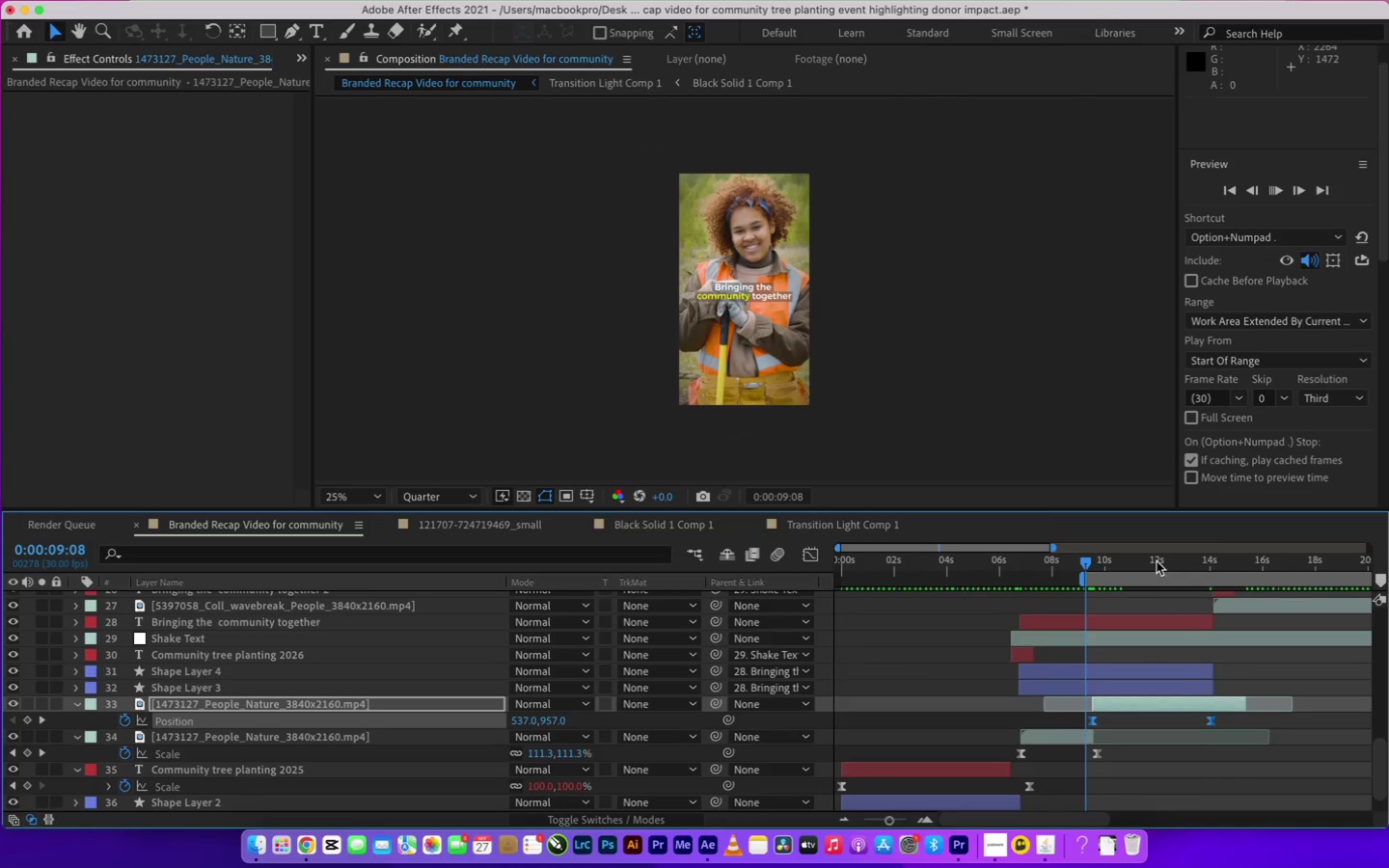 
key(Equal)
 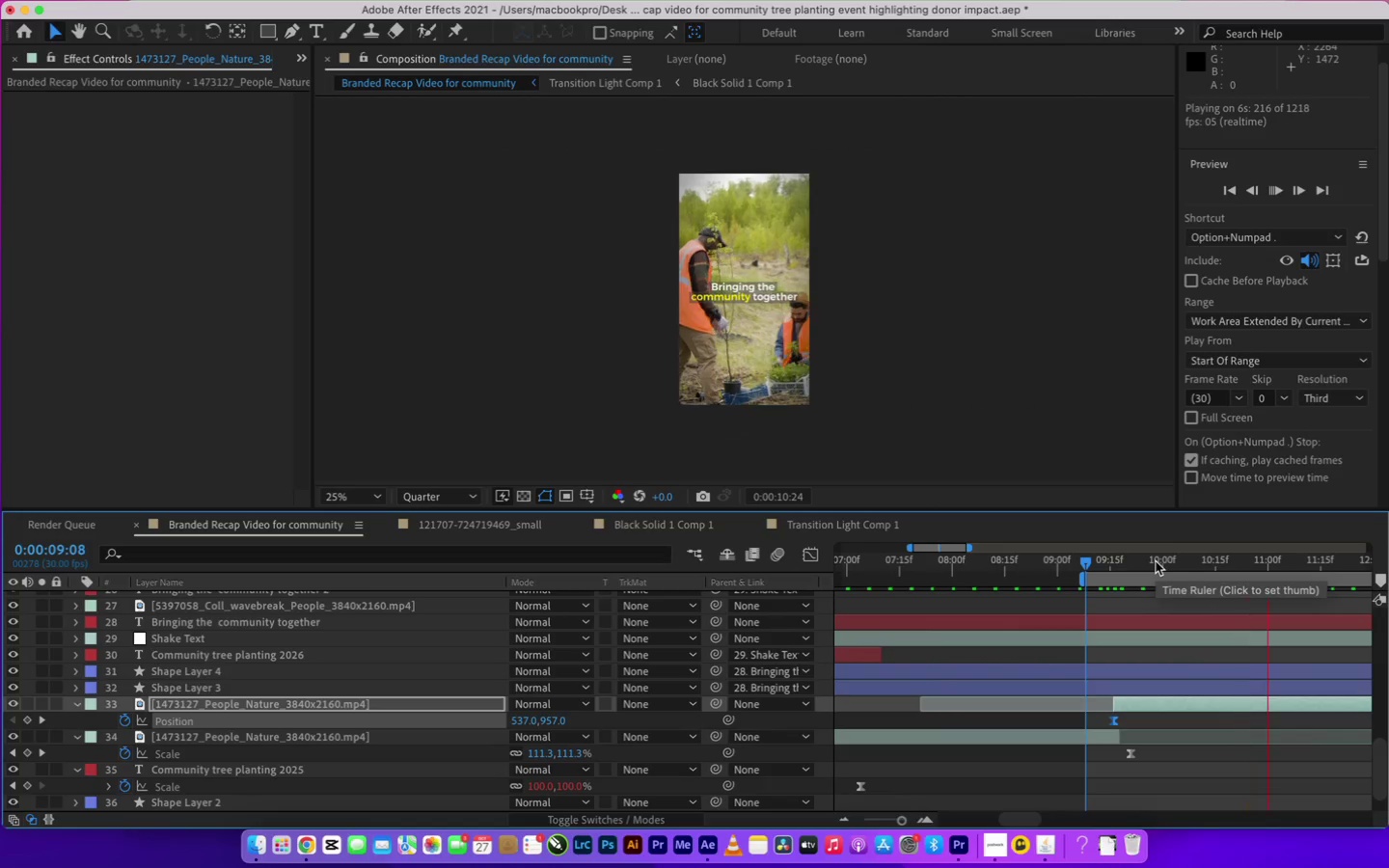 
key(Minus)
 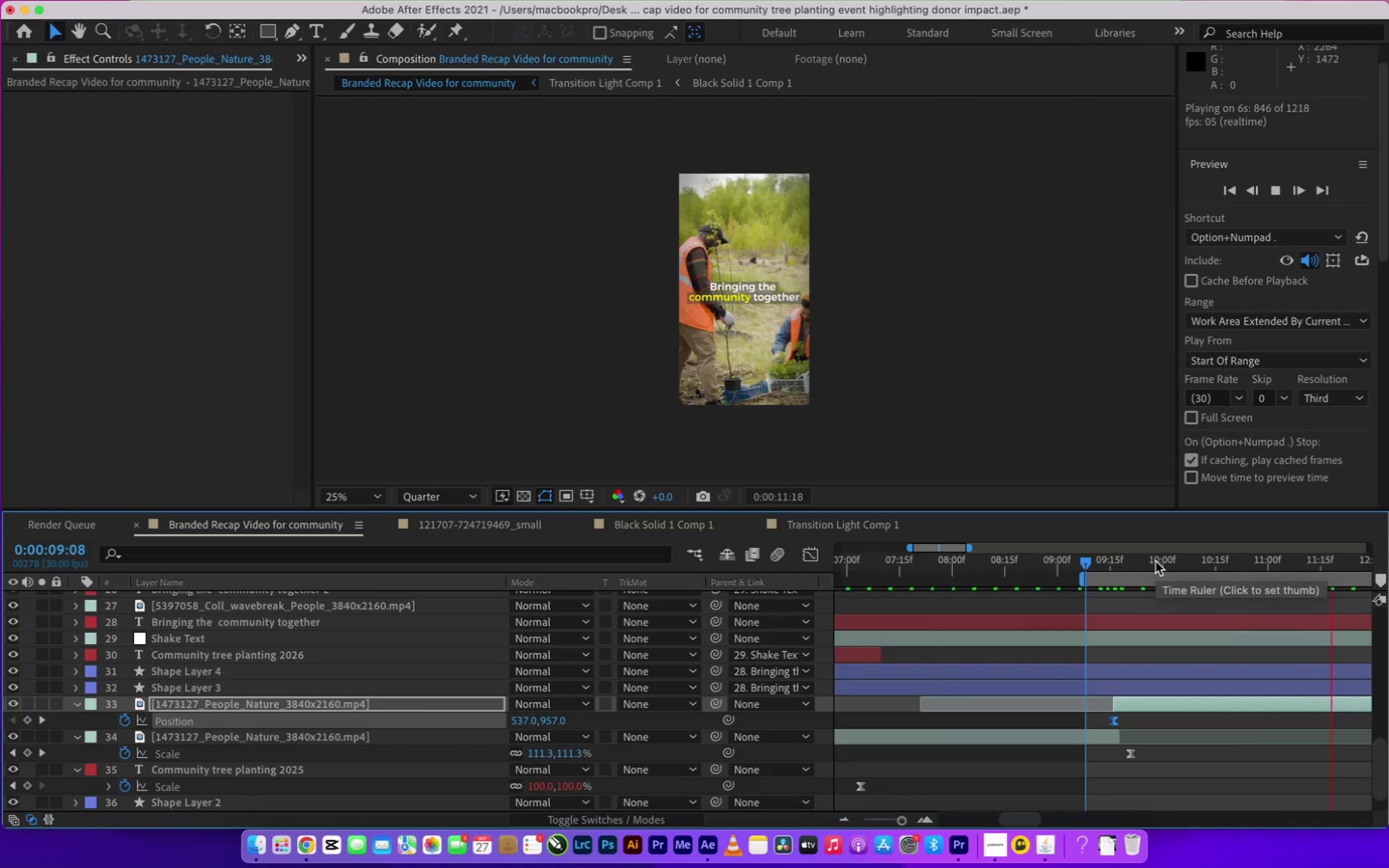 
key(Minus)
 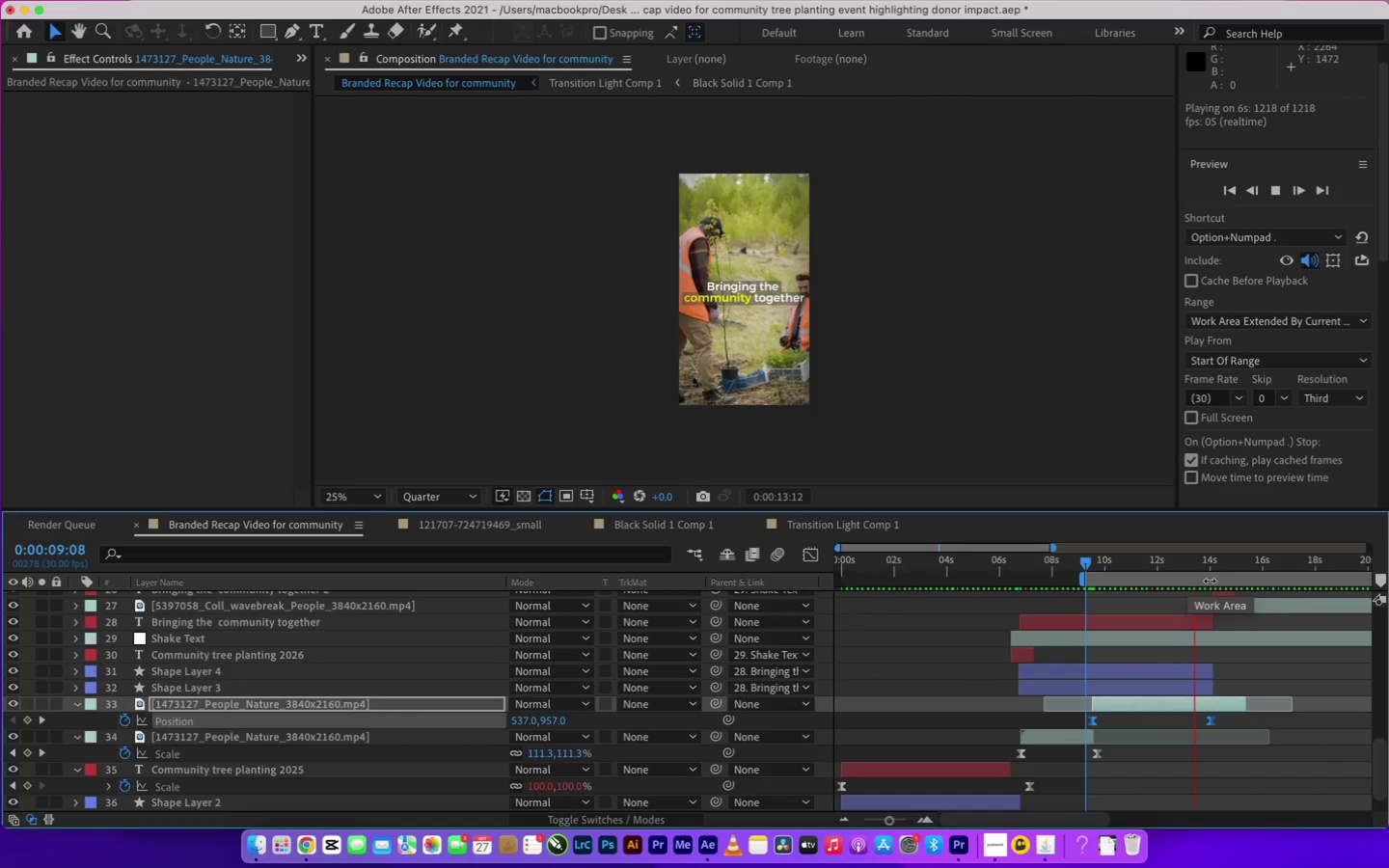 
key(Space)
 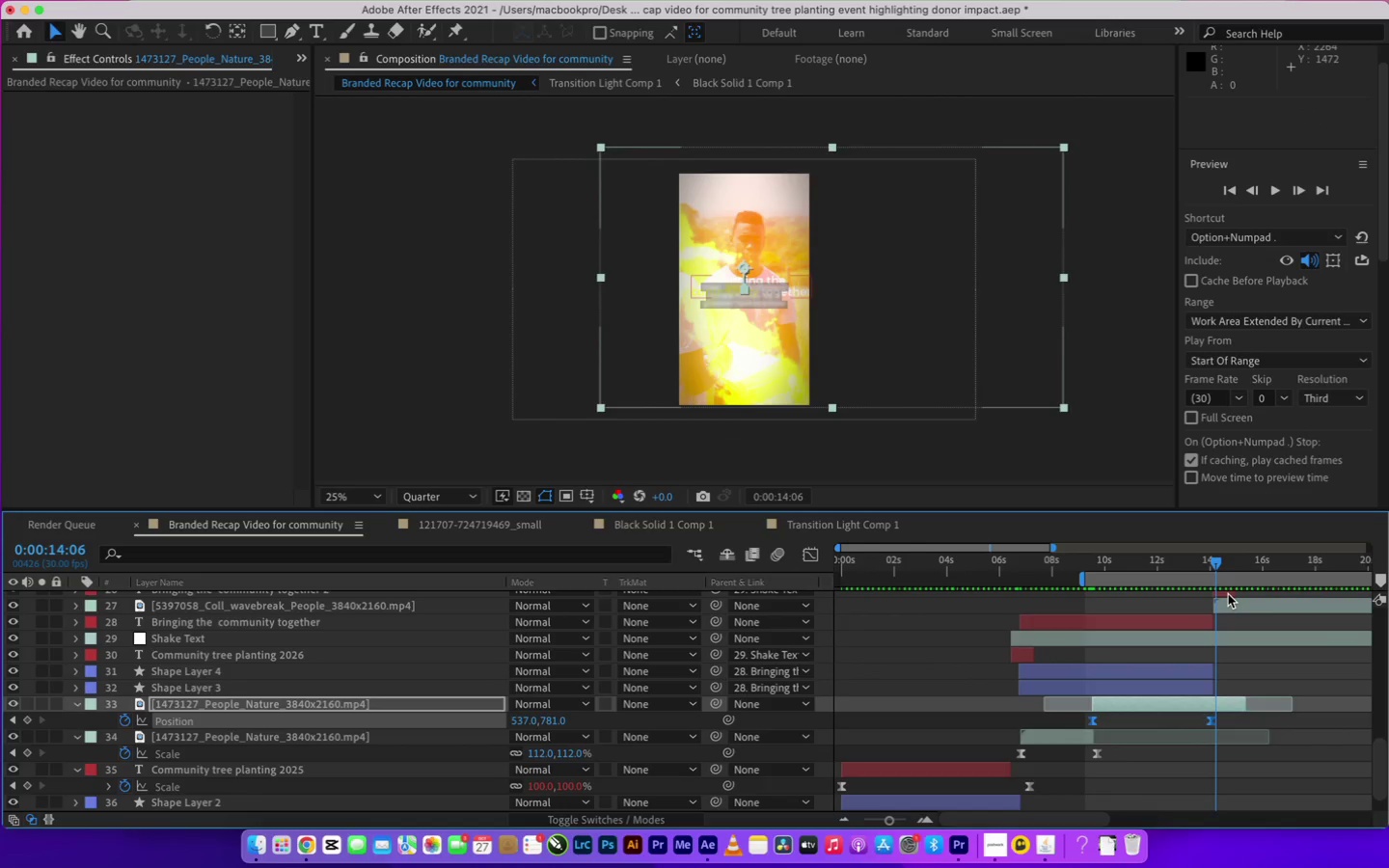 
key(Space)
 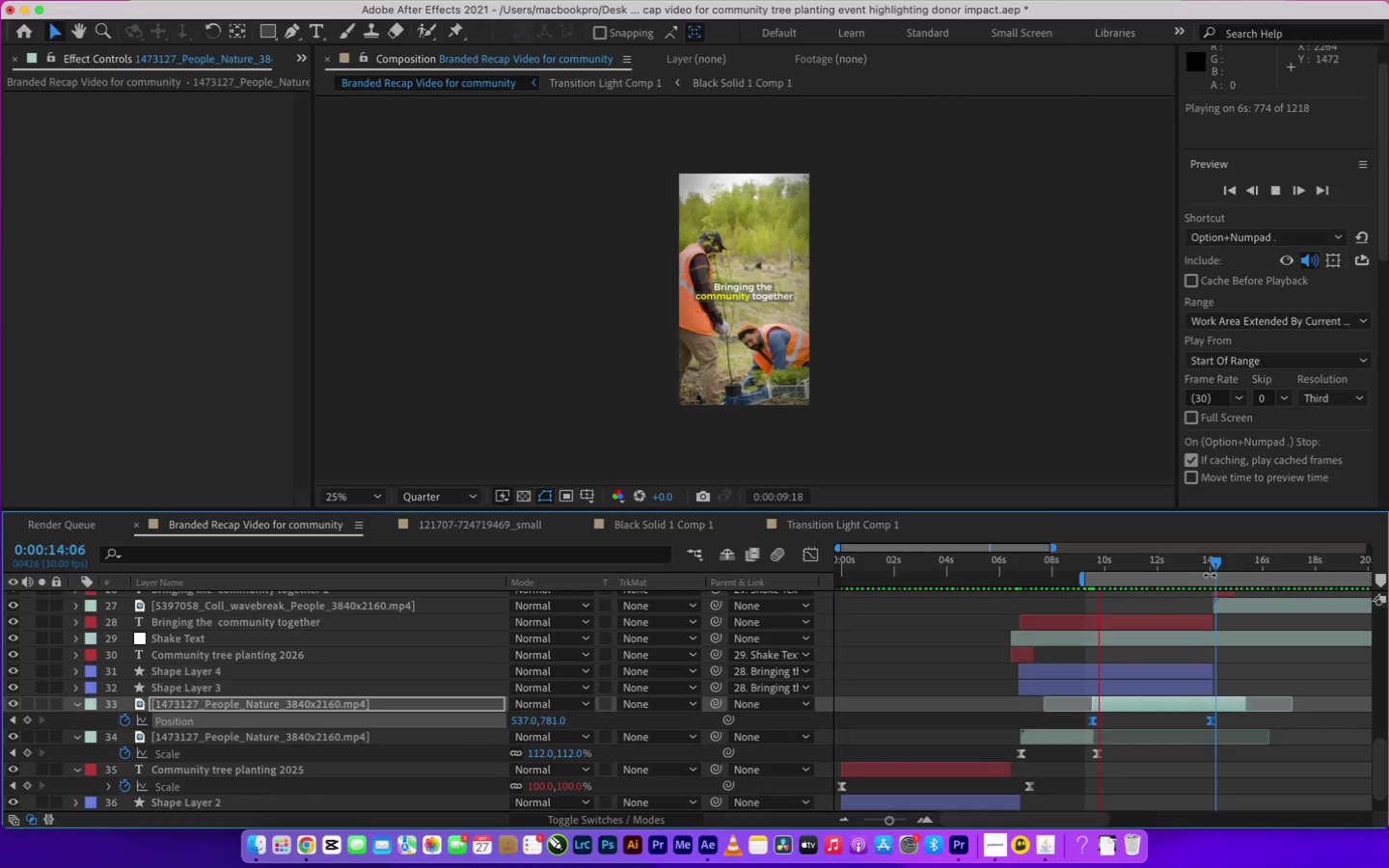 
left_click([1206, 561])
 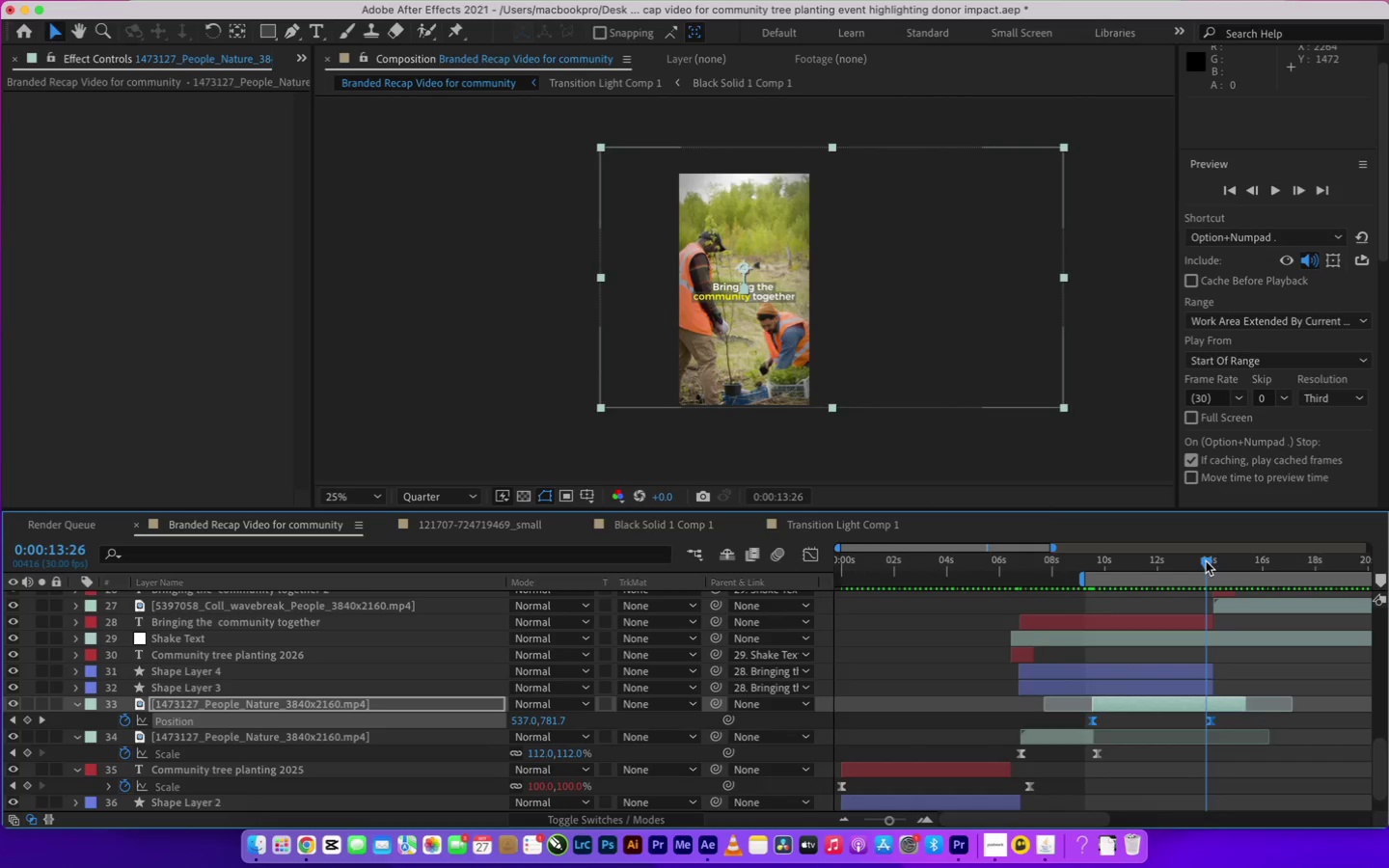 
key(B)
 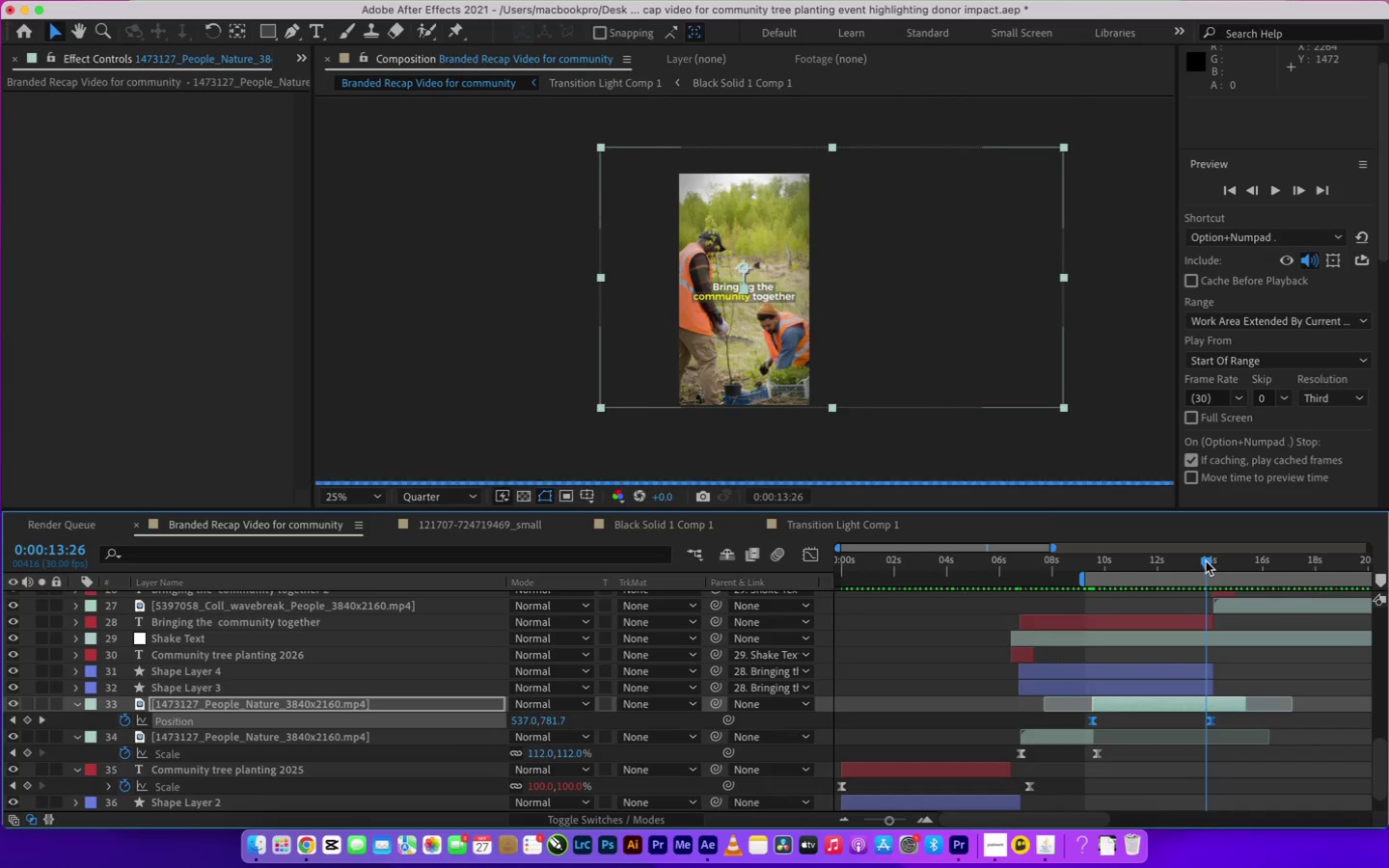 
key(Space)
 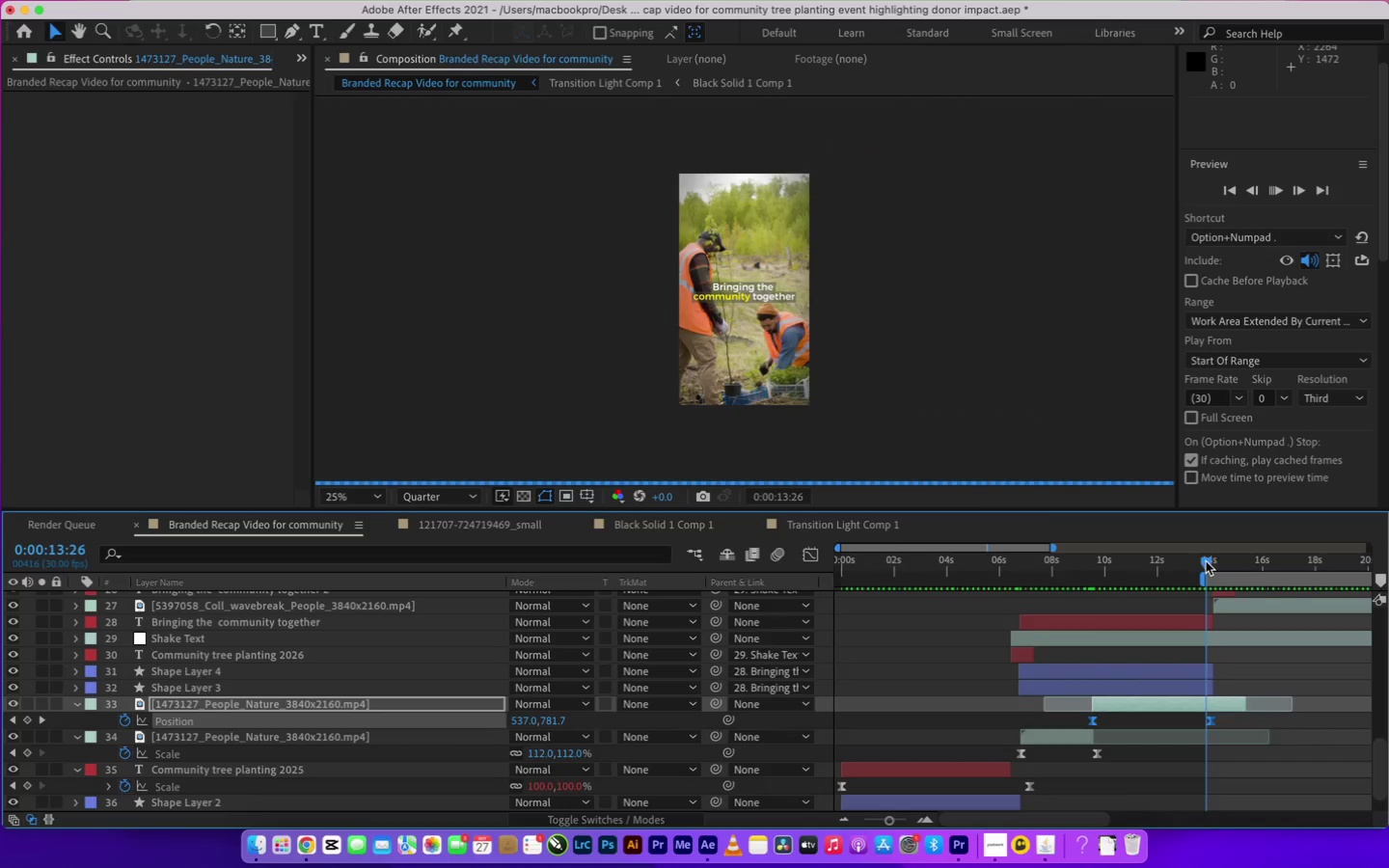 
key(Minus)
 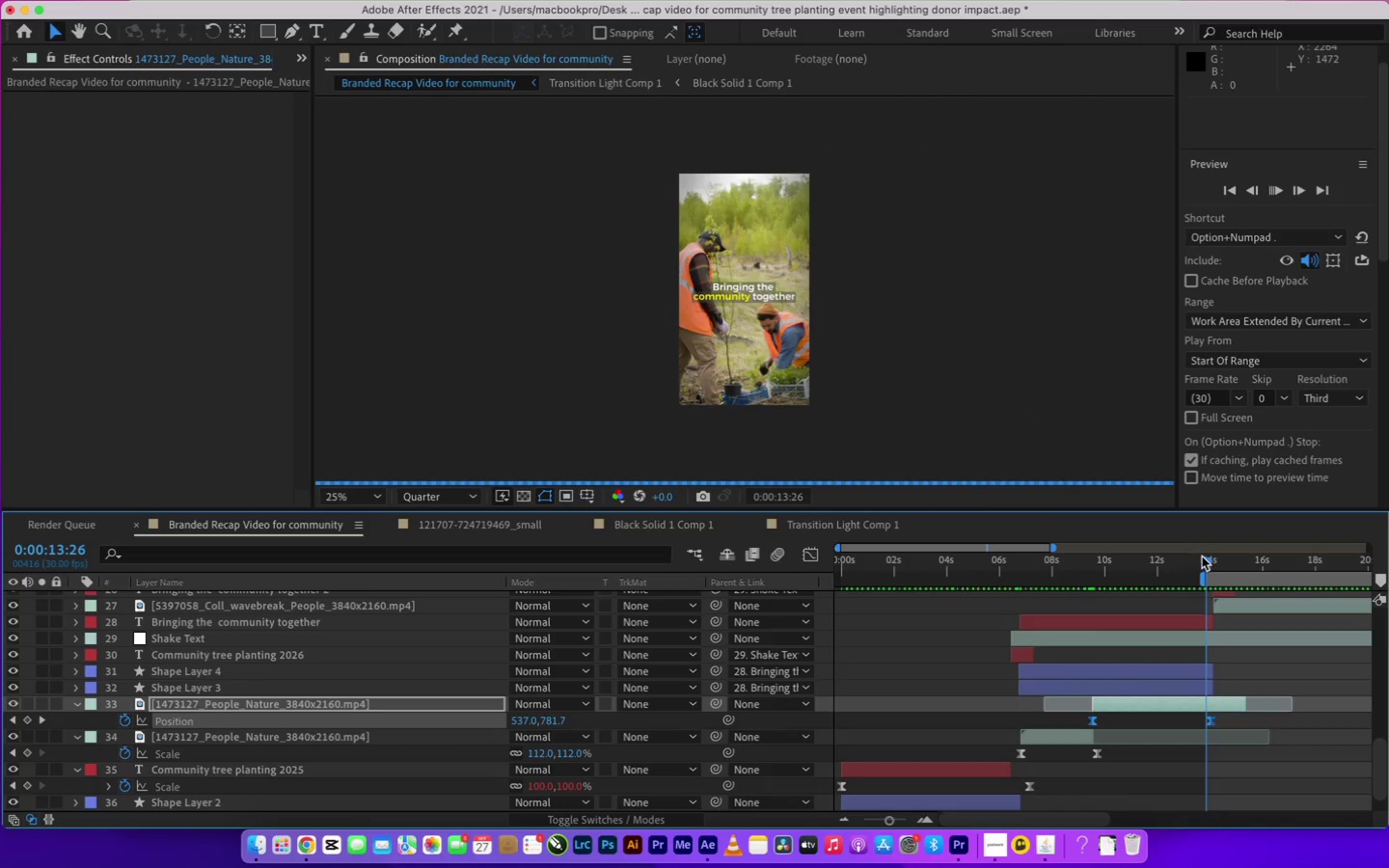 
key(Minus)
 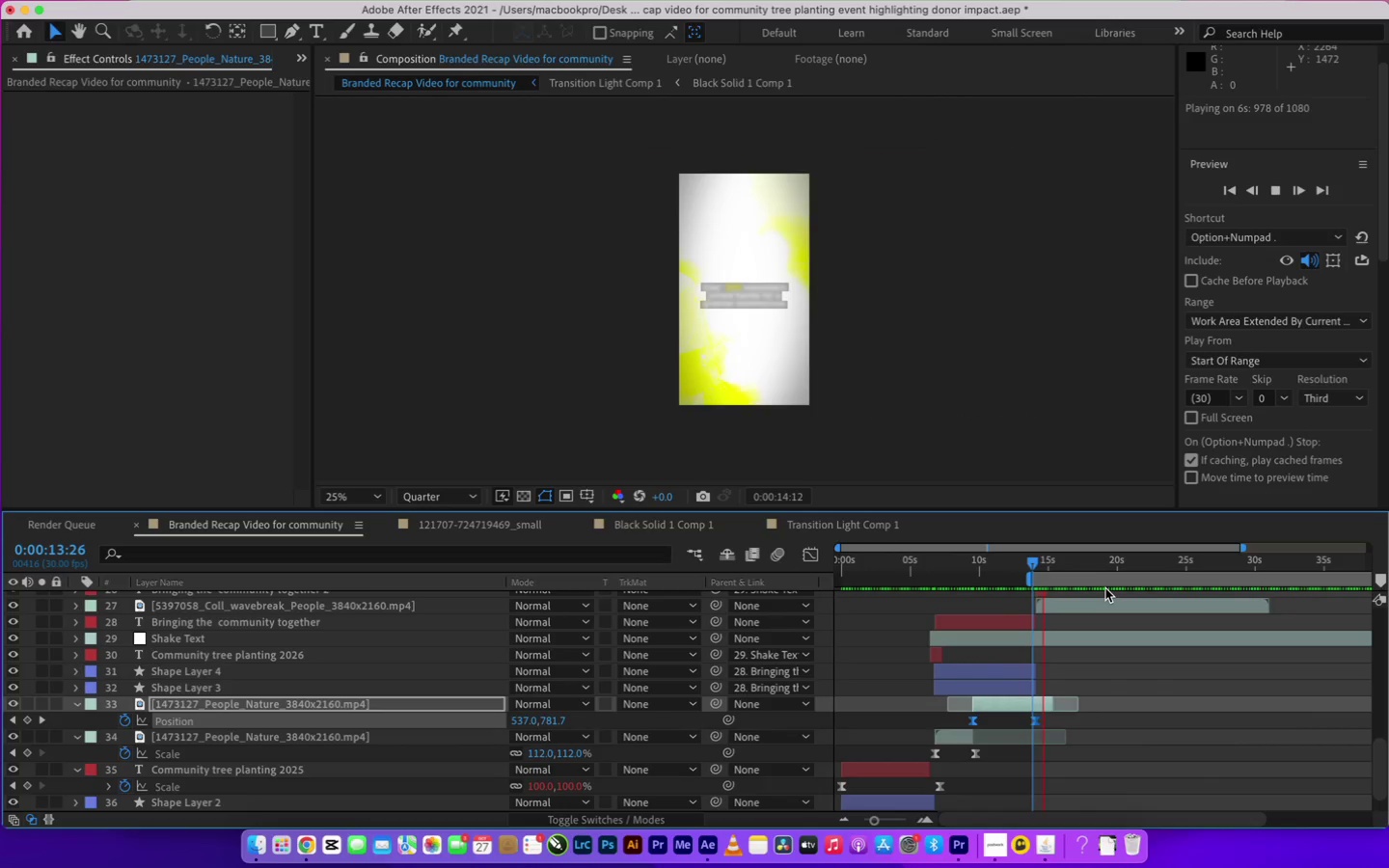 
key(Space)
 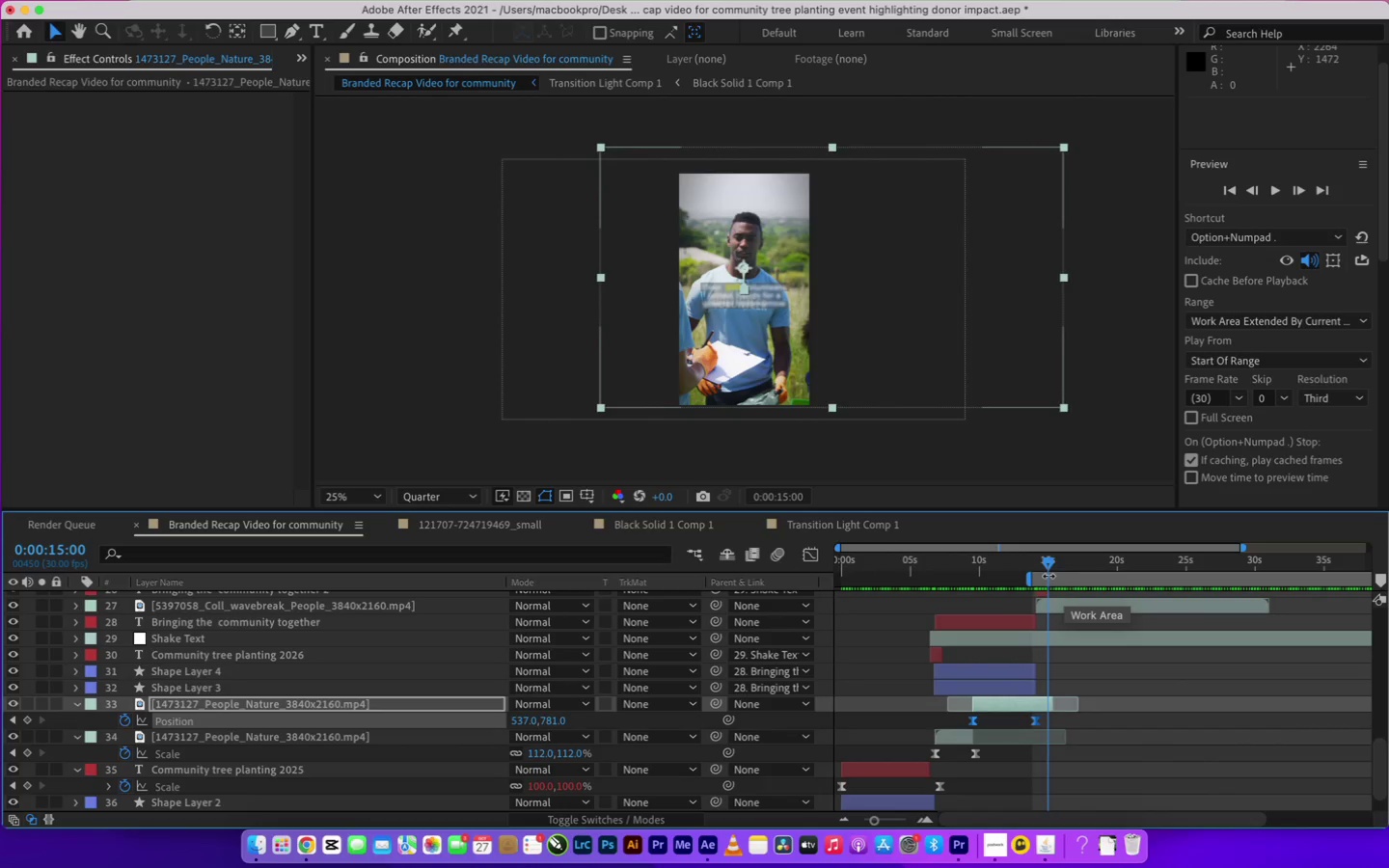 
left_click_drag(start_coordinate=[1081, 567], to_coordinate=[1090, 567])
 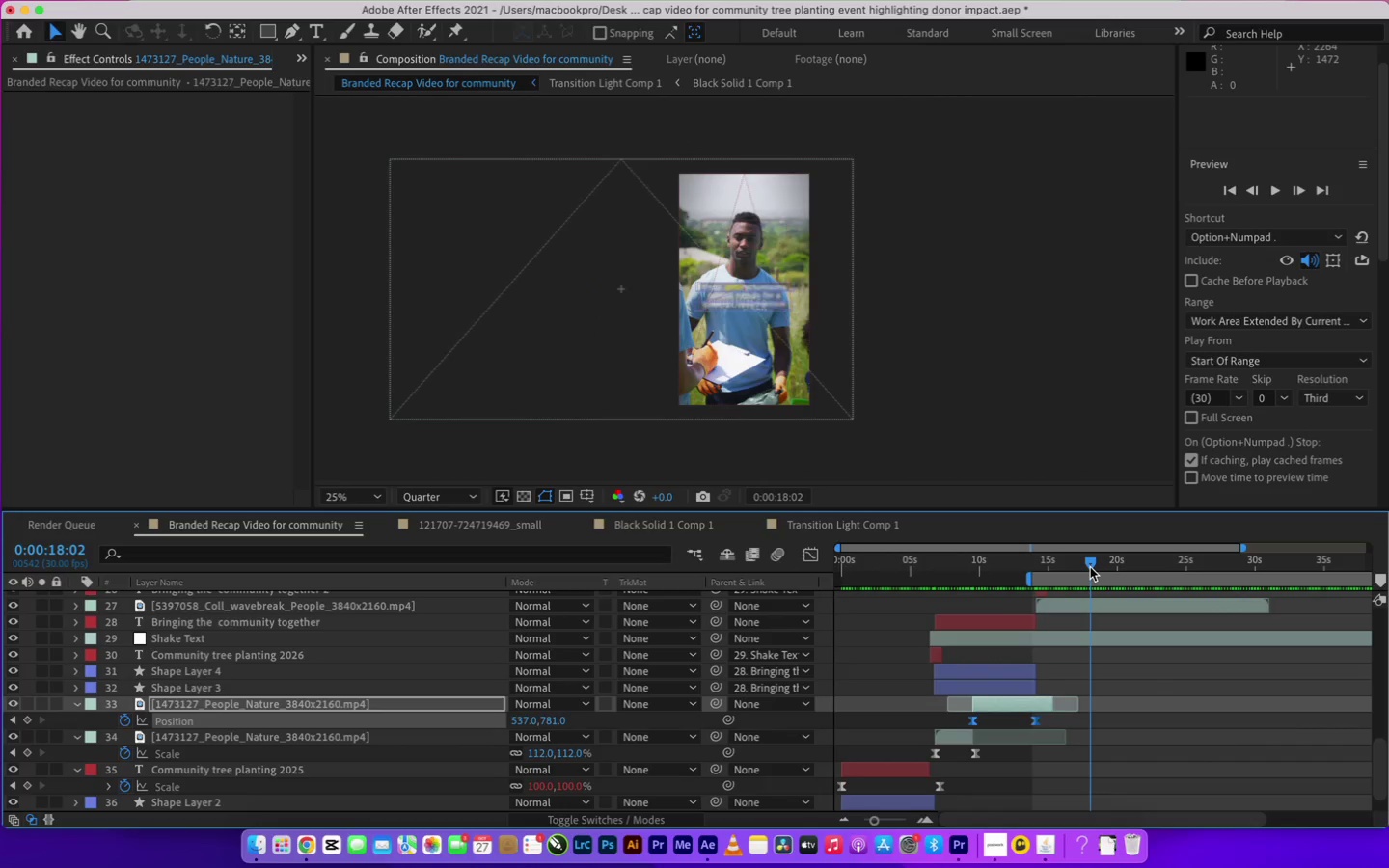 
key(Minus)
 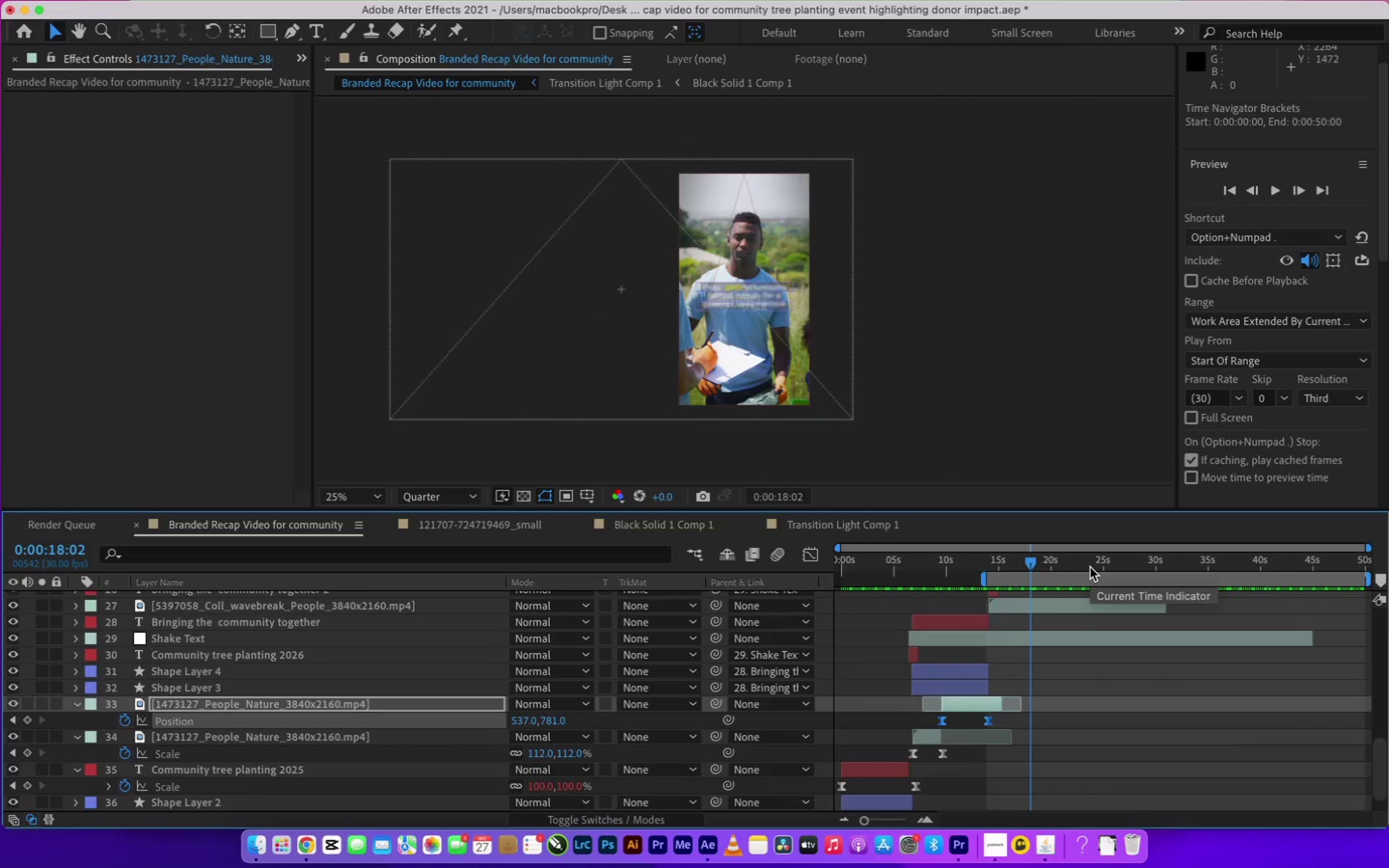 
key(Minus)
 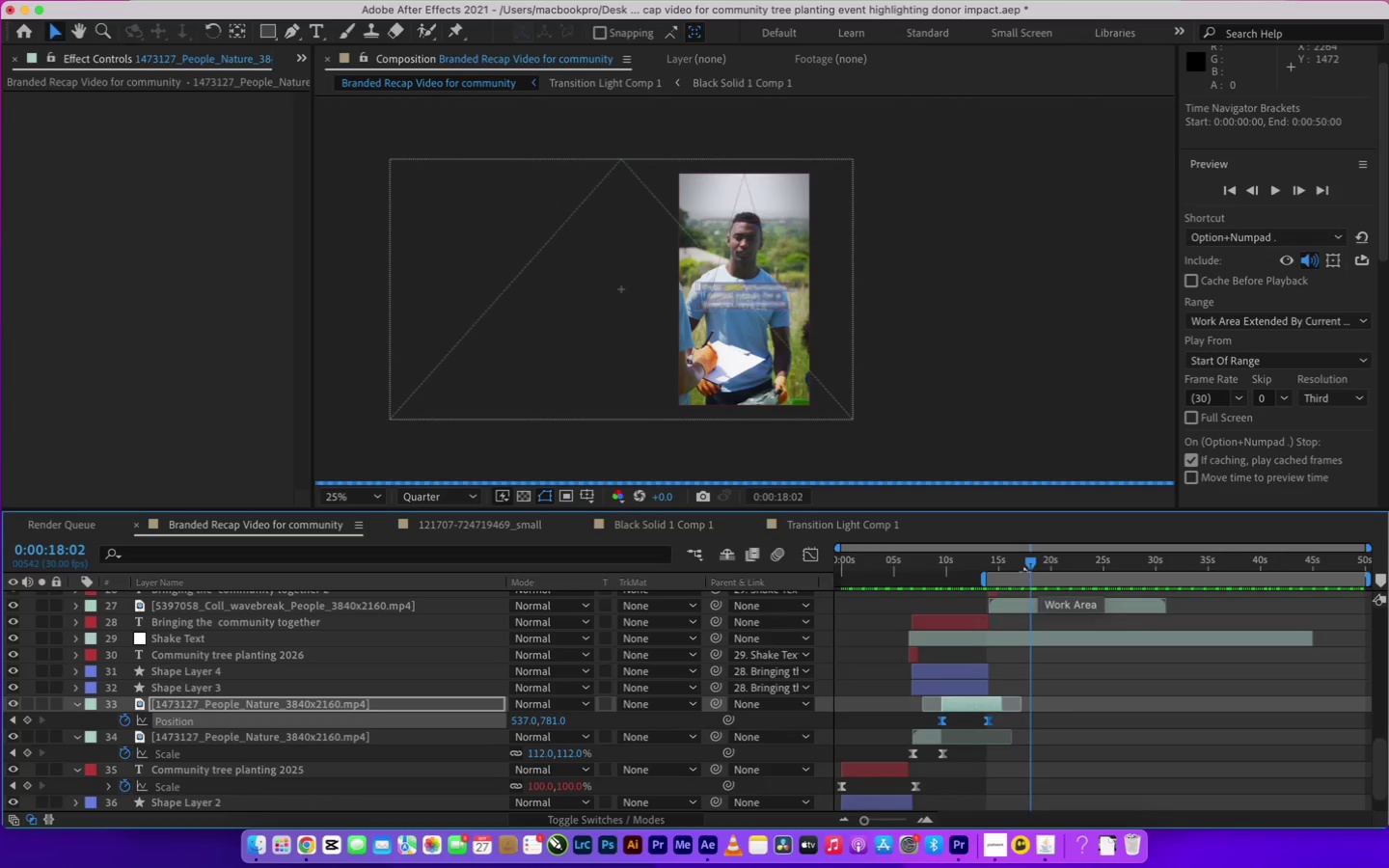 
left_click_drag(start_coordinate=[1029, 558], to_coordinate=[1051, 558])
 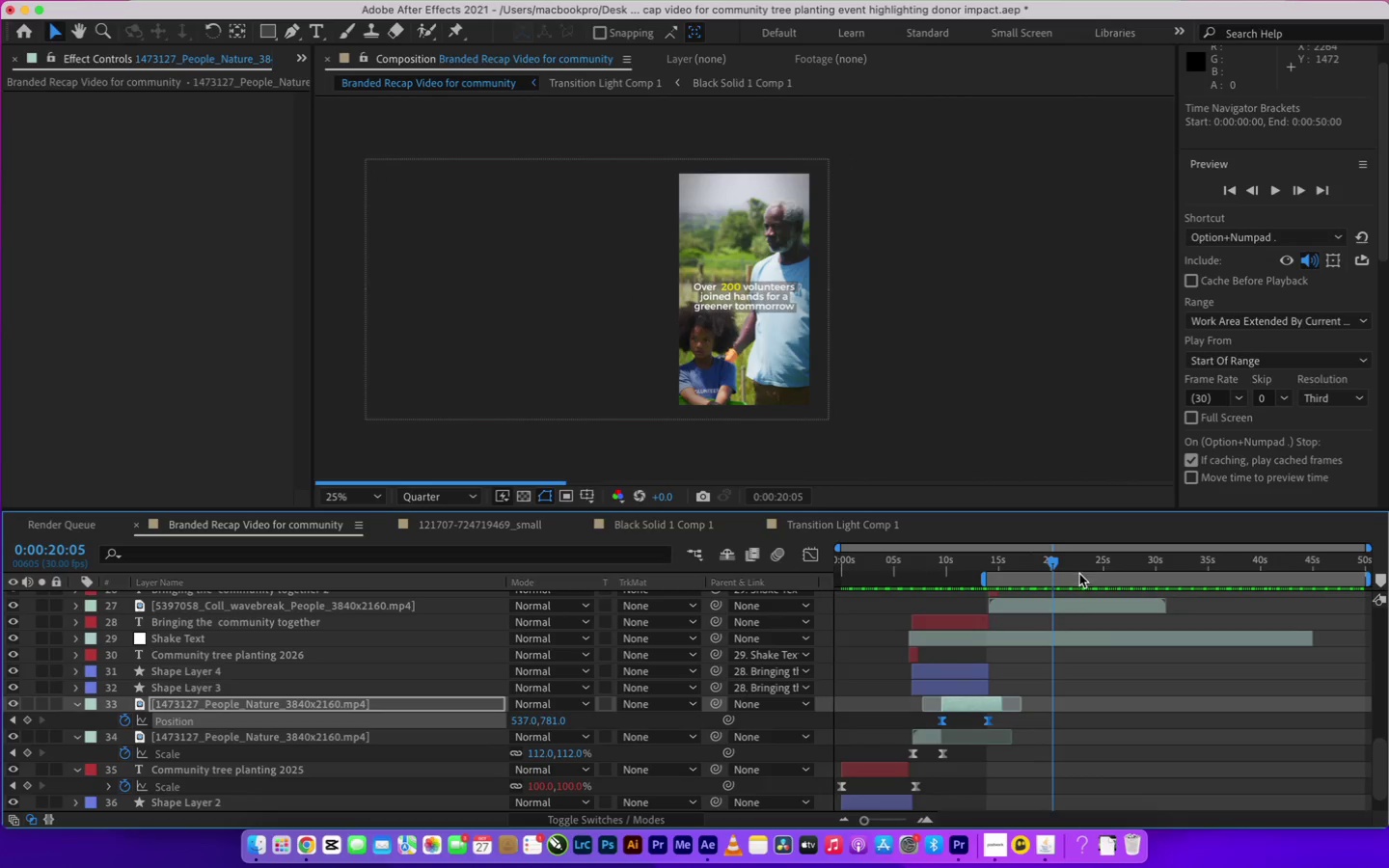 
scroll: coordinate [1083, 588], scroll_direction: up, amount: 6.0
 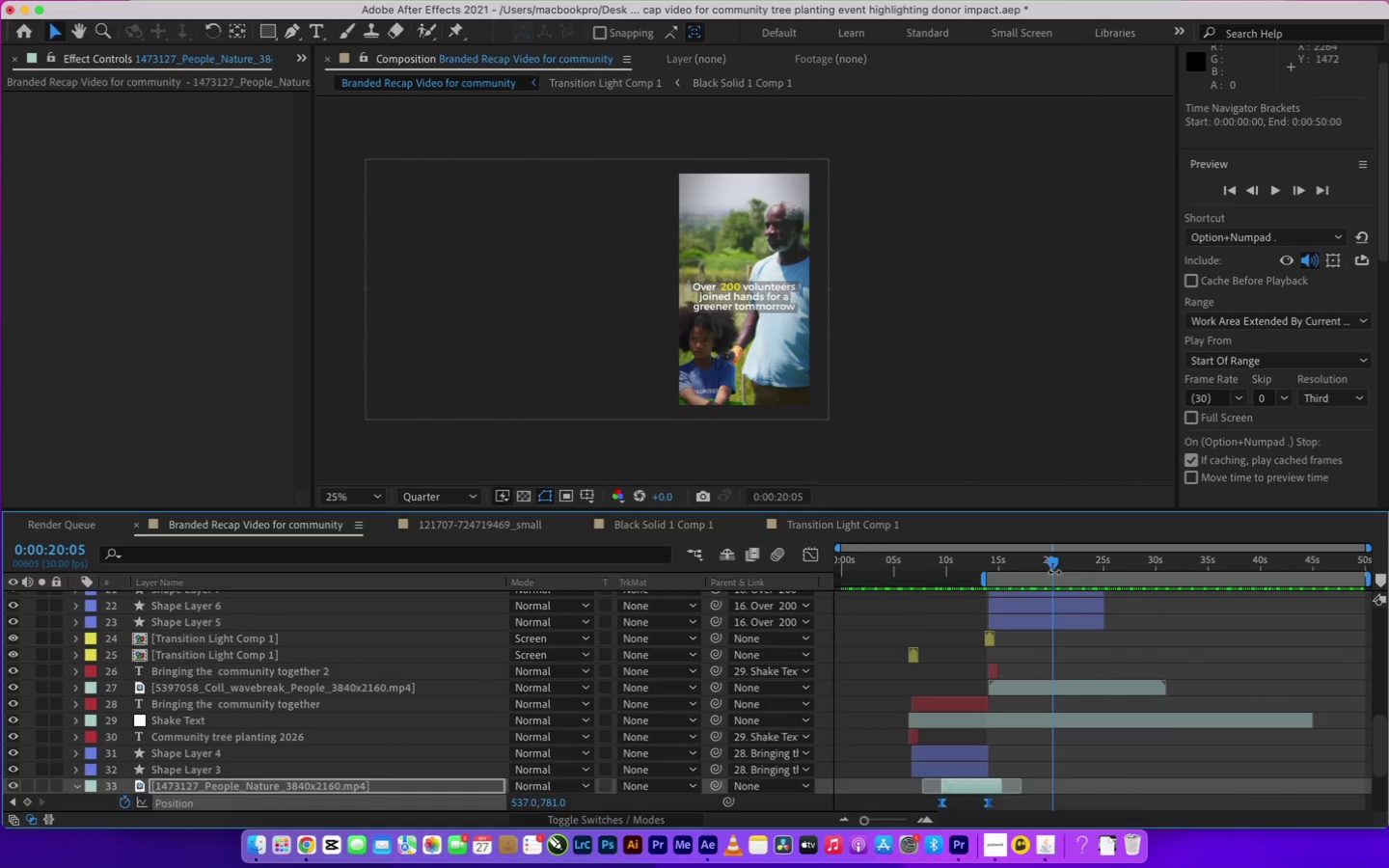 
left_click_drag(start_coordinate=[1059, 563], to_coordinate=[1105, 564])
 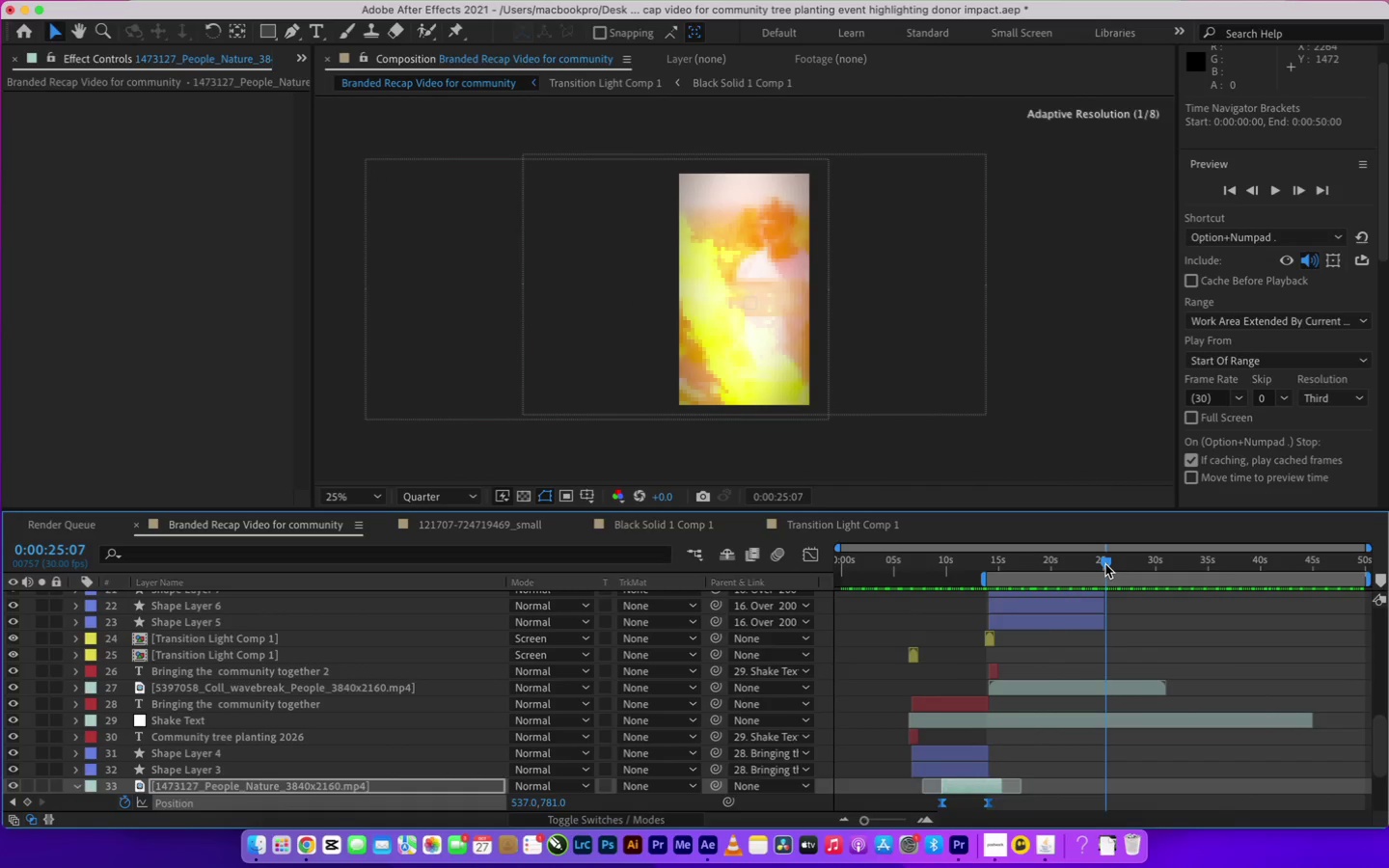 
left_click_drag(start_coordinate=[1106, 563], to_coordinate=[1118, 563])
 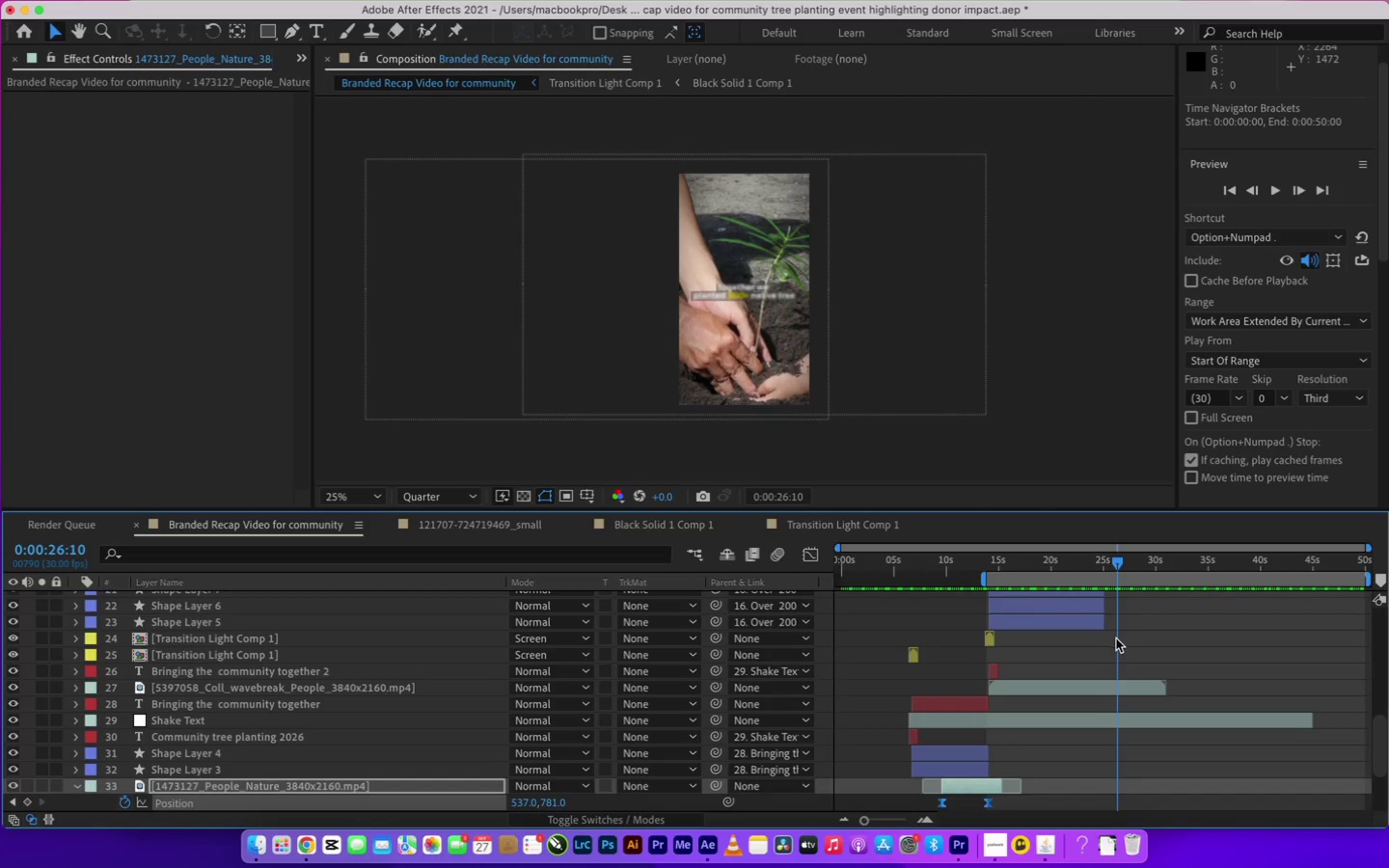 
scroll: coordinate [1126, 641], scroll_direction: up, amount: 10.0
 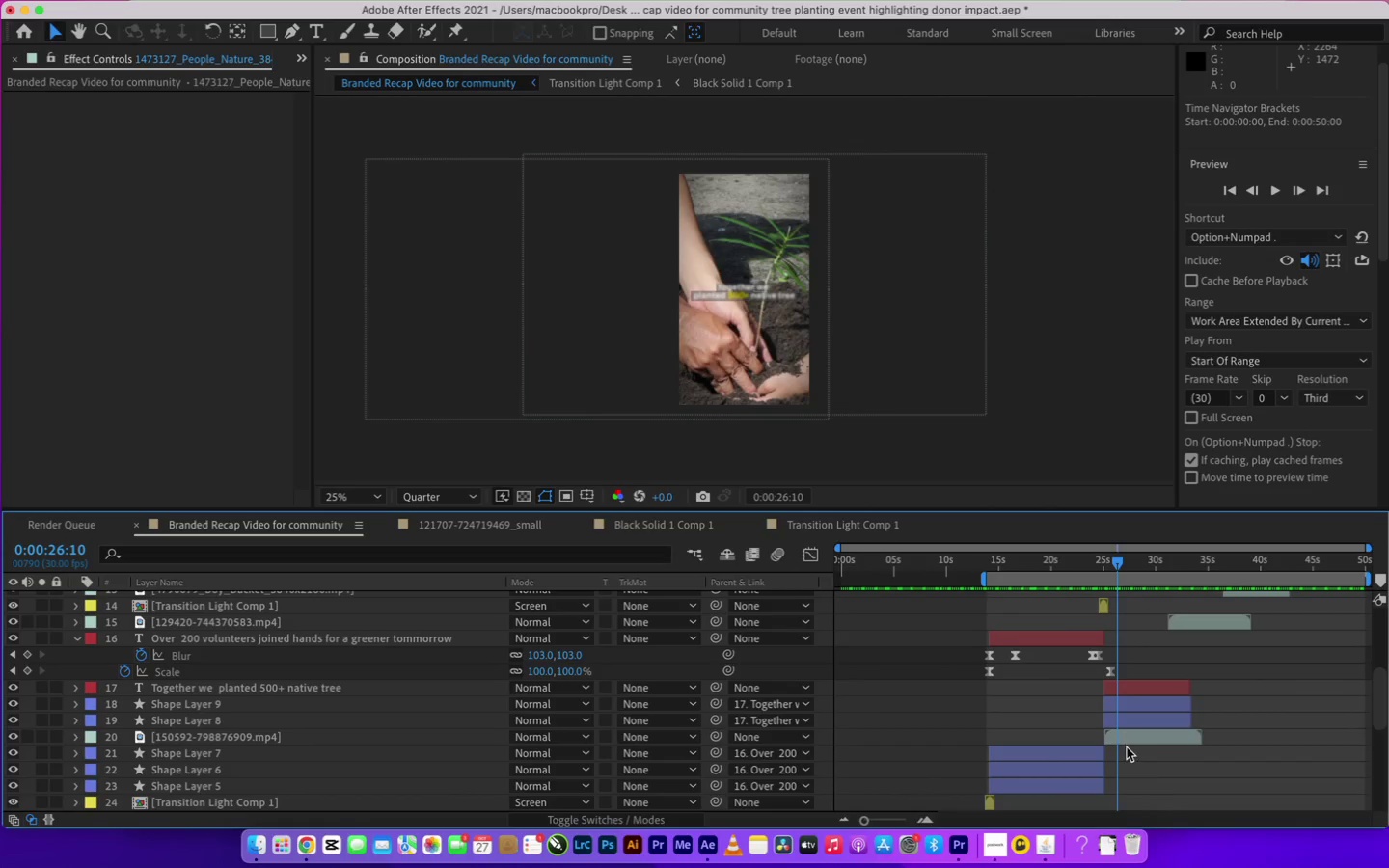 
left_click([1129, 742])
 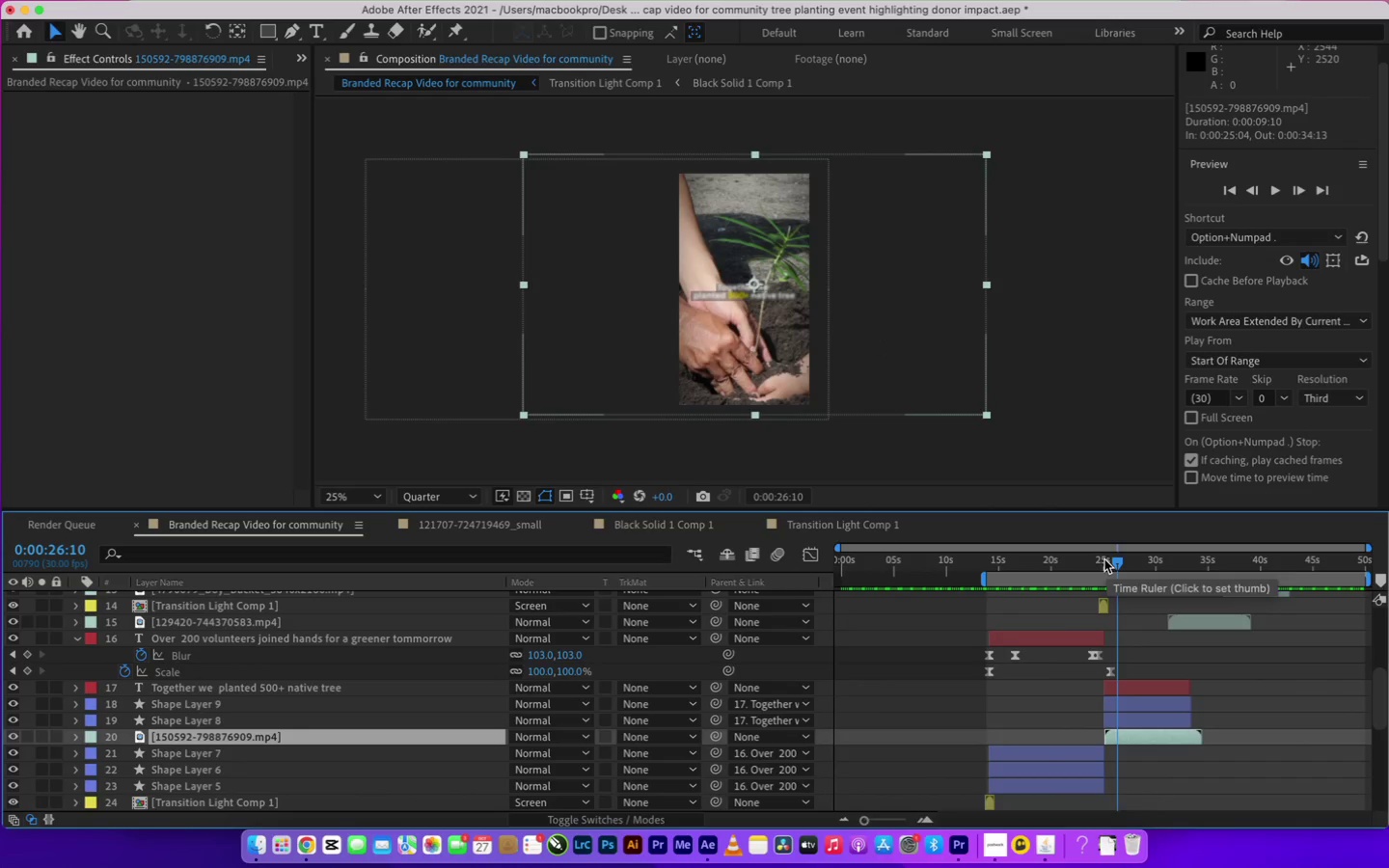 
wait(5.11)
 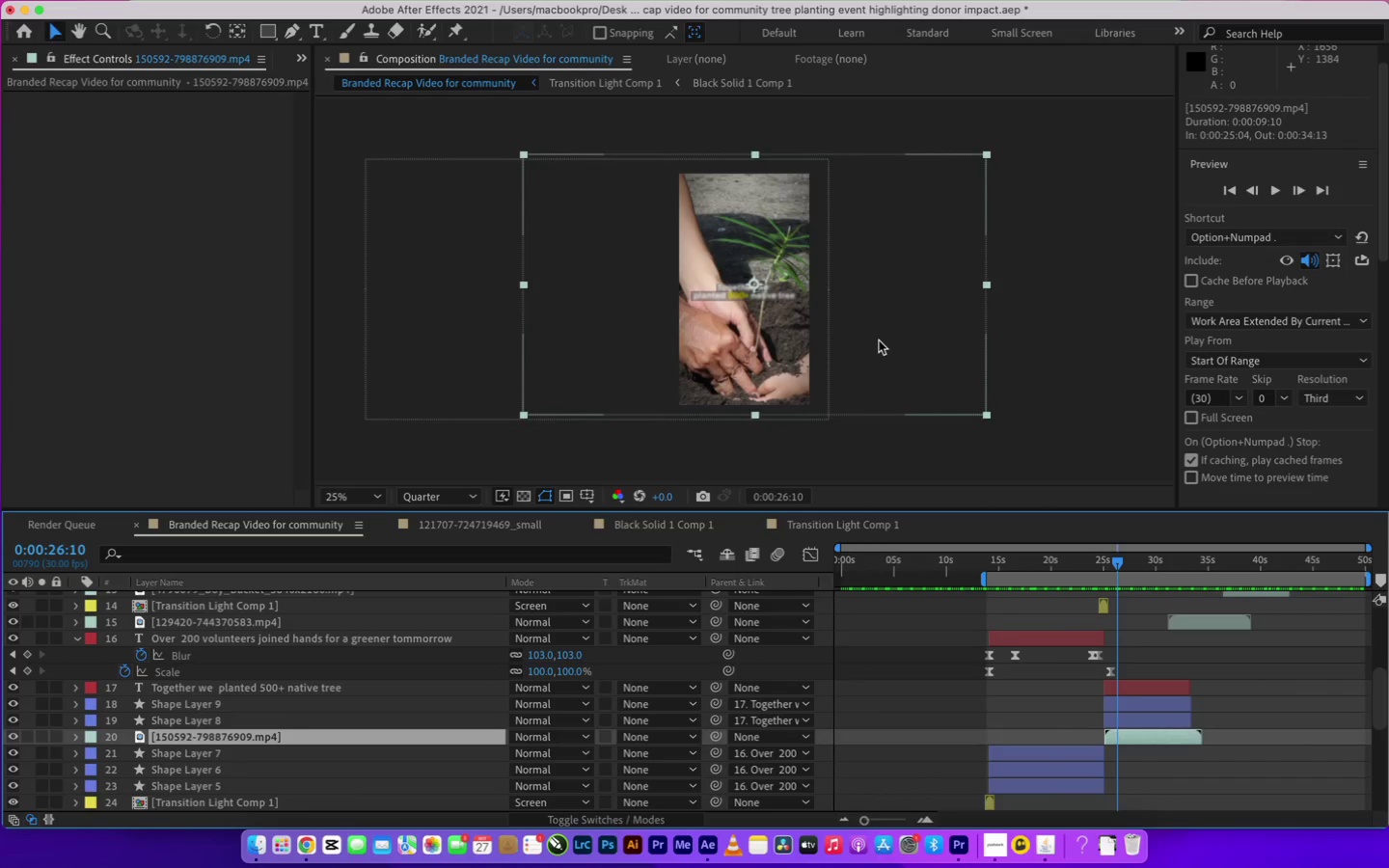 
left_click_drag(start_coordinate=[904, 271], to_coordinate=[905, 266])
 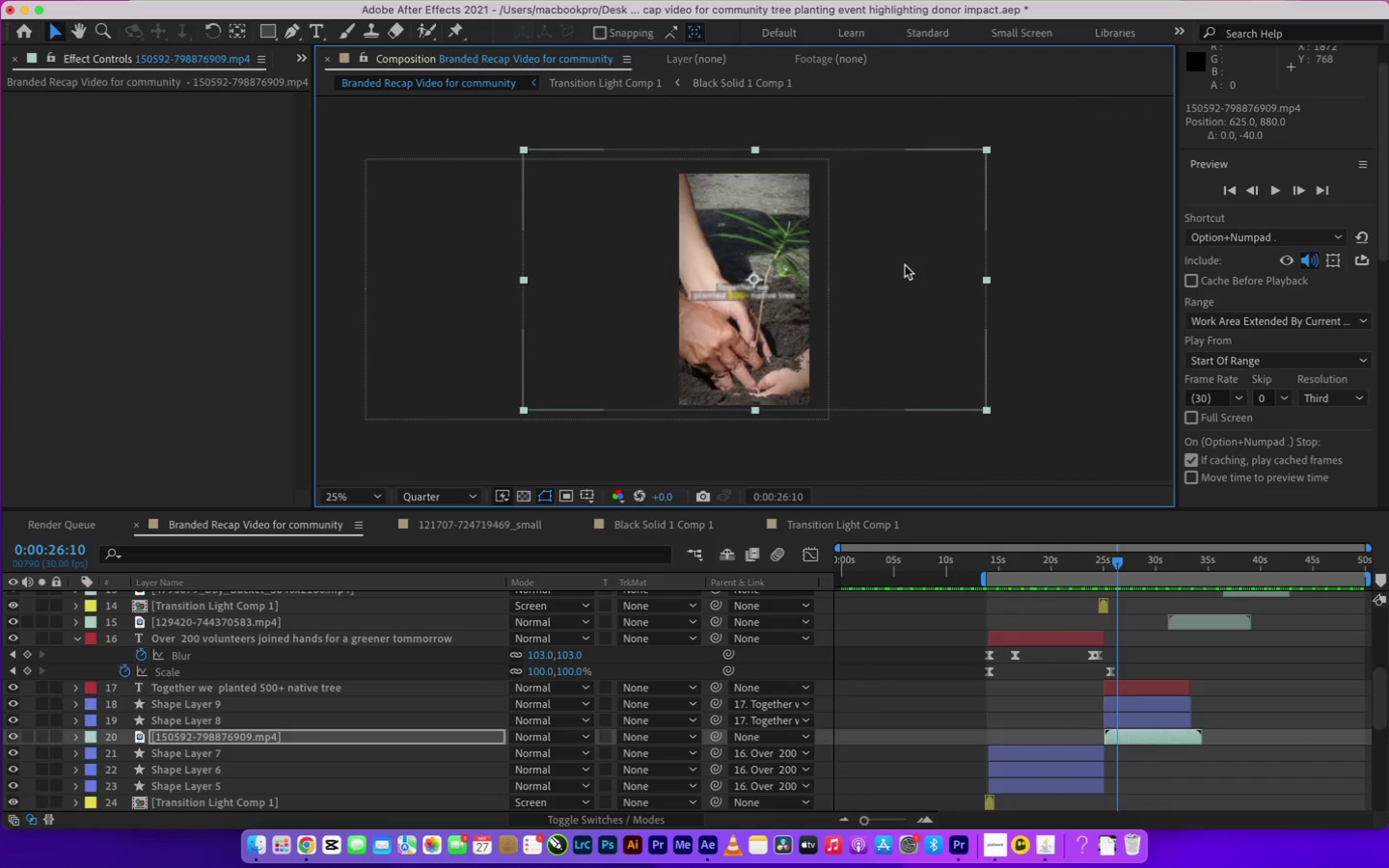 
hold_key(key=ShiftLeft, duration=1.83)
 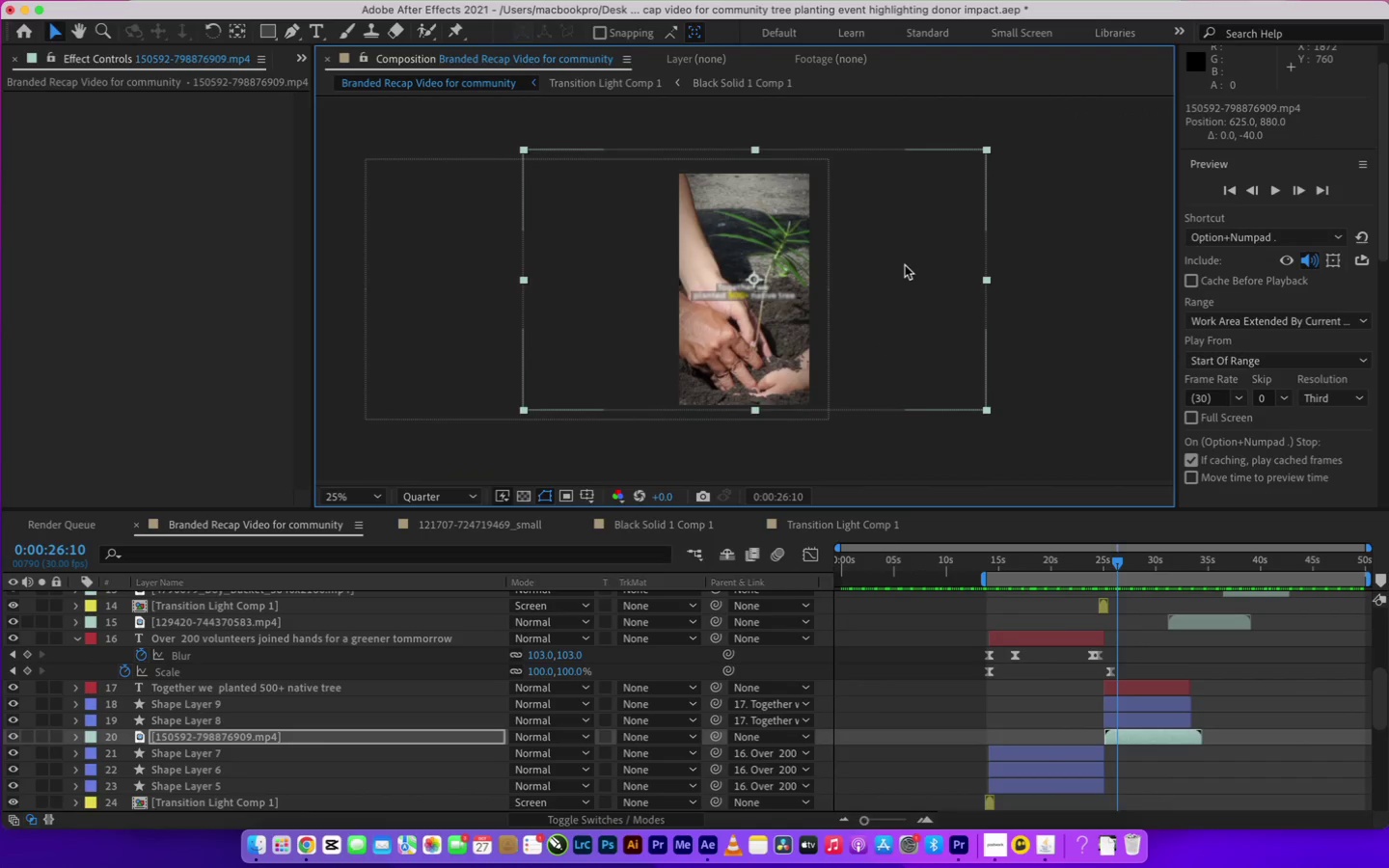 
hold_key(key=ShiftLeft, duration=2.46)
 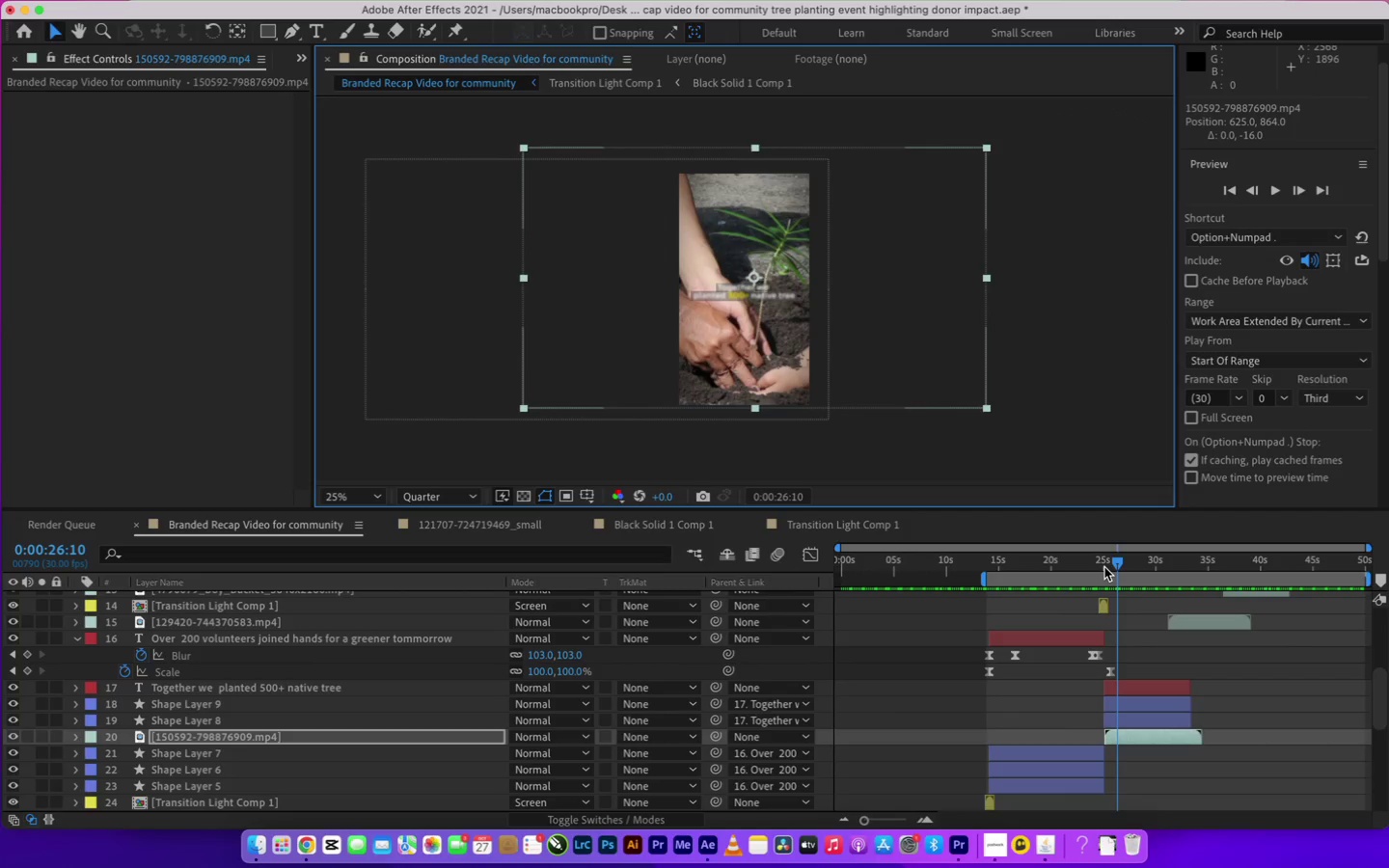 
left_click([1104, 567])
 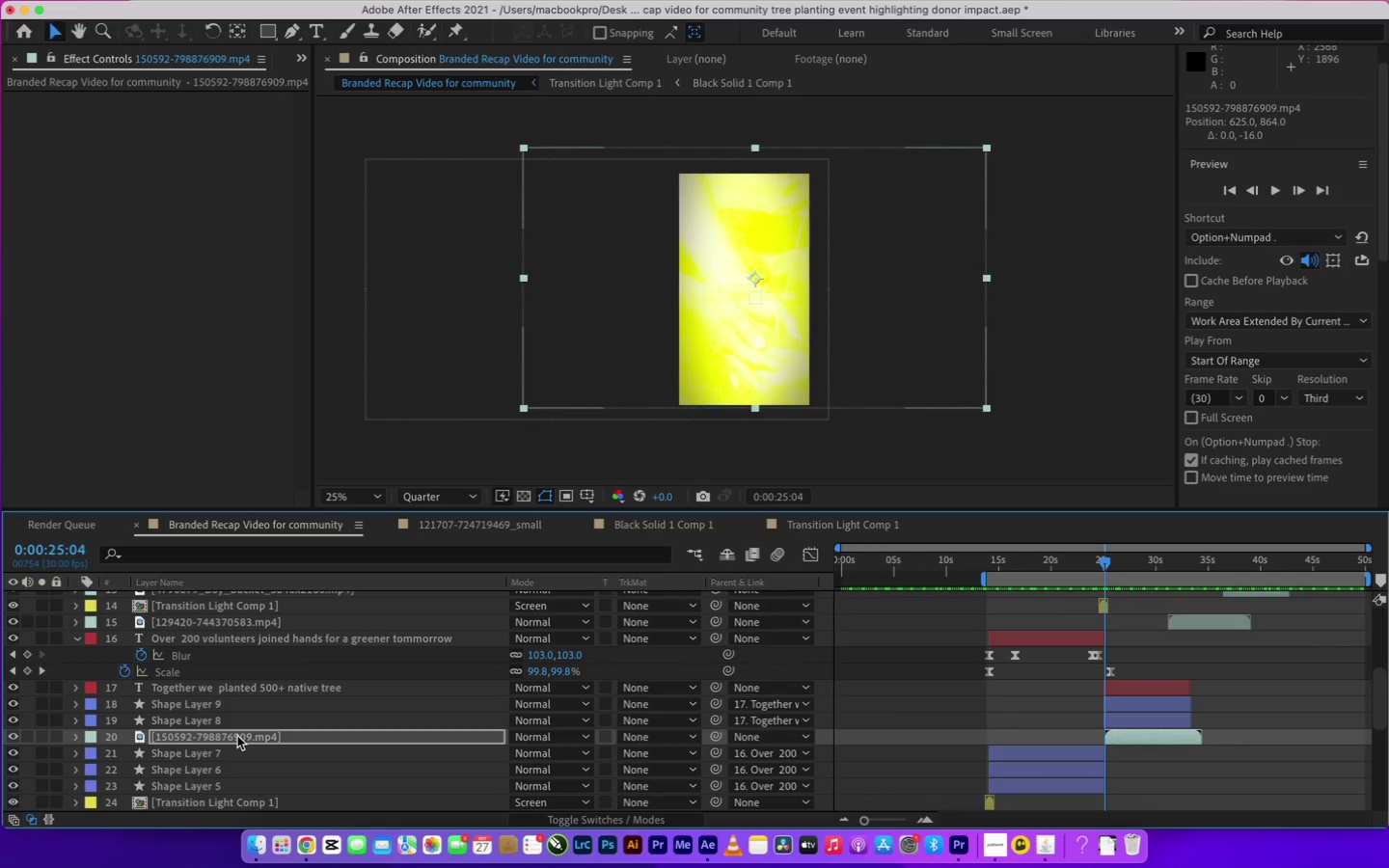 
key(P)
 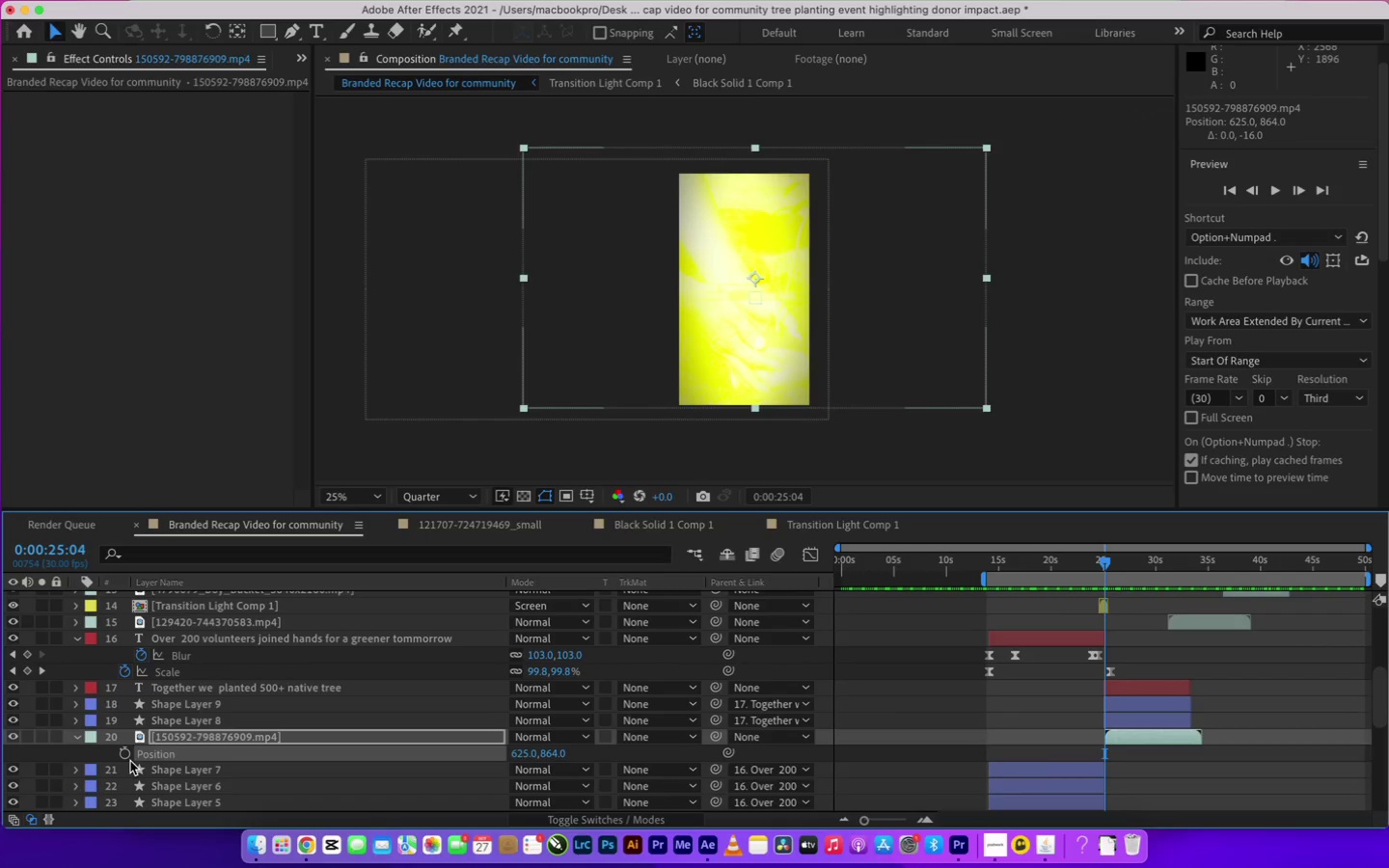 
left_click([126, 750])
 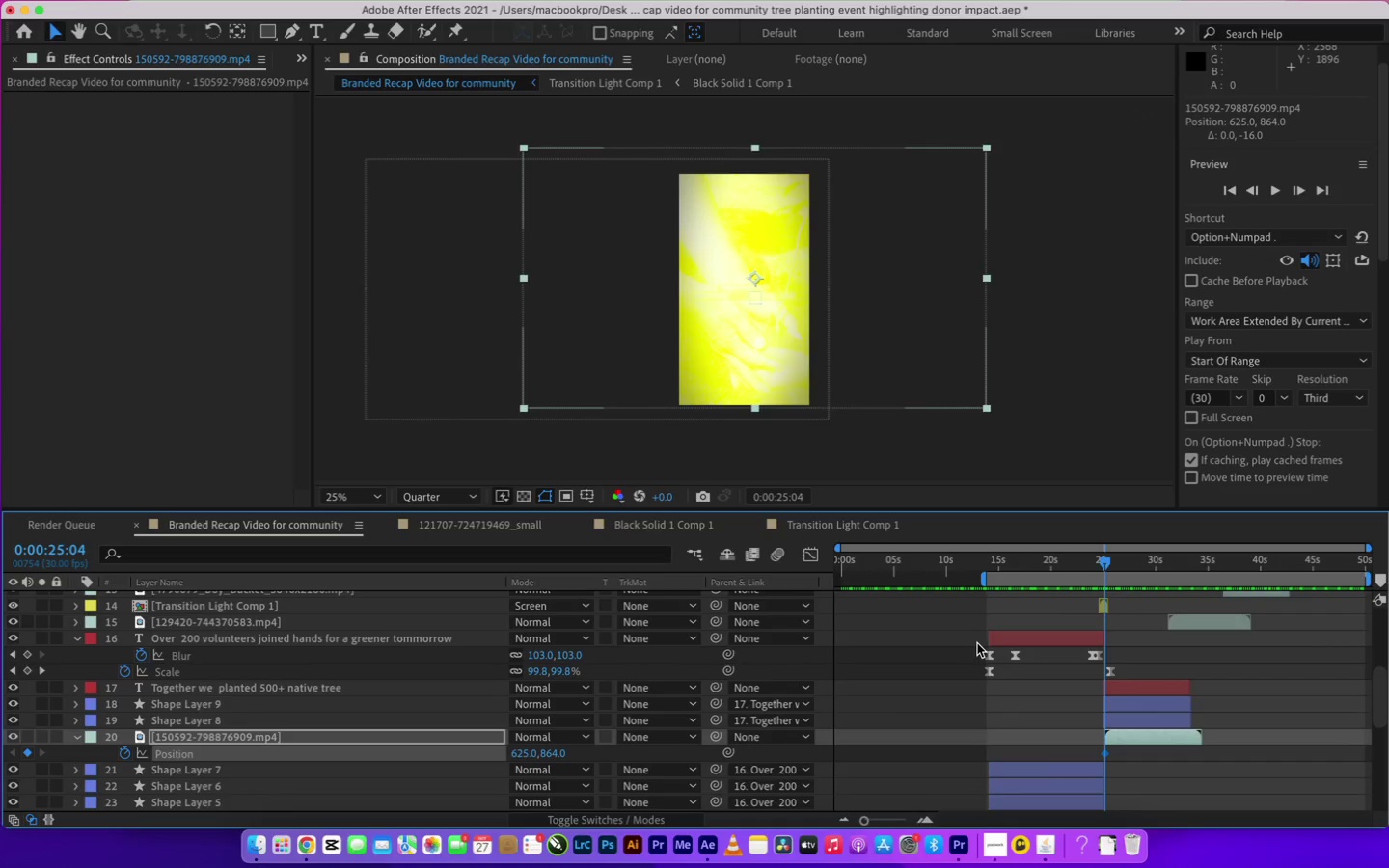 
key(B)
 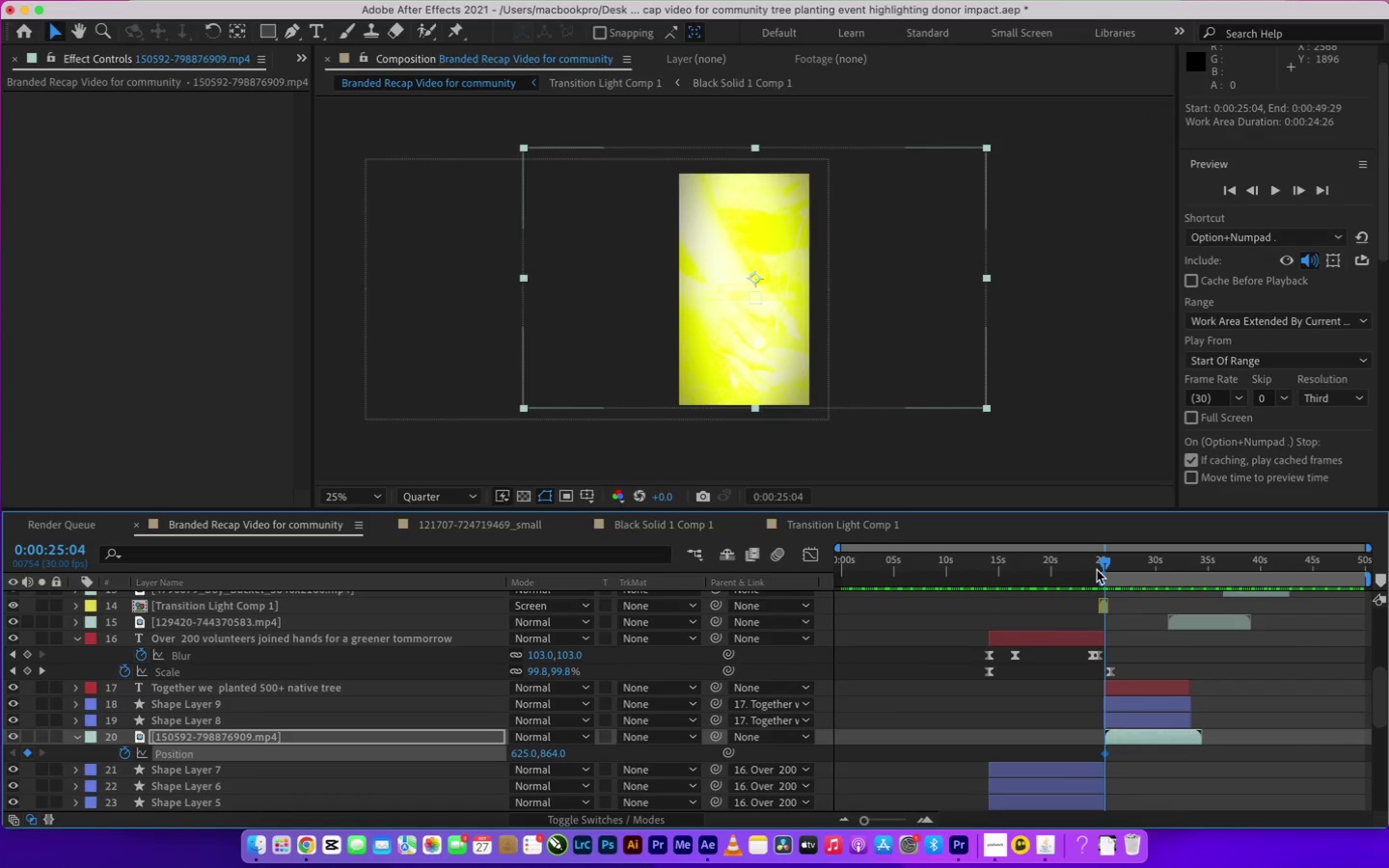 
left_click_drag(start_coordinate=[1103, 562], to_coordinate=[1182, 561])
 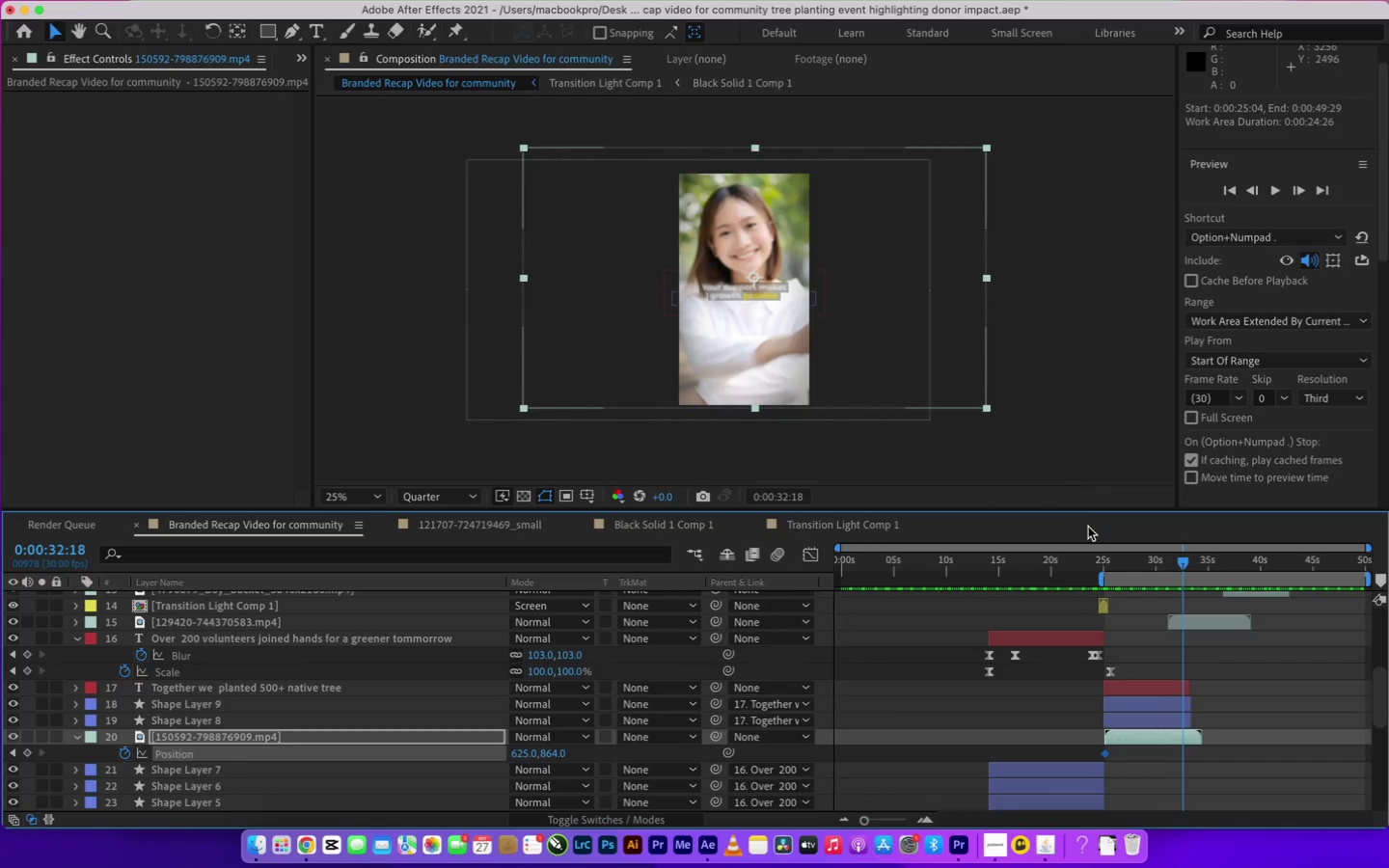 
left_click_drag(start_coordinate=[1189, 558], to_coordinate=[1170, 559])
 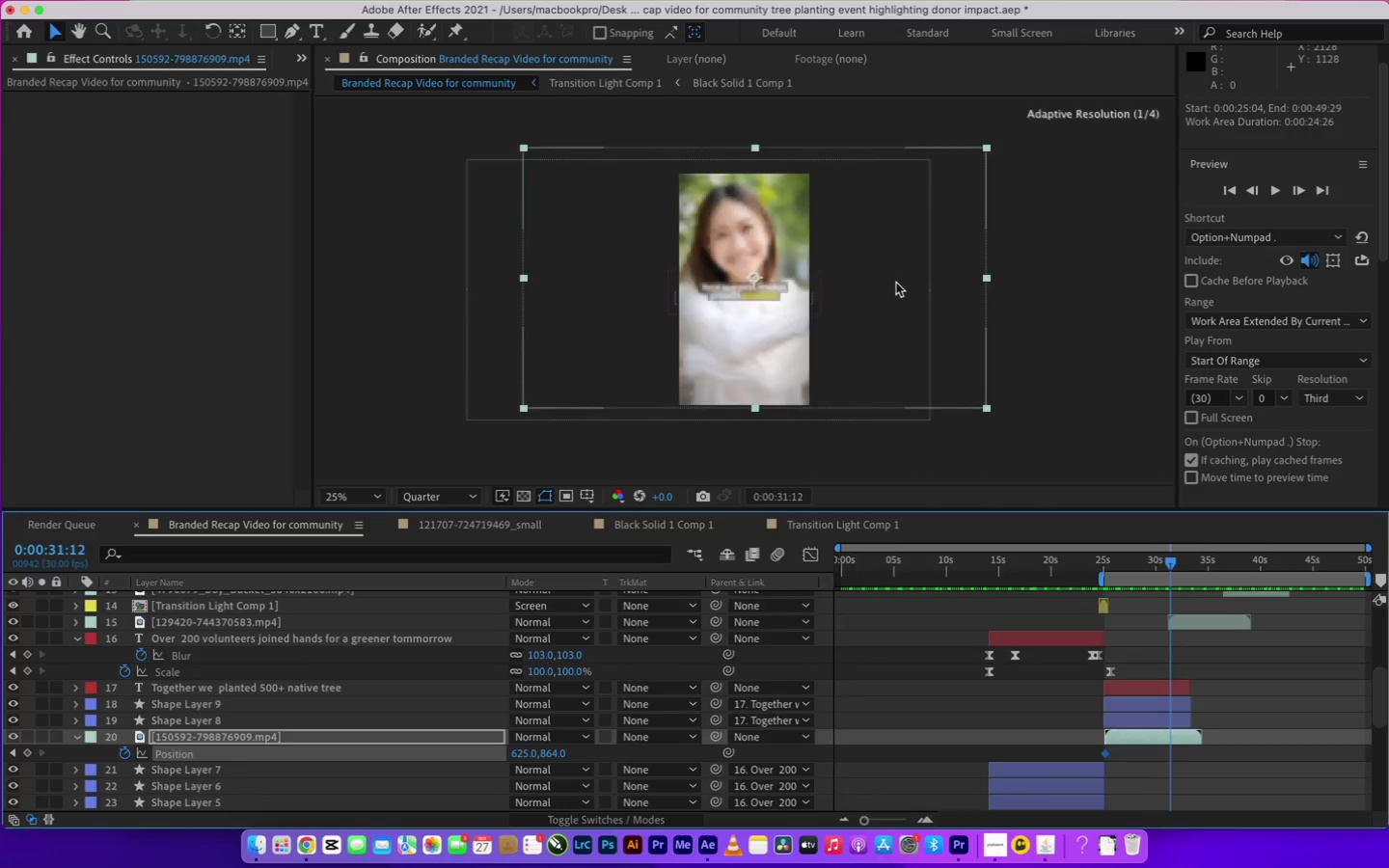 
left_click_drag(start_coordinate=[891, 279], to_coordinate=[890, 290])
 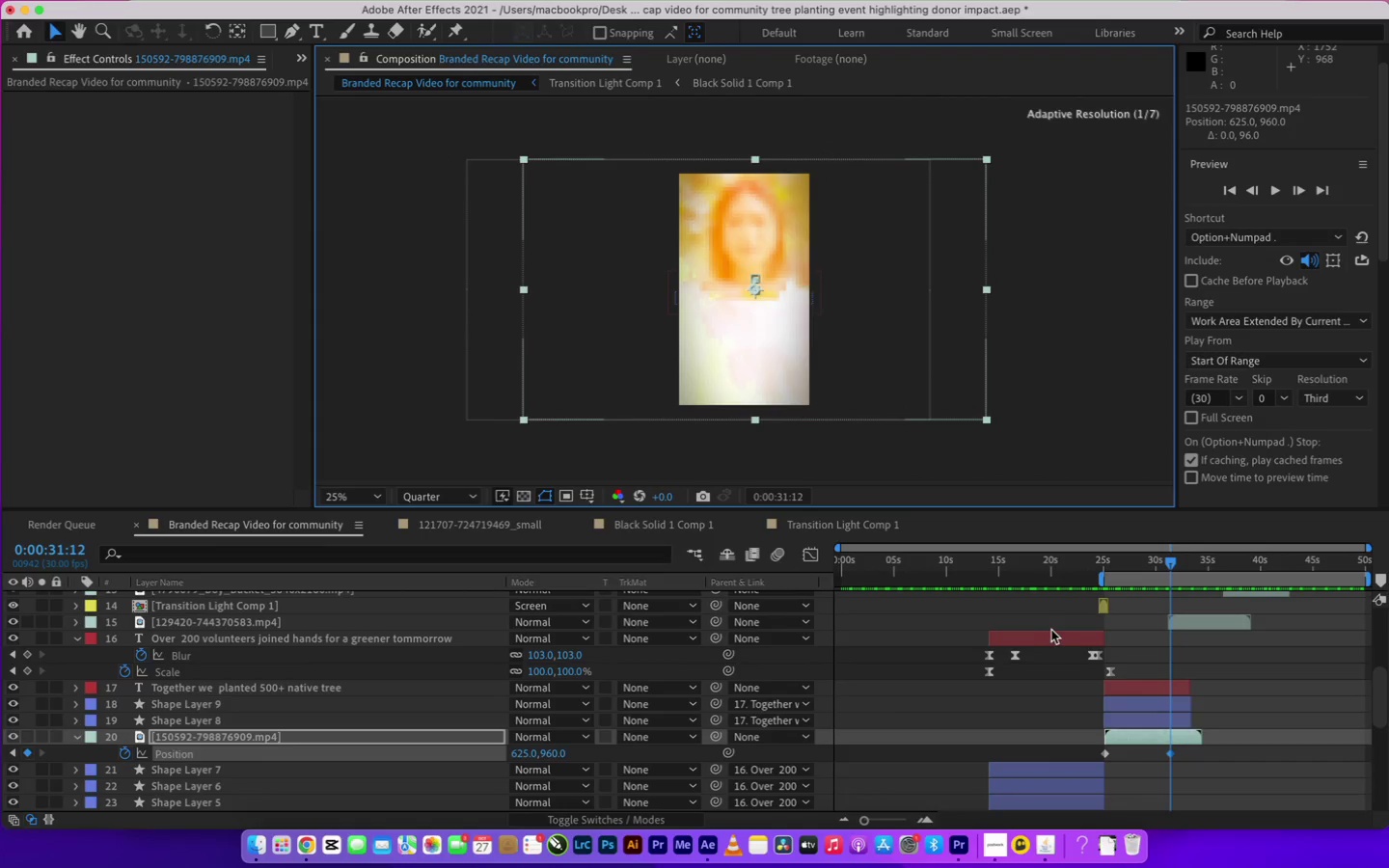 
hold_key(key=ShiftLeft, duration=2.34)
 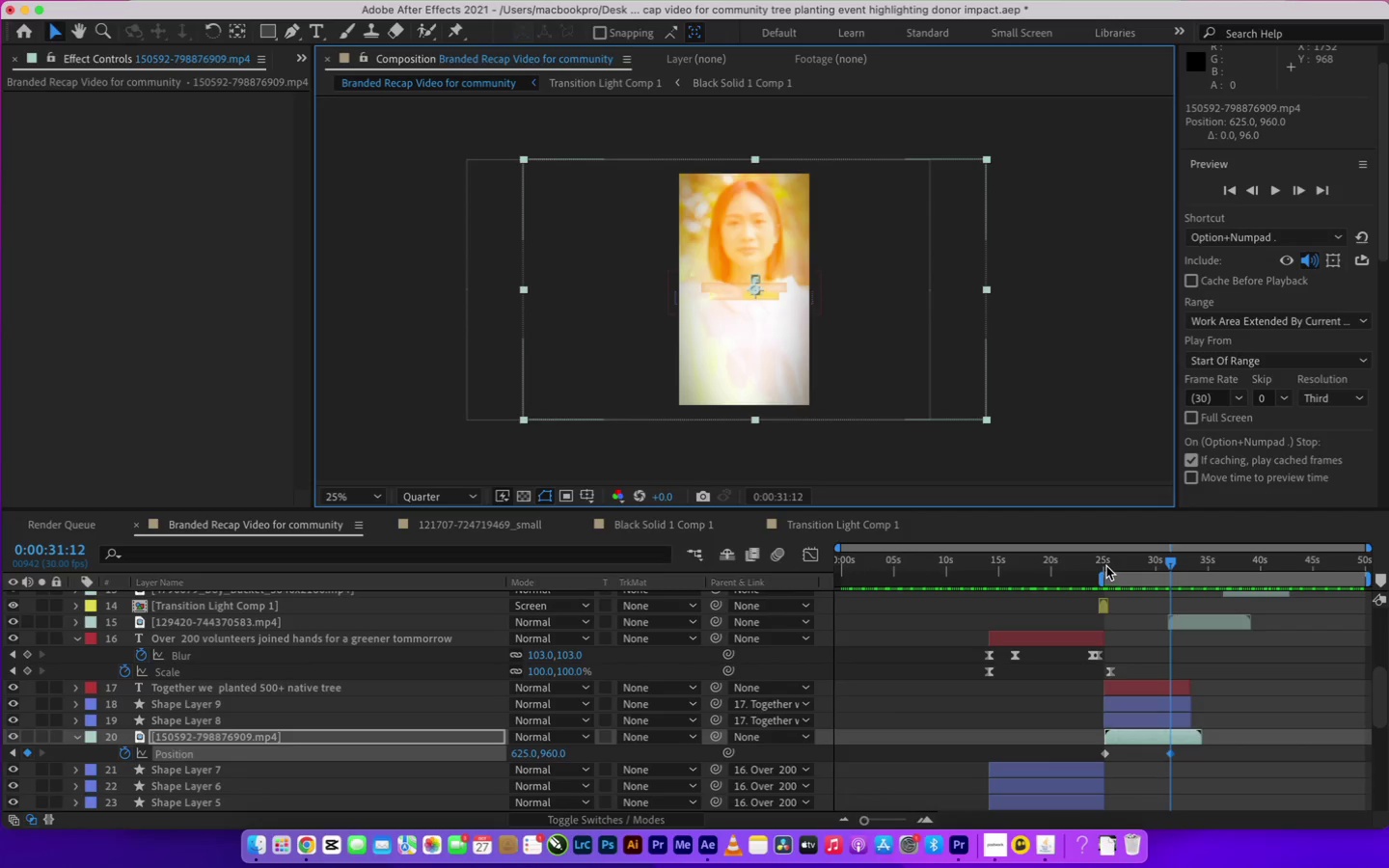 
left_click([1101, 564])
 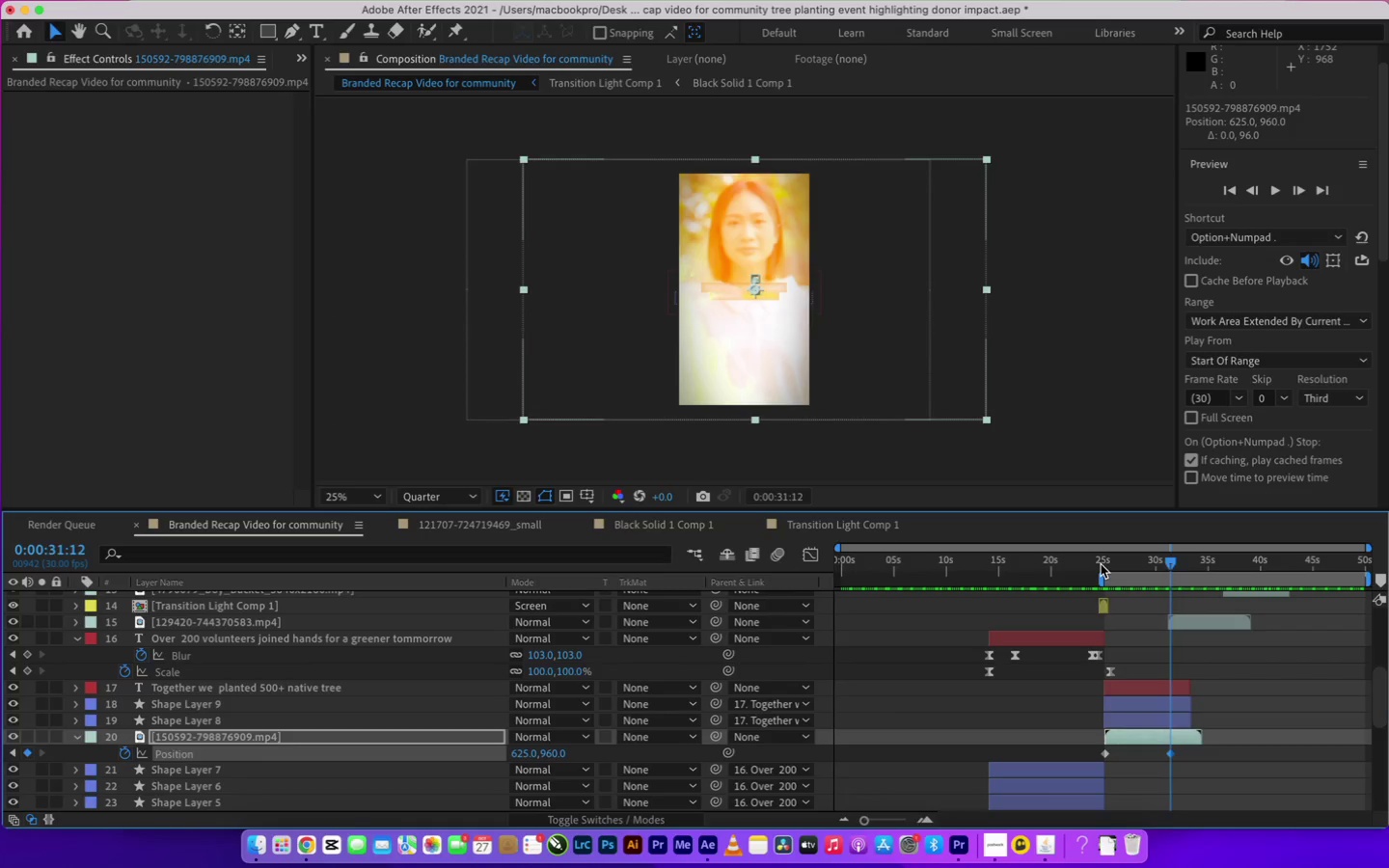 
key(B)
 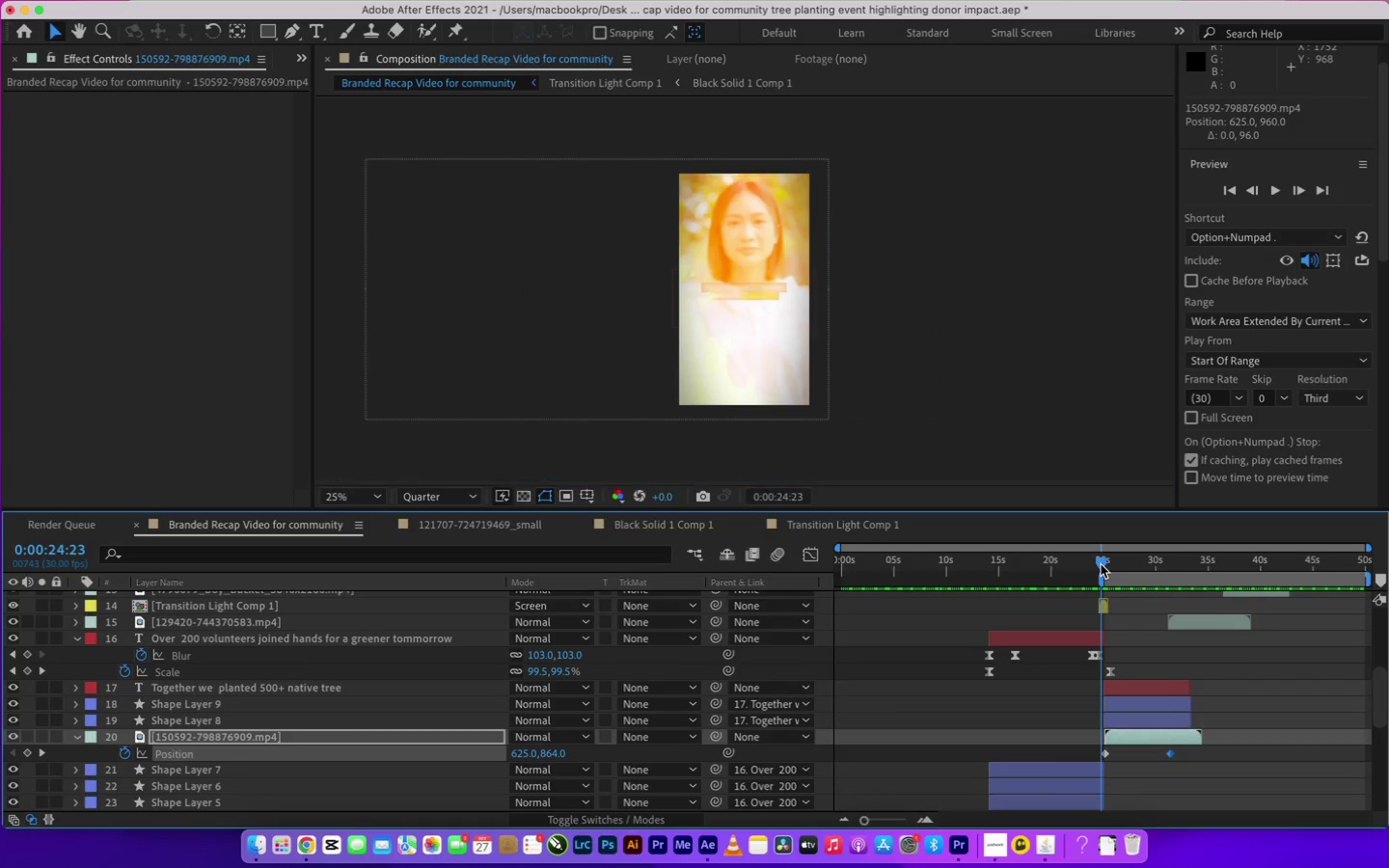 
key(Space)
 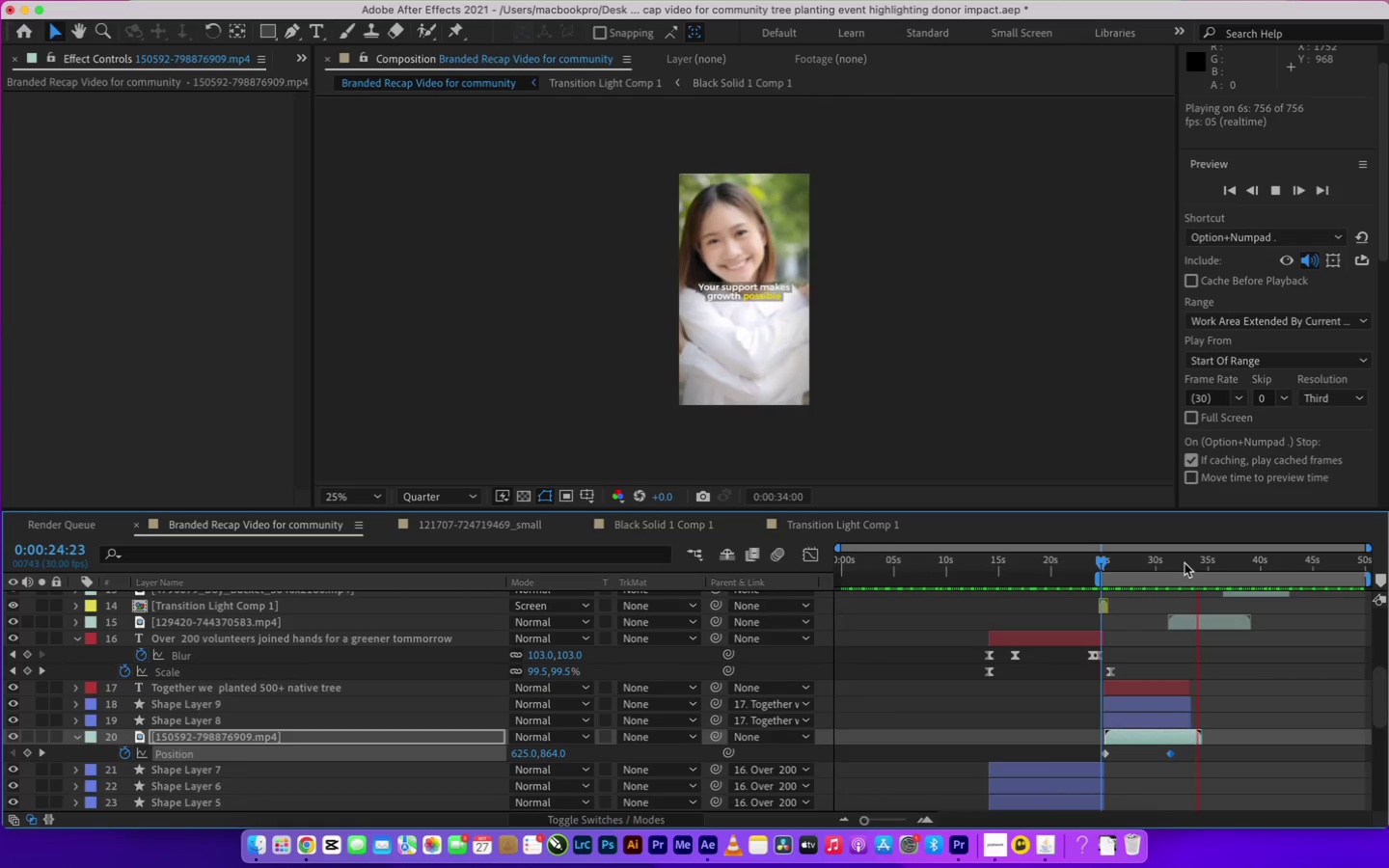 
wait(16.37)
 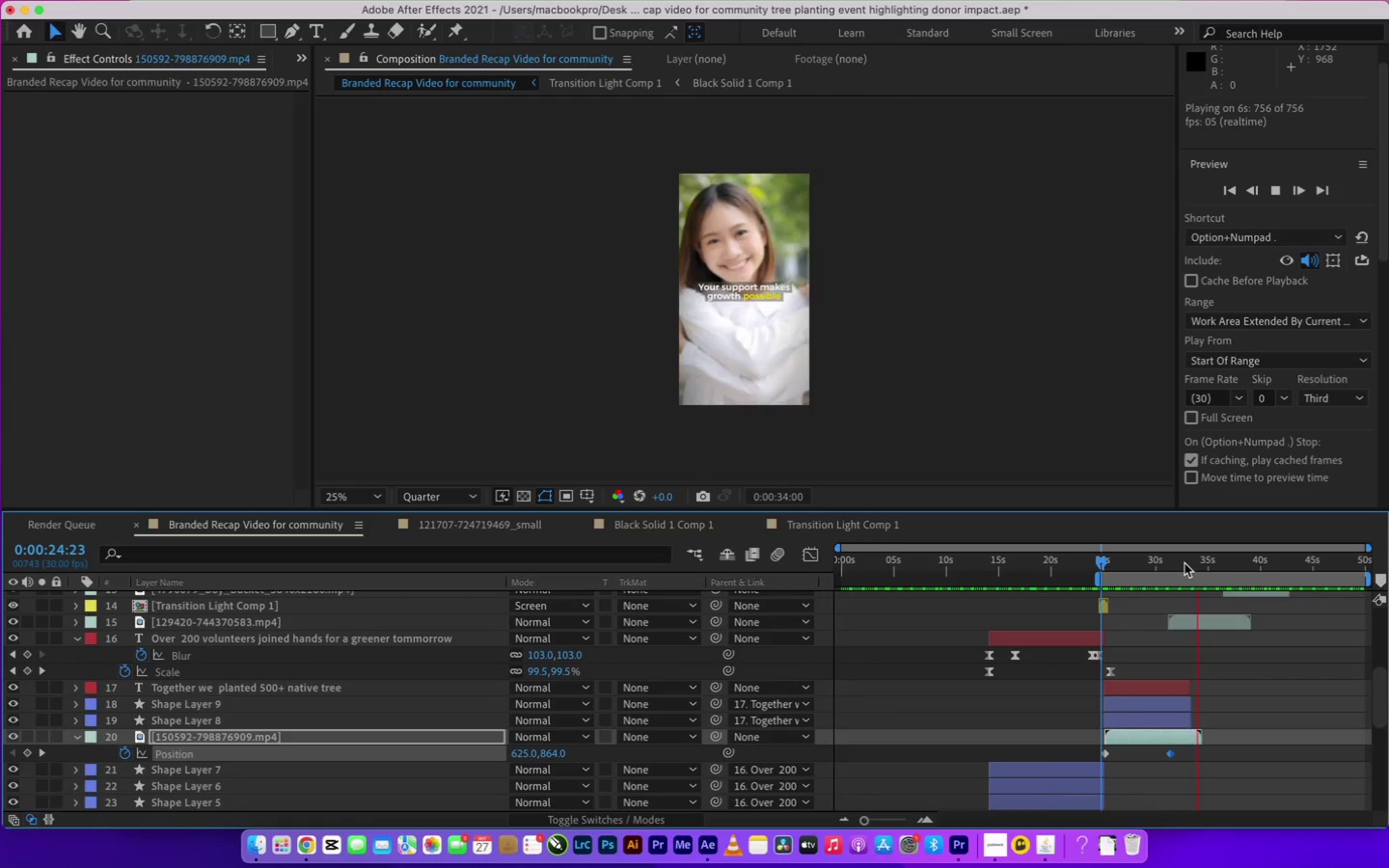 
key(Space)
 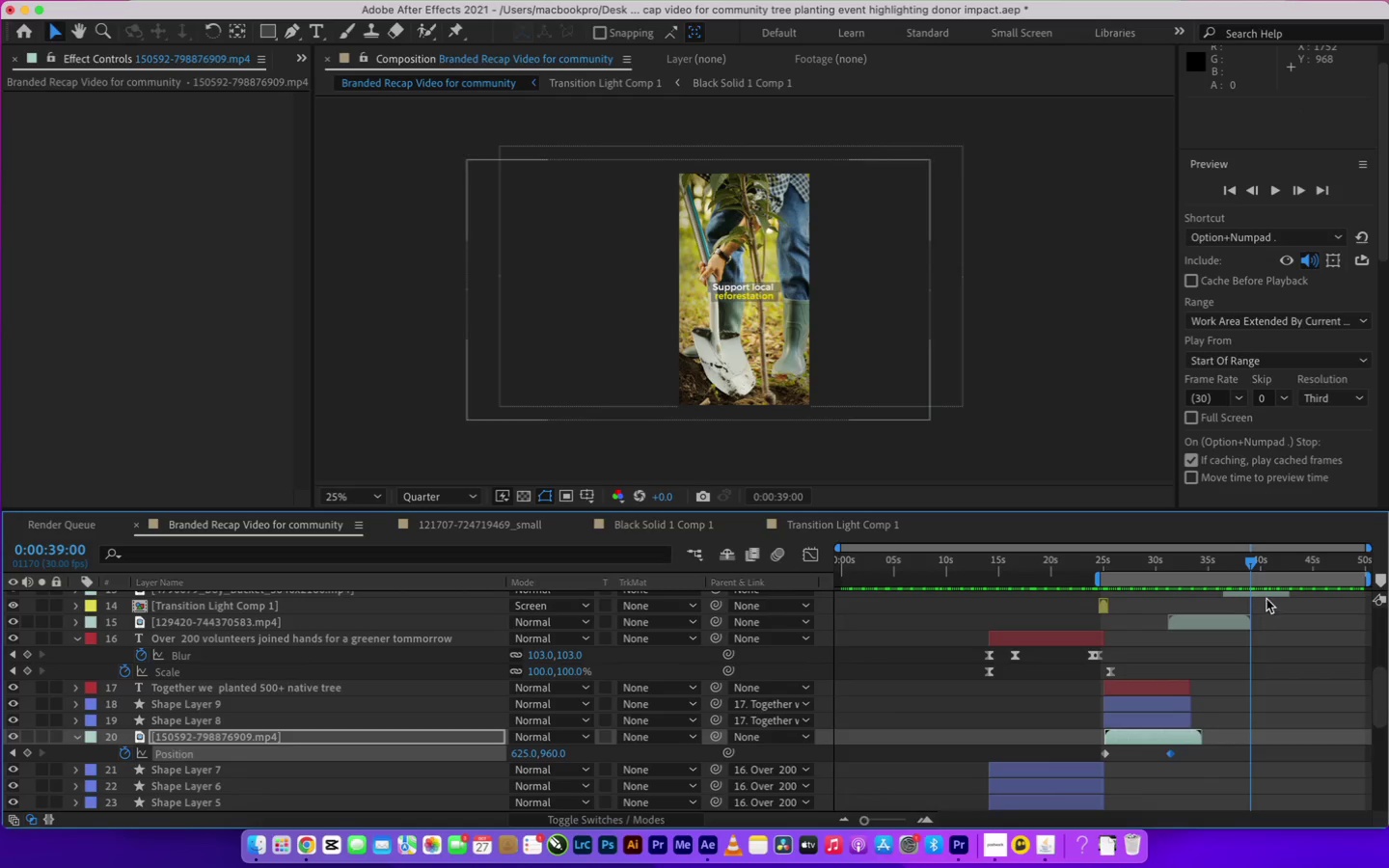 
left_click_drag(start_coordinate=[1260, 558], to_coordinate=[1266, 558])
 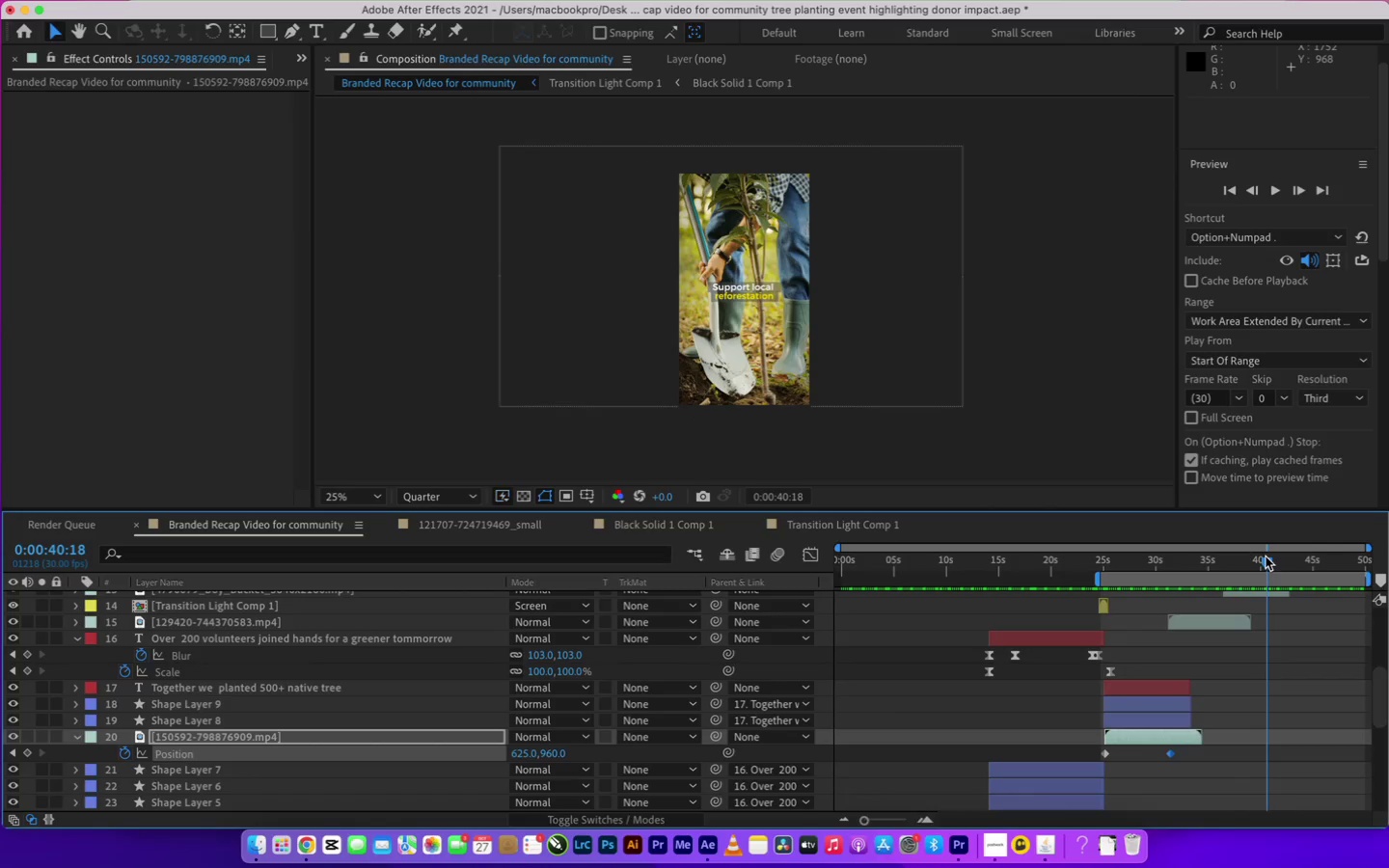 
hold_key(key=Minus, duration=0.36)
 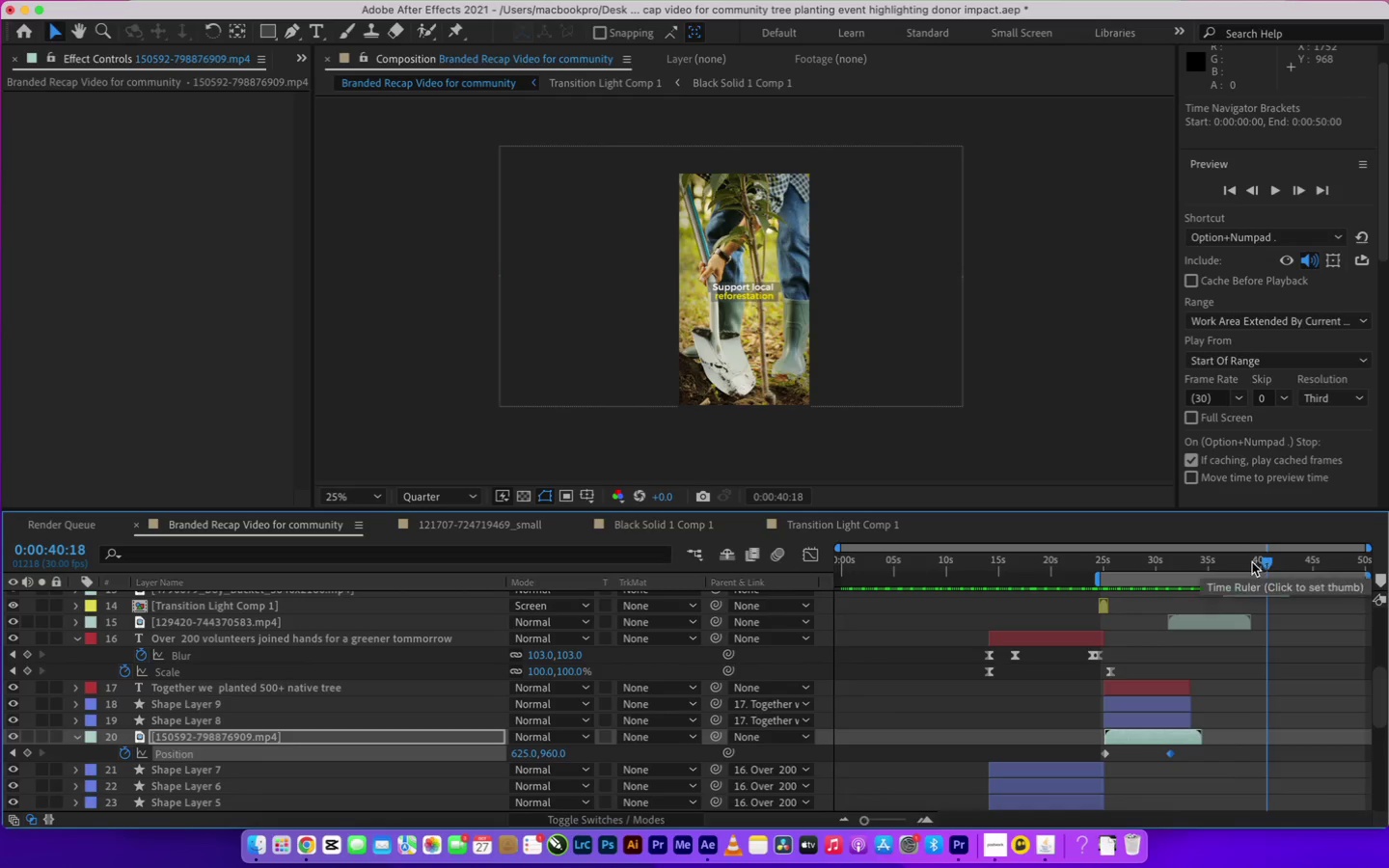 
key(Minus)
 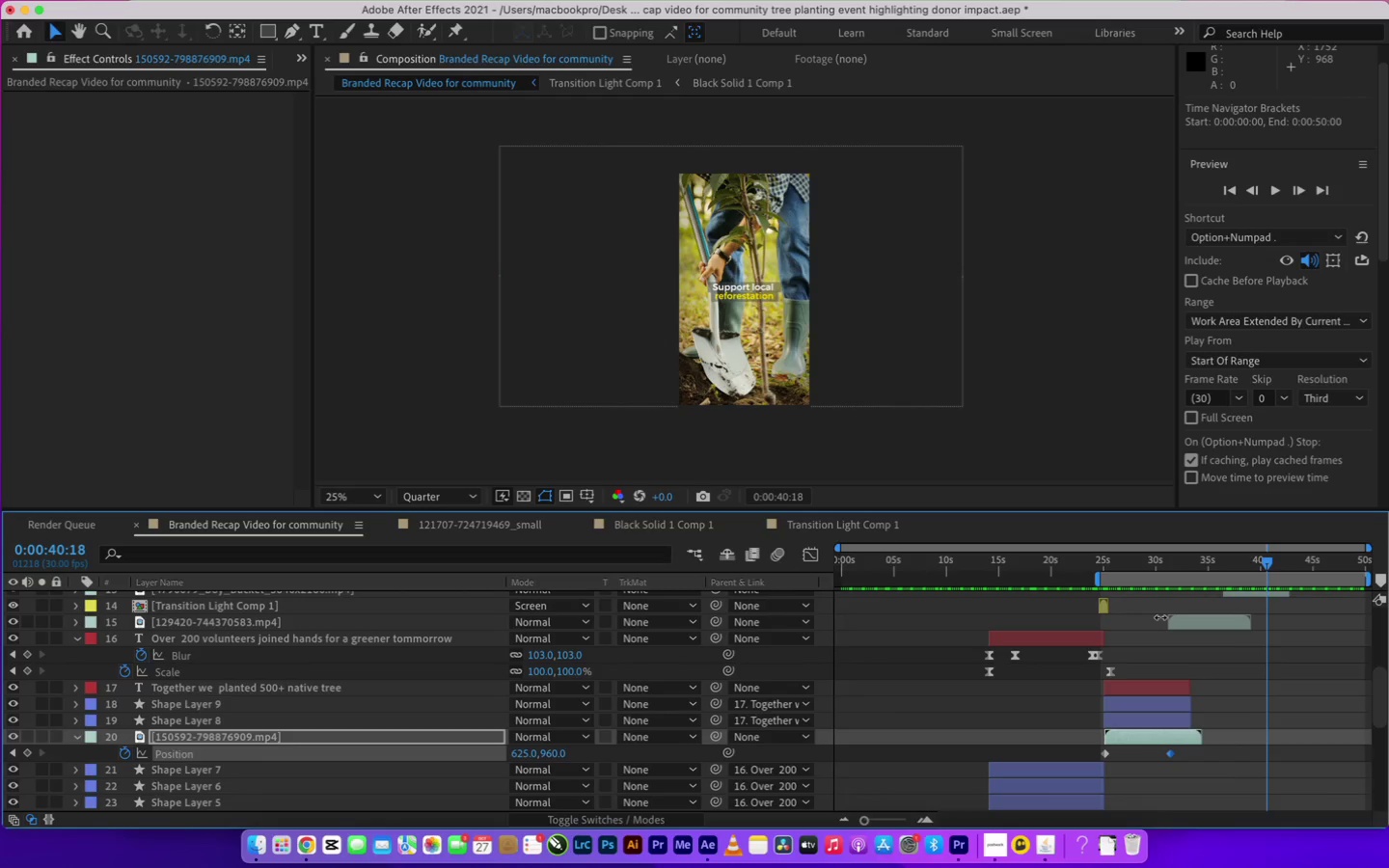 
key(Meta+CommandLeft)
 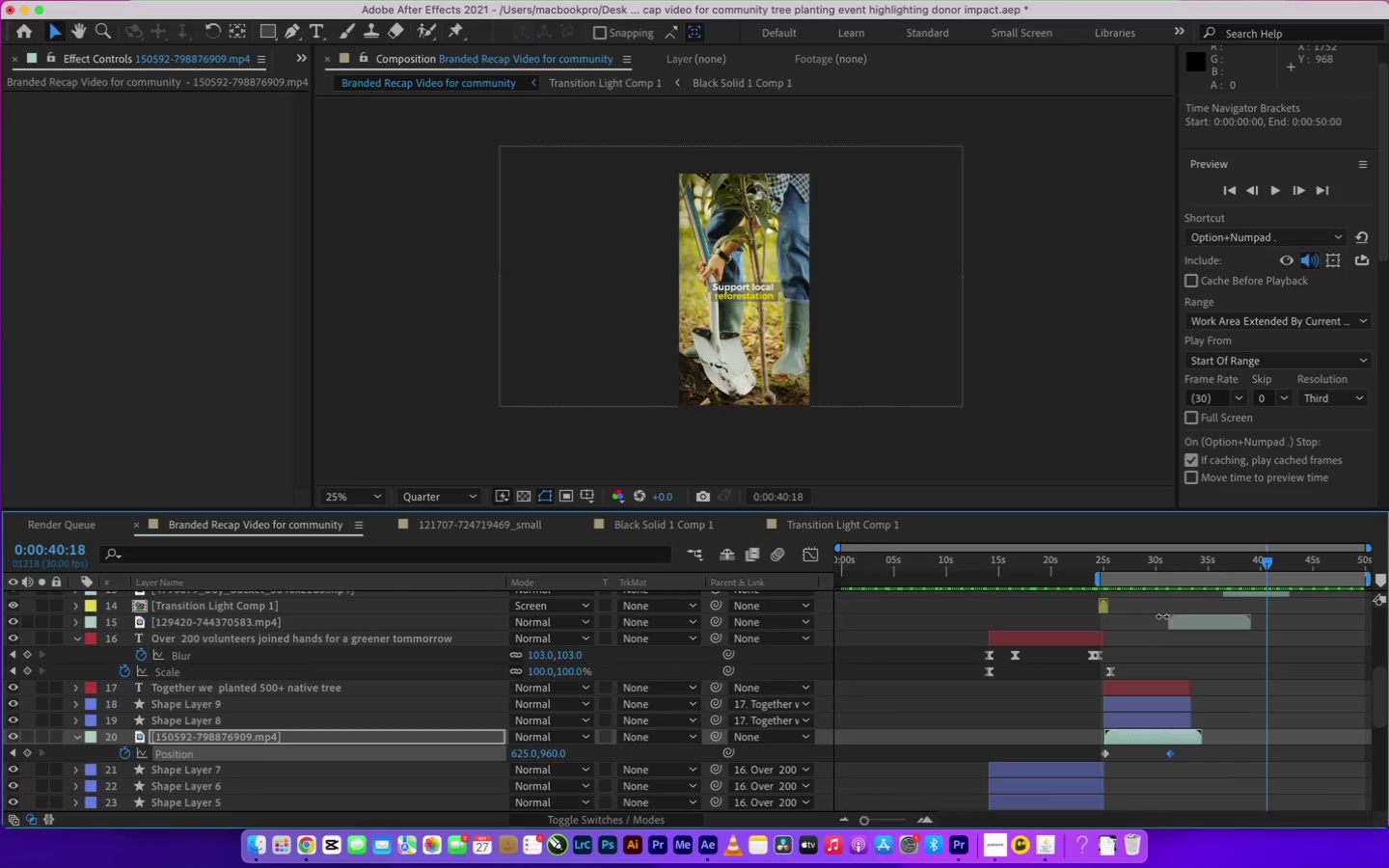 
key(Meta+S)
 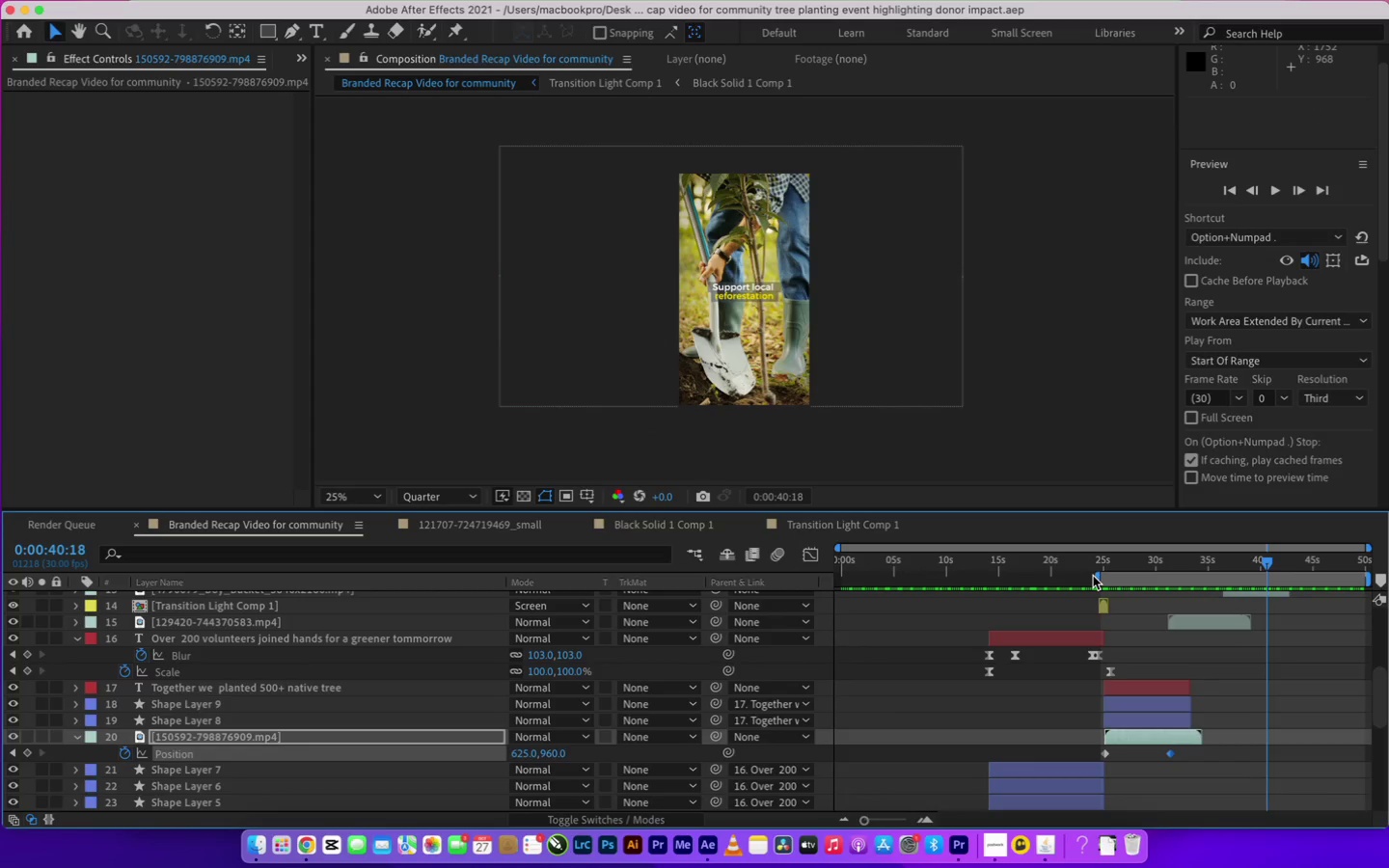 
left_click_drag(start_coordinate=[1097, 575], to_coordinate=[531, 616])
 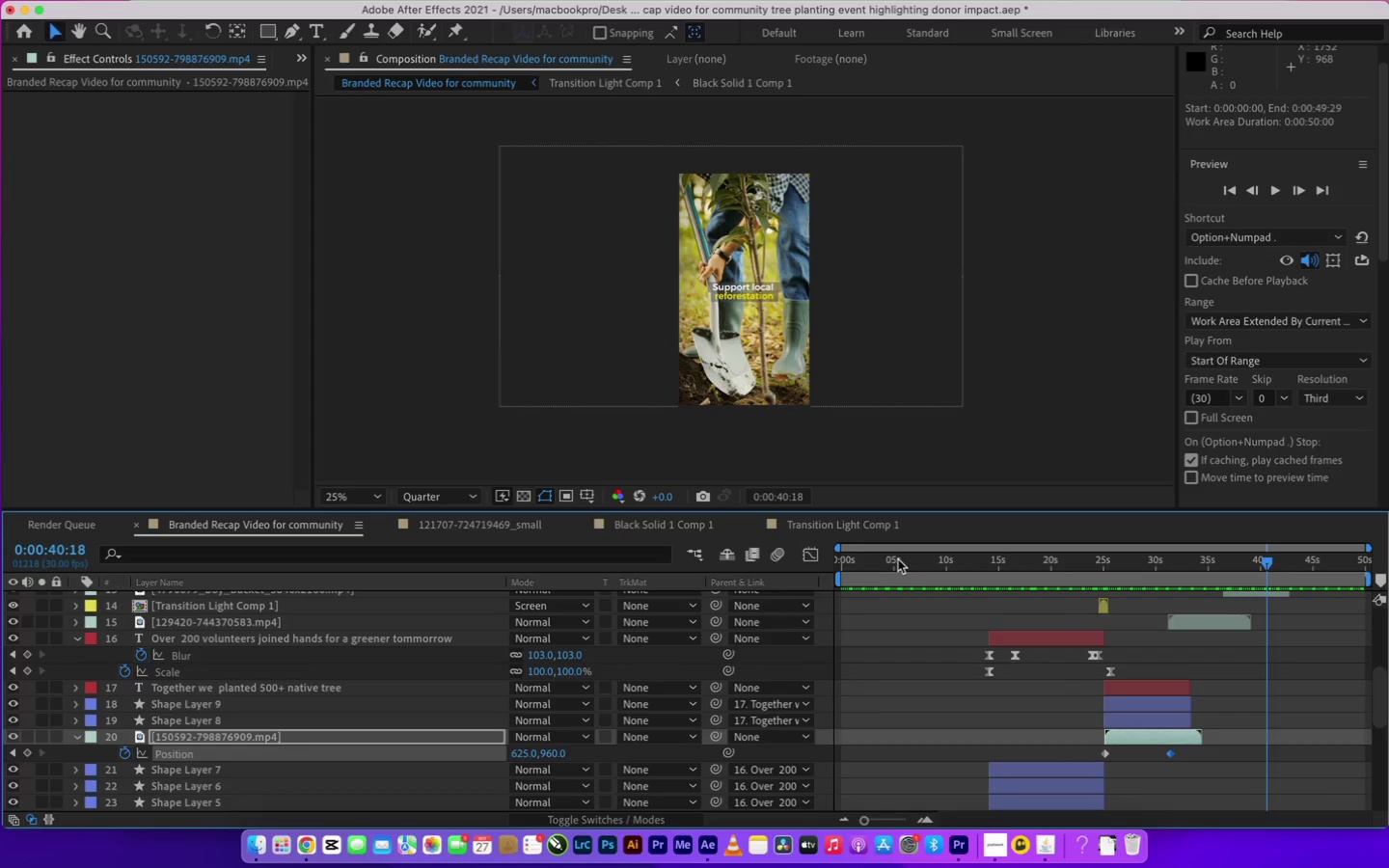 
left_click([901, 560])
 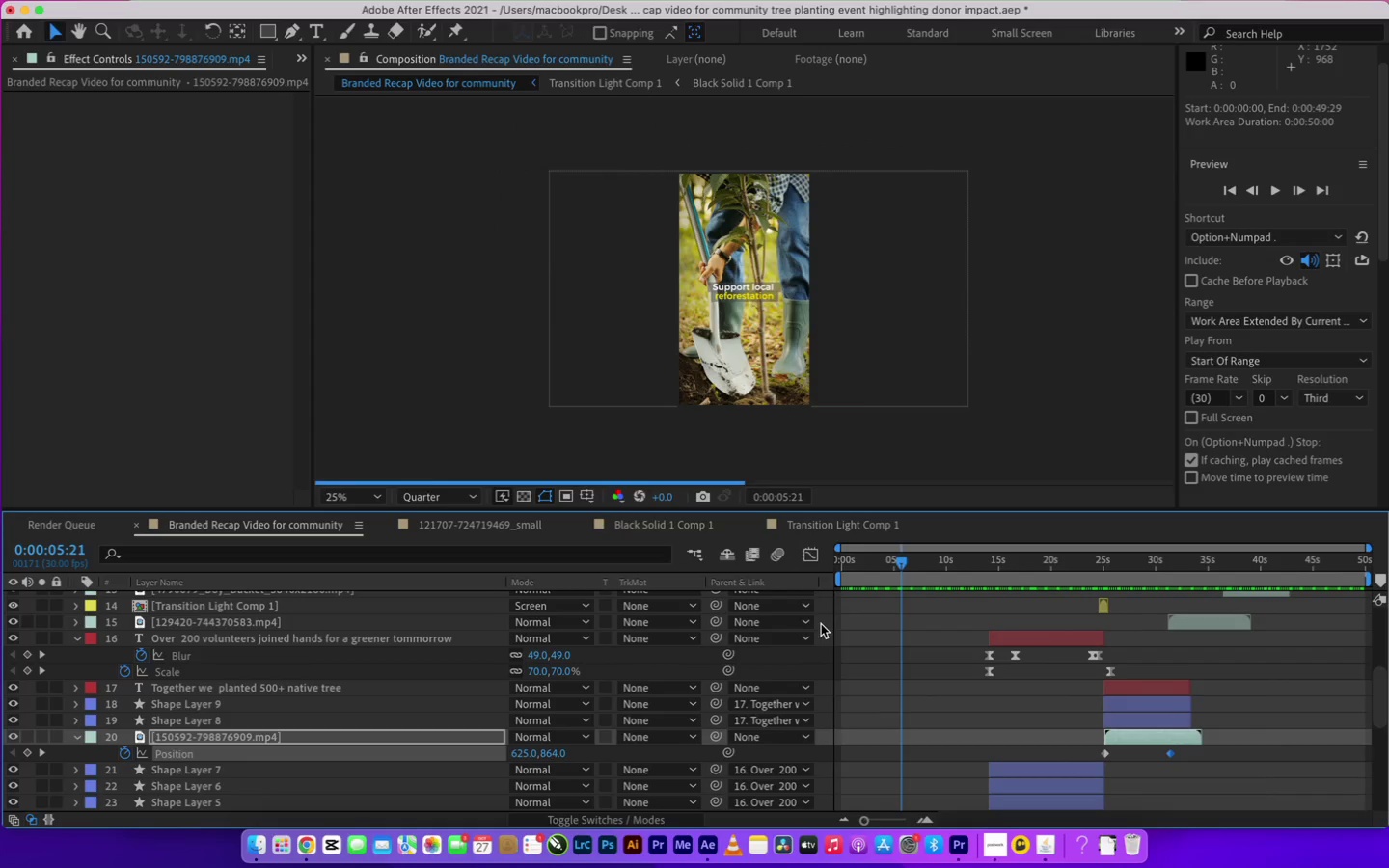 
left_click([357, 494])
 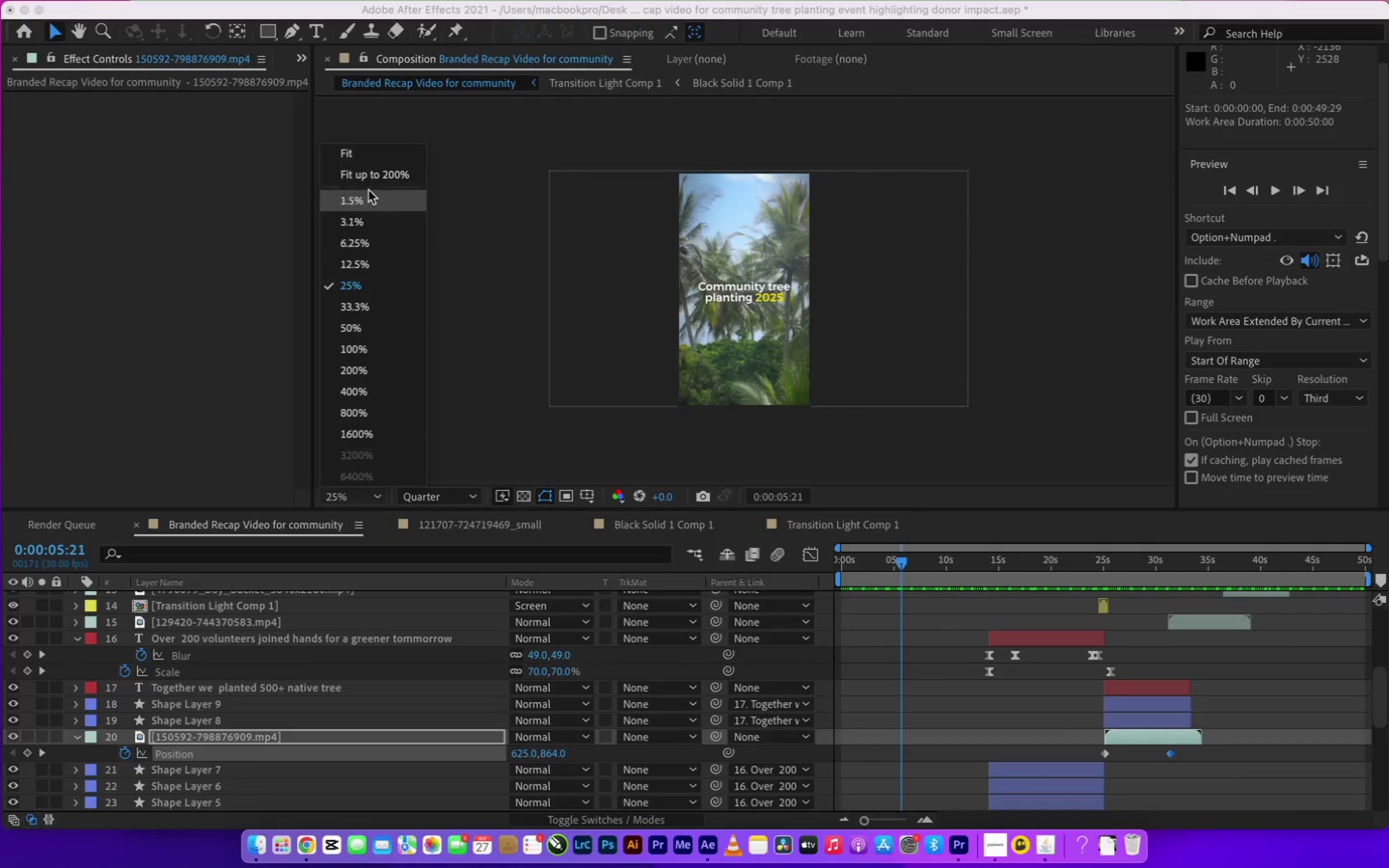 
left_click([364, 160])
 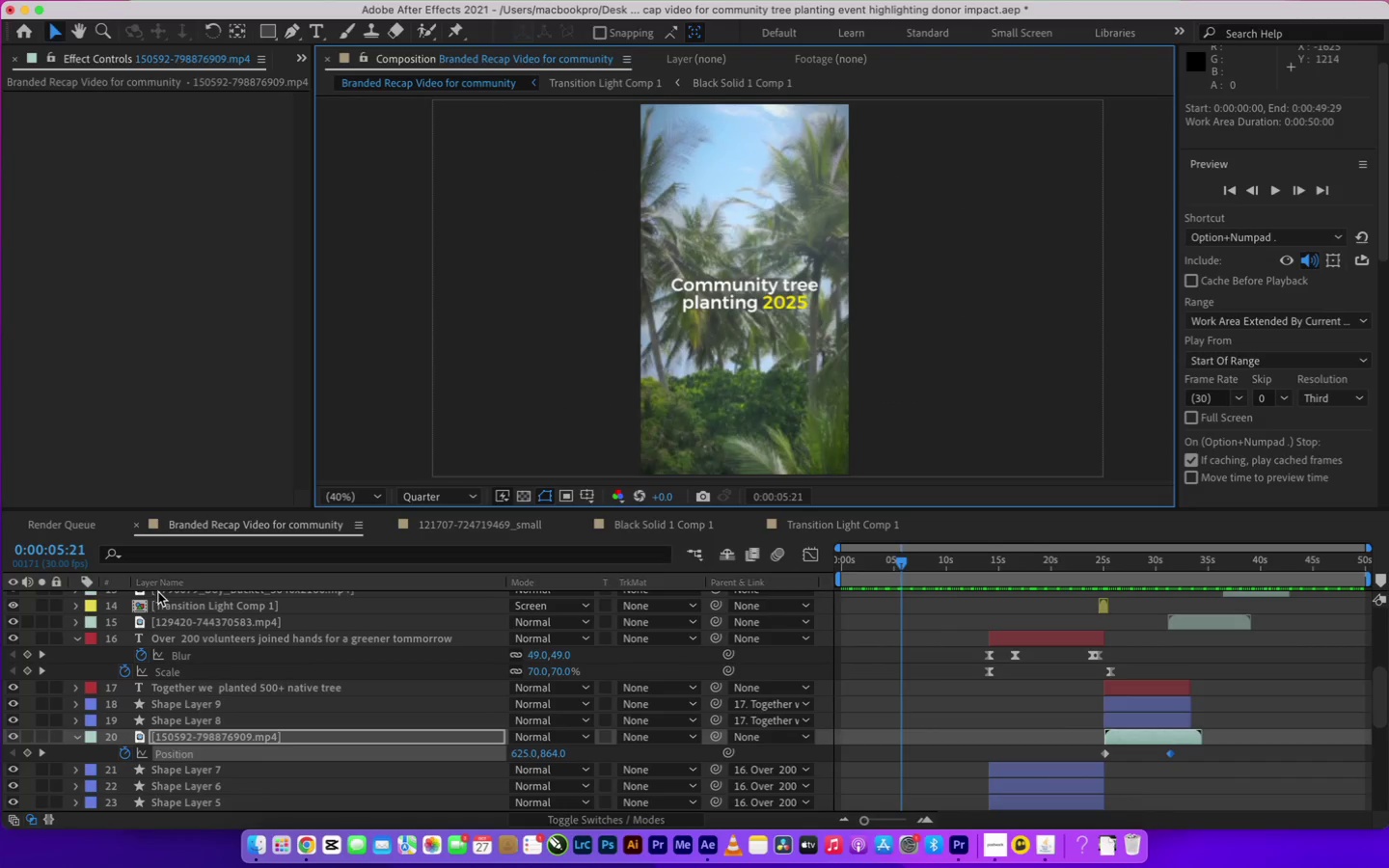 
scroll: coordinate [171, 635], scroll_direction: up, amount: 56.0
 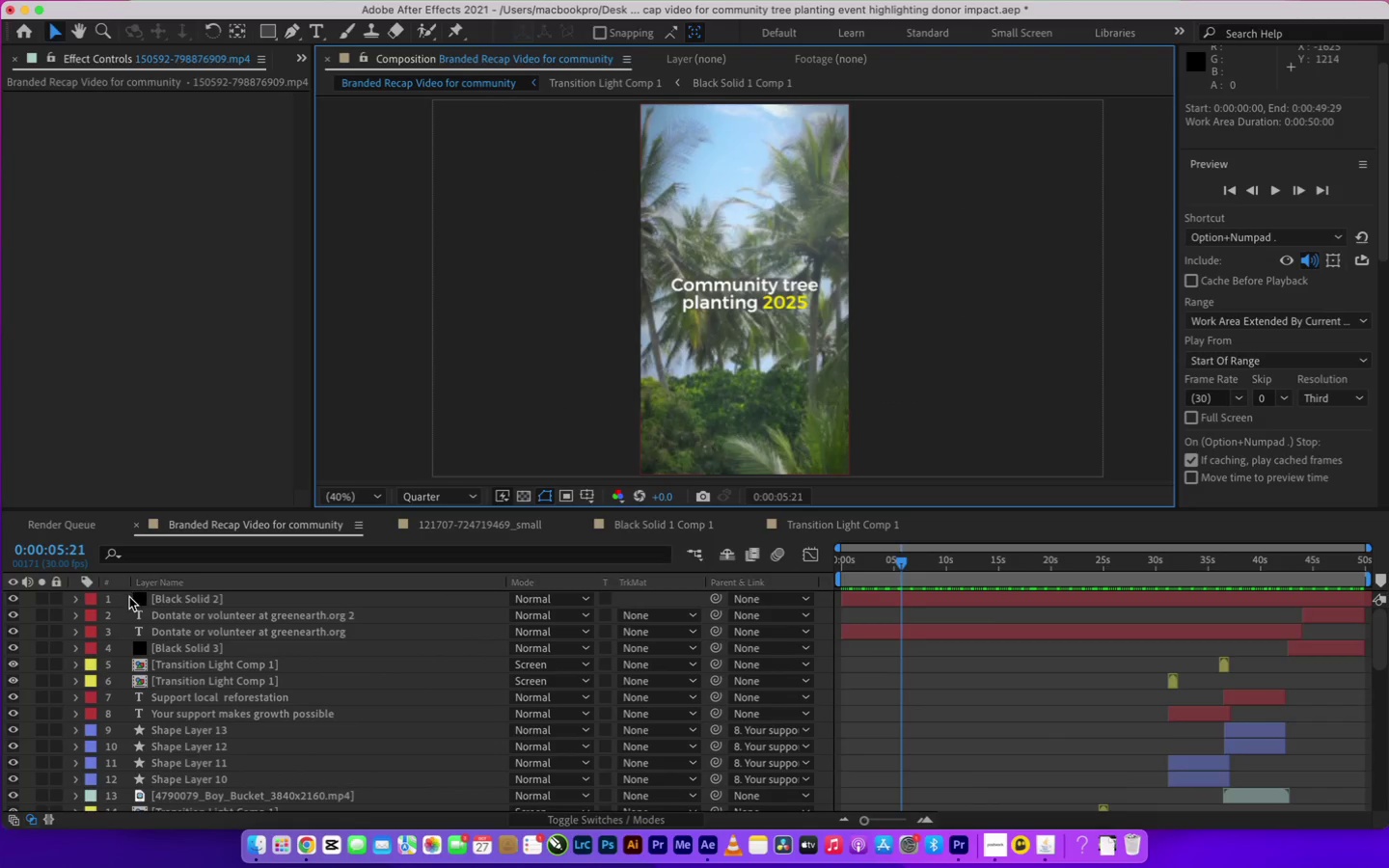 
right_click([118, 608])
 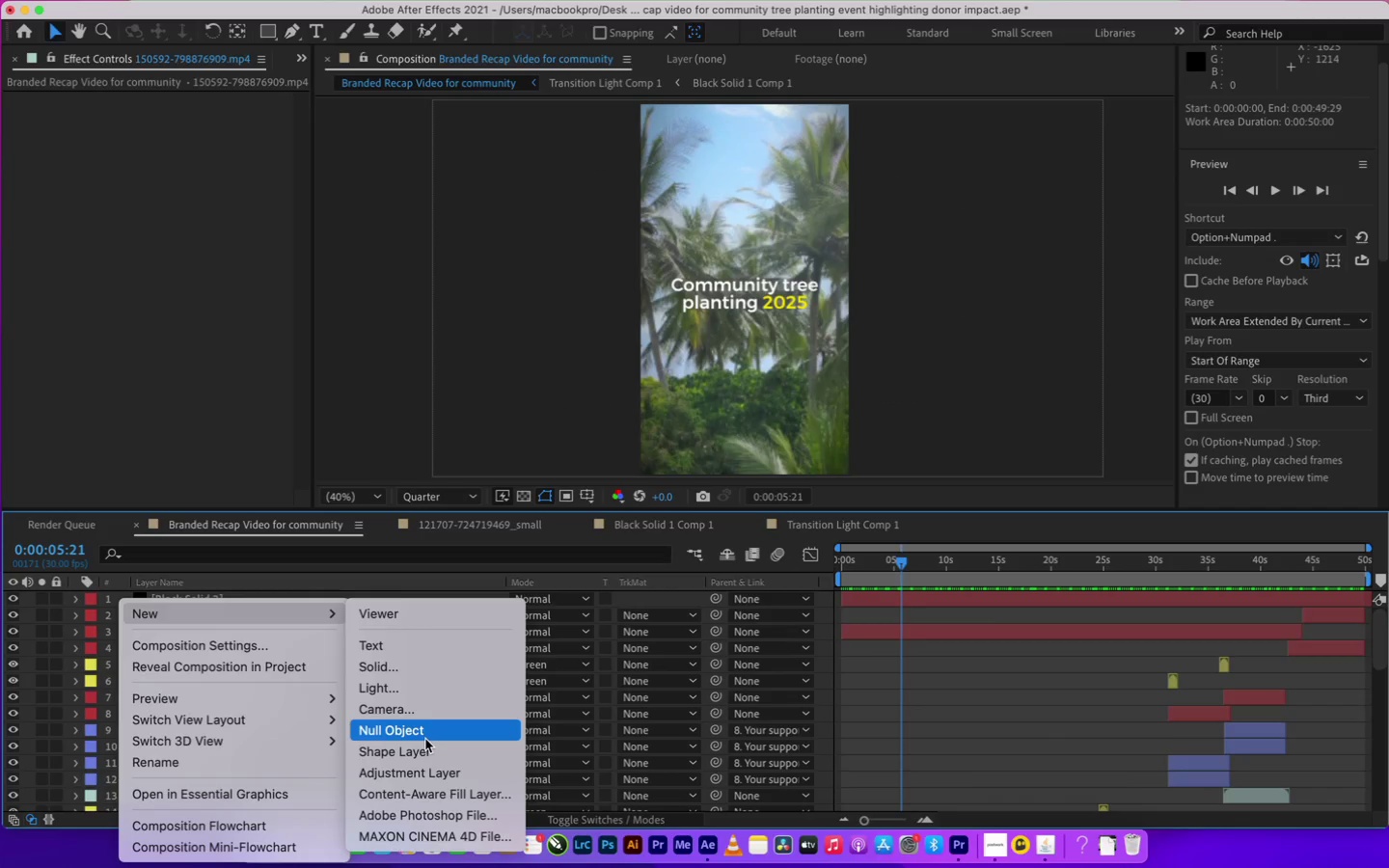 
left_click([420, 767])
 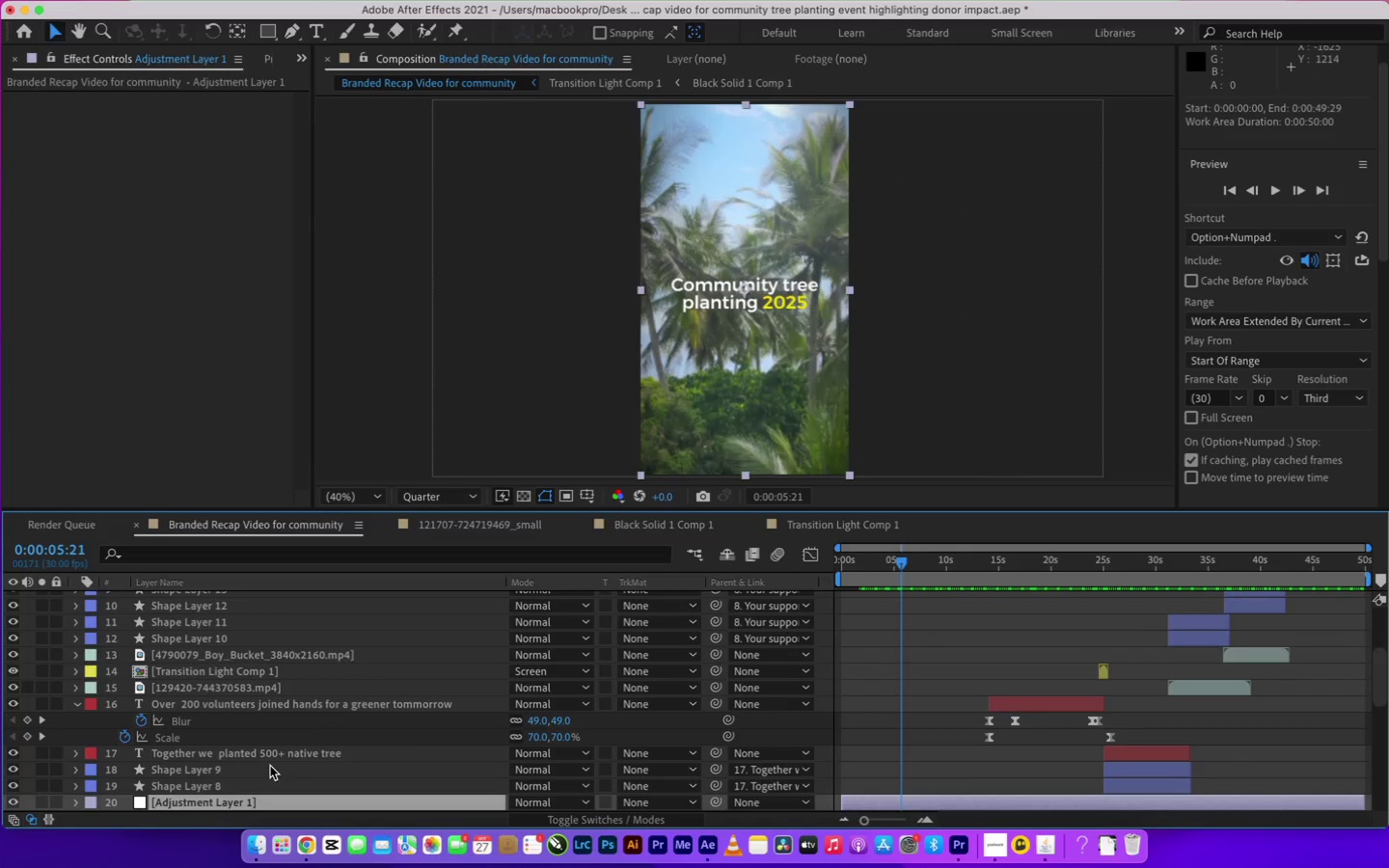 
left_click_drag(start_coordinate=[238, 799], to_coordinate=[308, 597])
 